 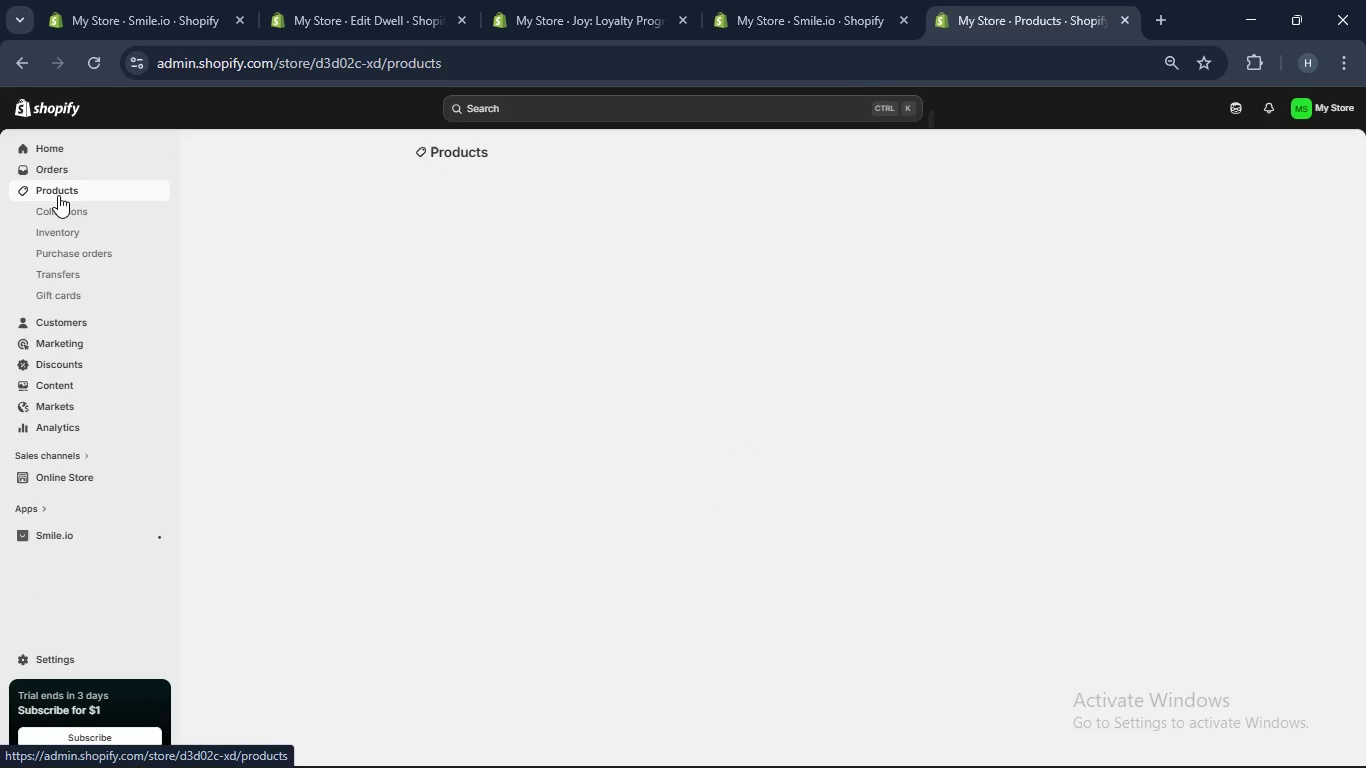 
left_click([463, 300])
 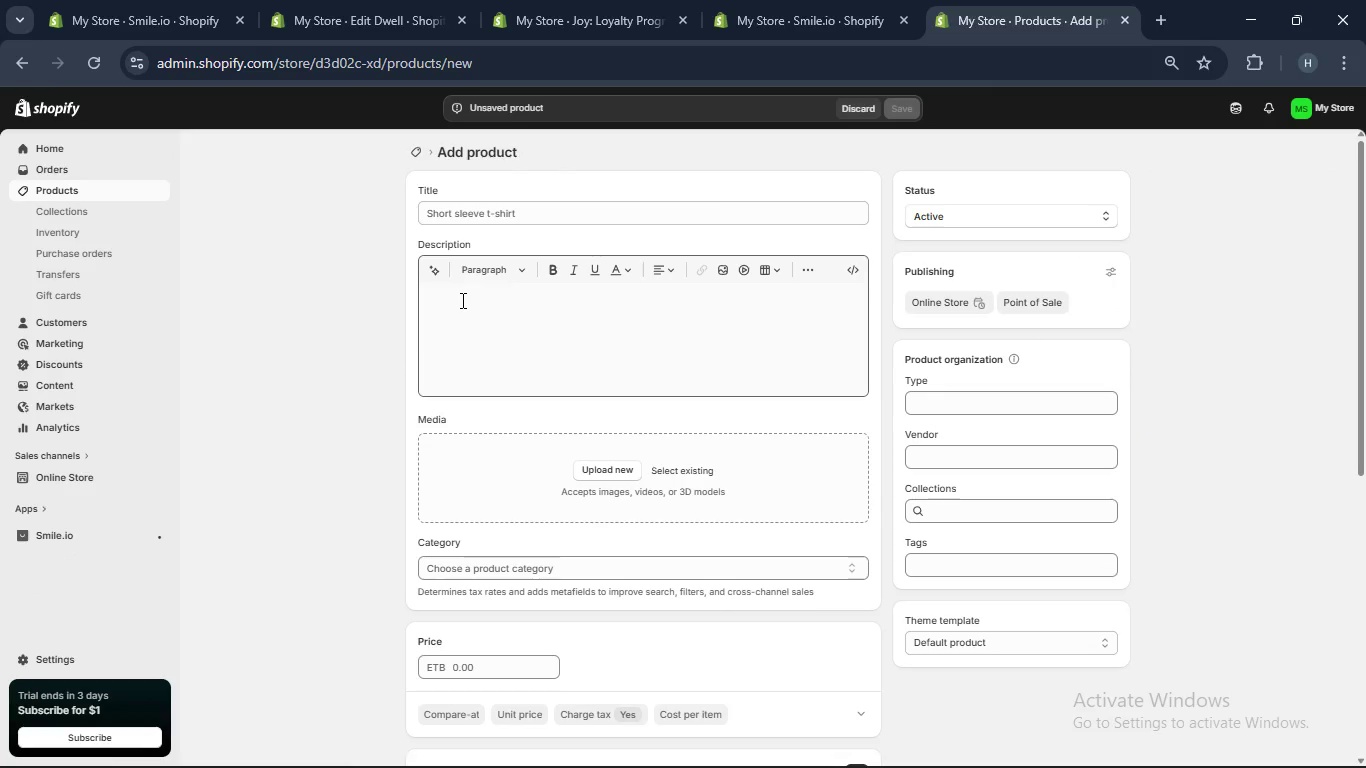 
wait(28.05)
 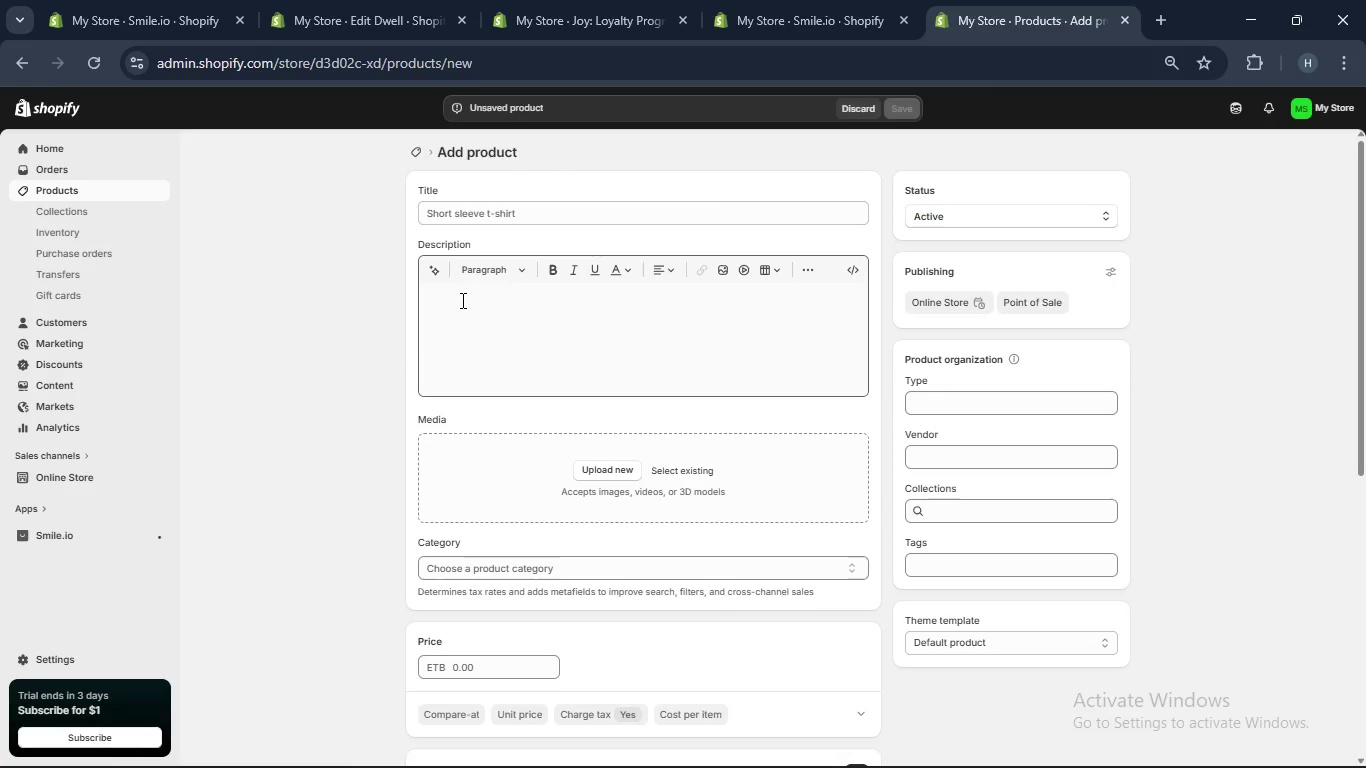 
left_click([665, 471])
 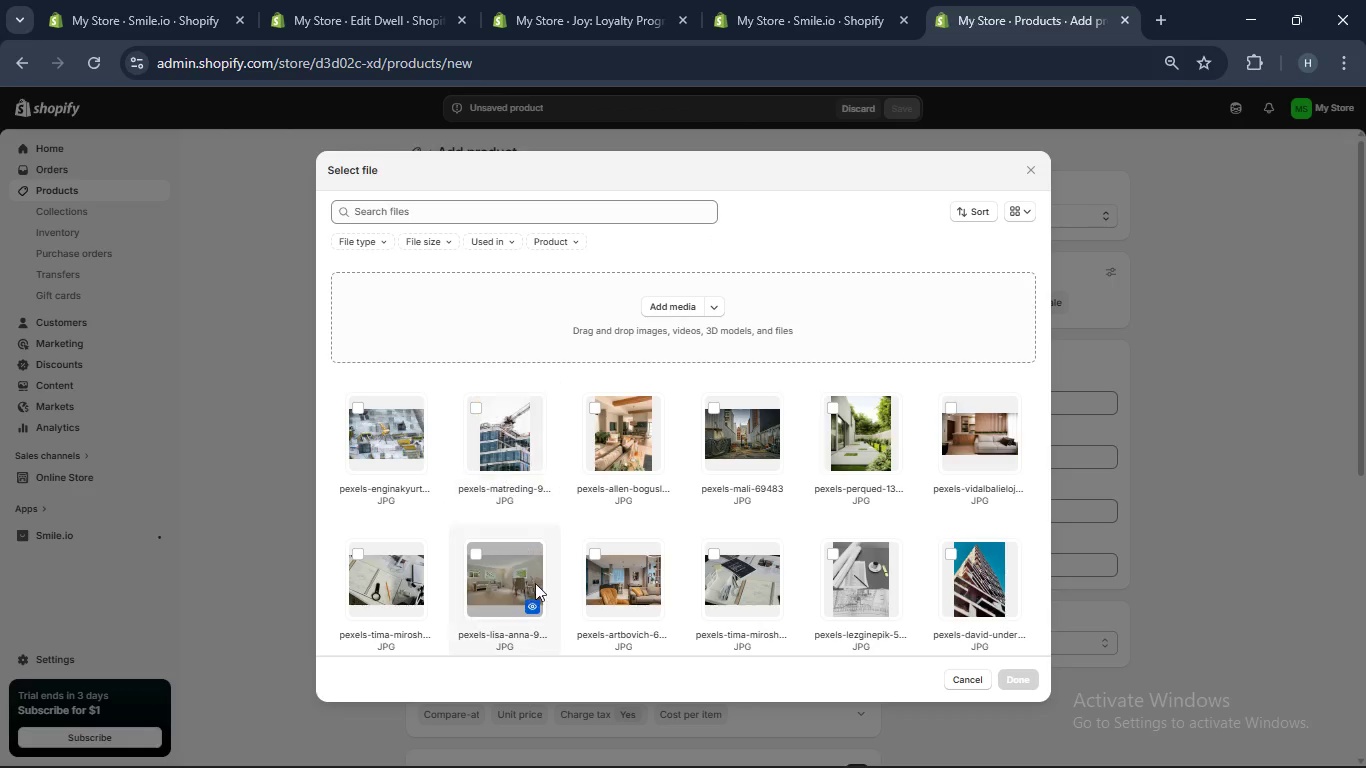 
hold_key(key=ControlLeft, duration=7.49)
left_click([596, 550])
 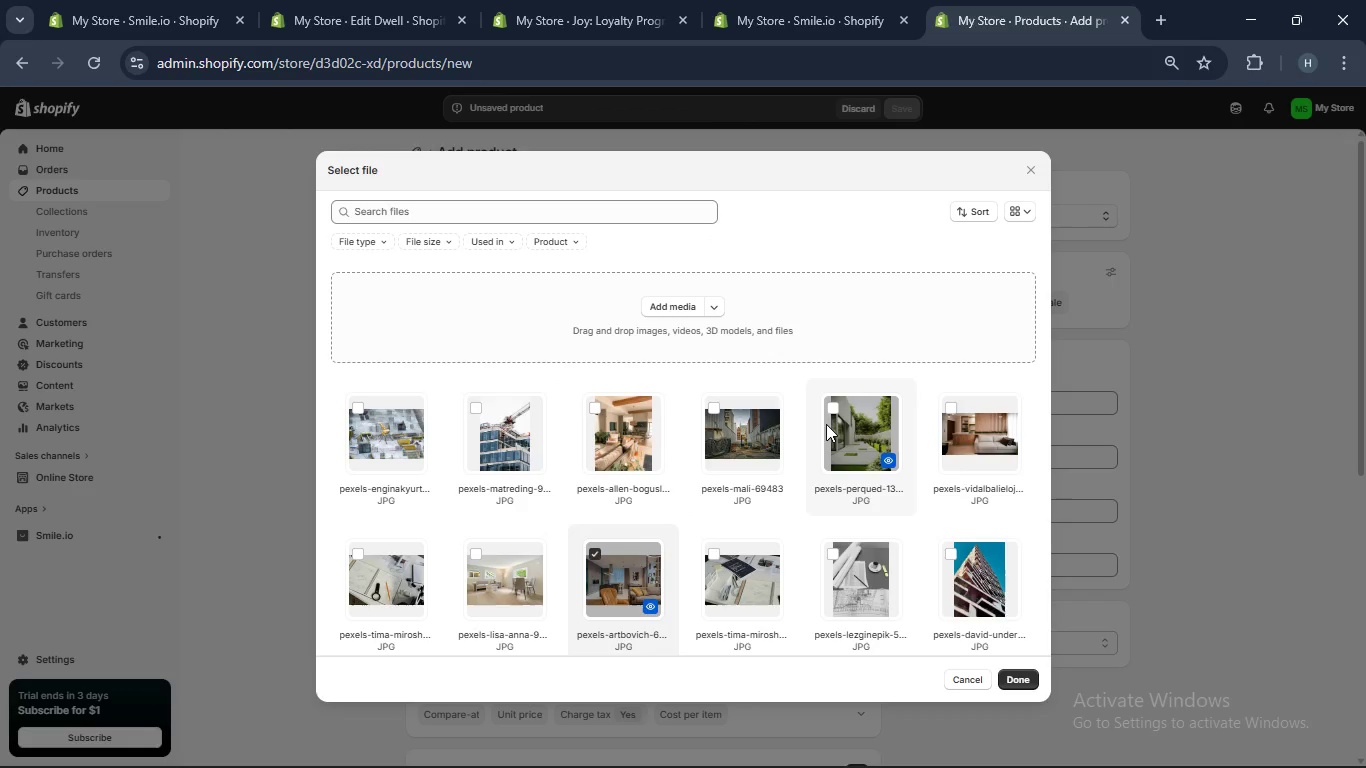 
left_click([833, 405])
 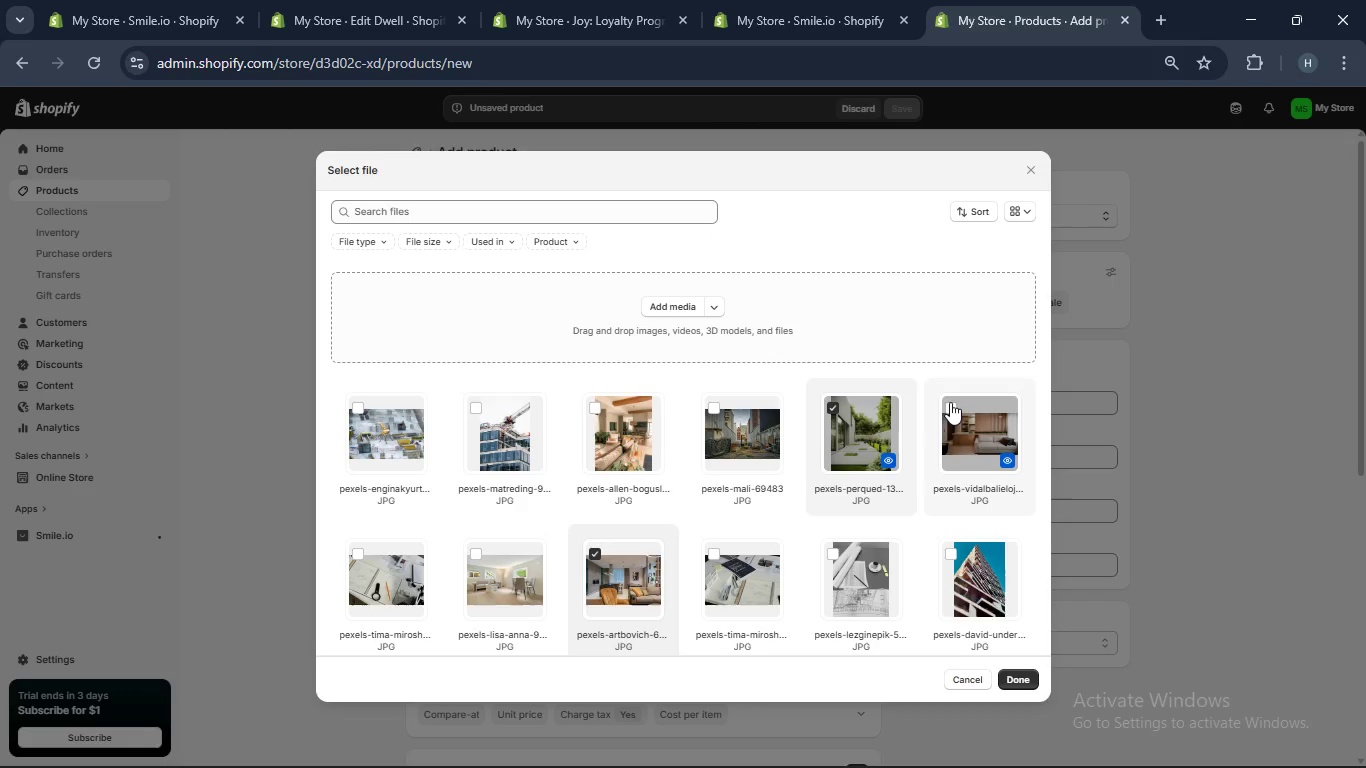 
left_click([950, 402])
 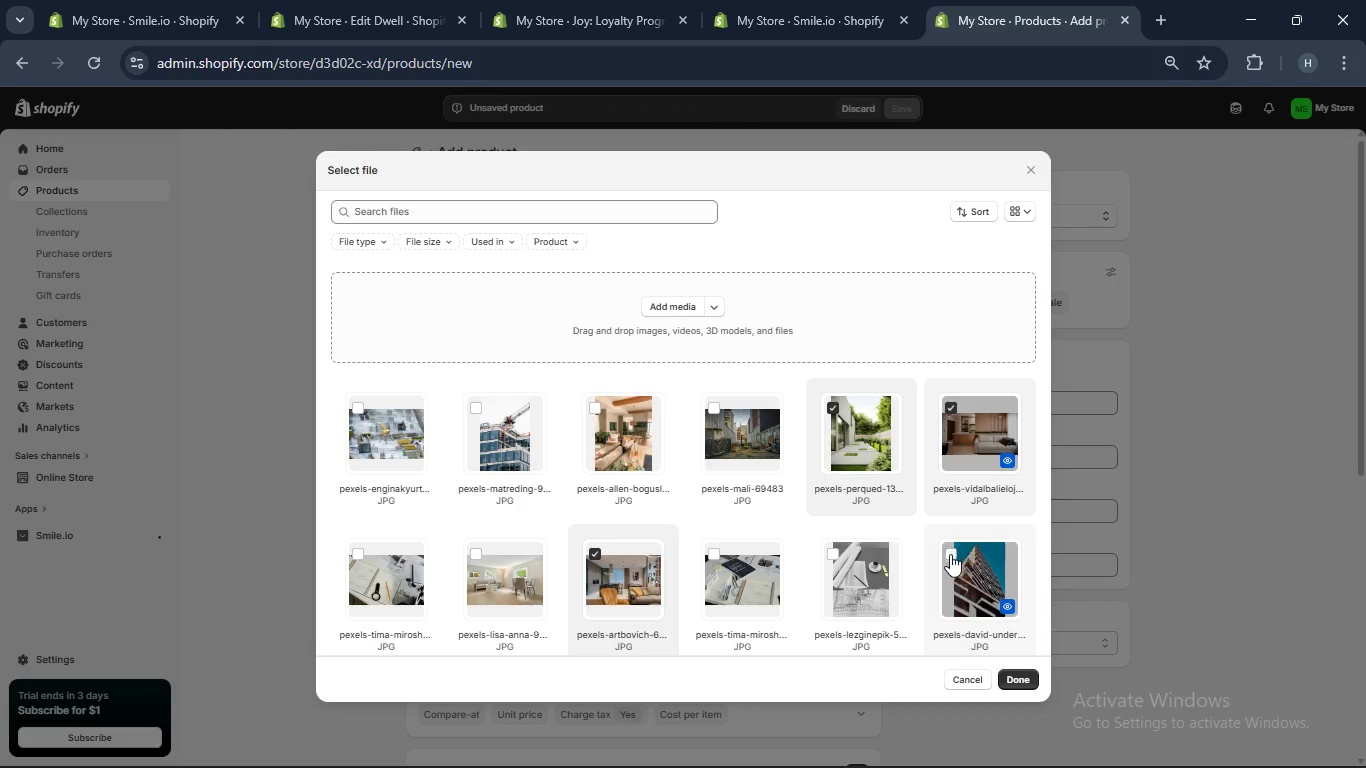 
left_click([950, 555])
 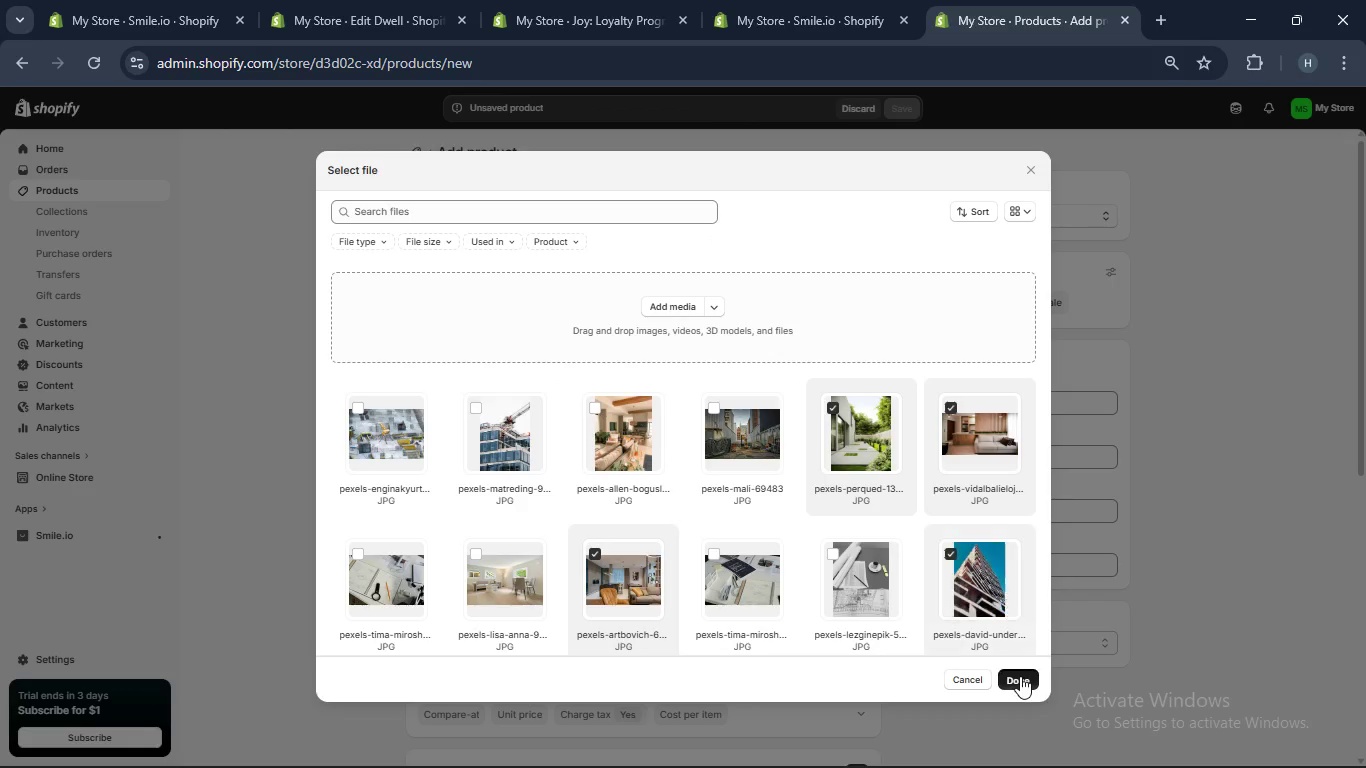 
left_click([1020, 676])
 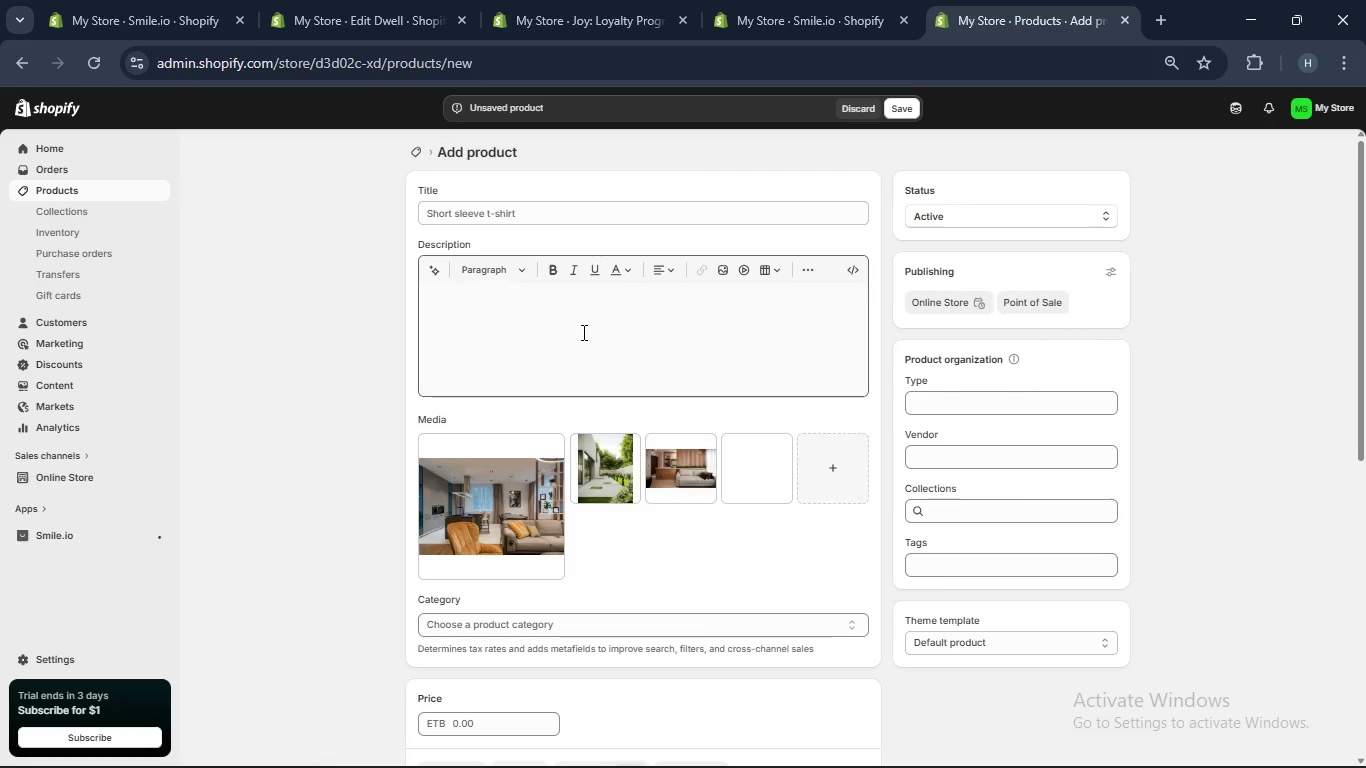 
left_click([543, 208])
 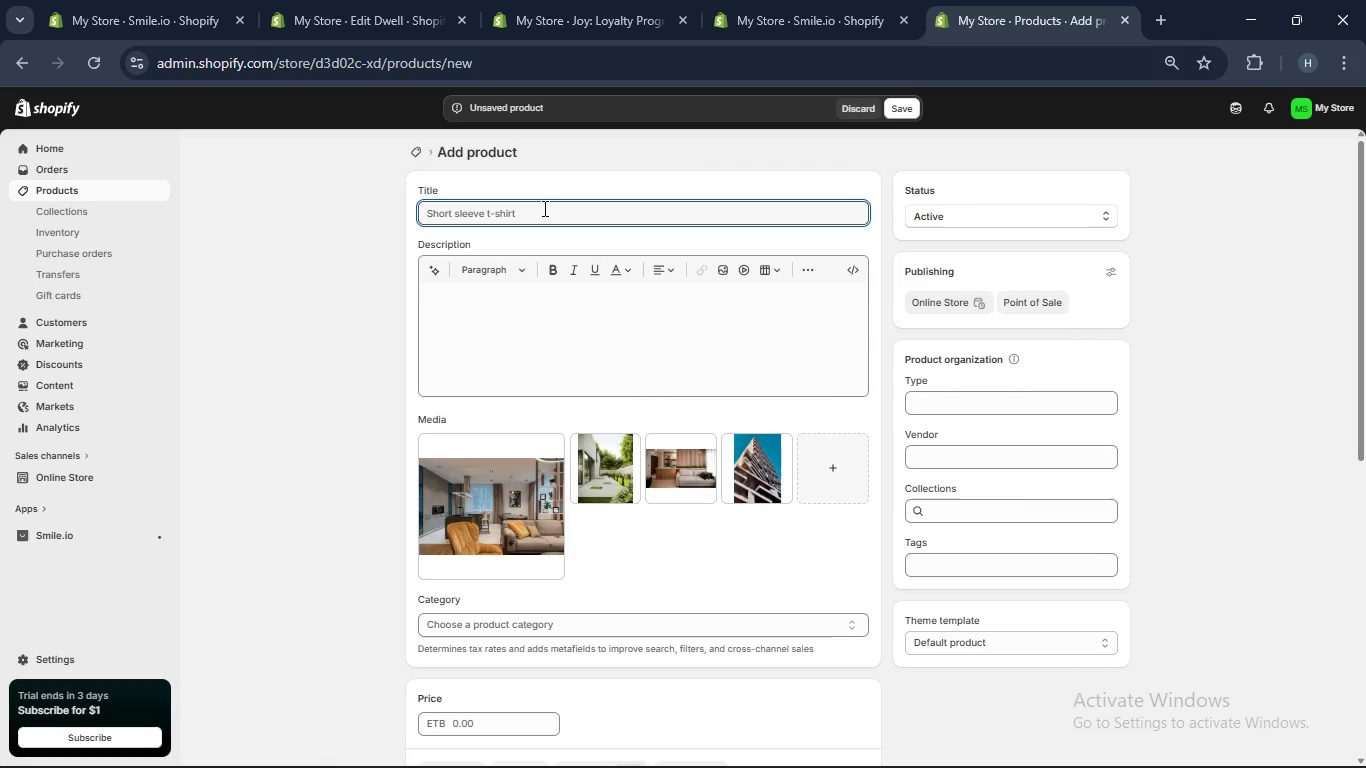 
type(ADU Project Feasibility Kit - Sie & Design Assessment)
 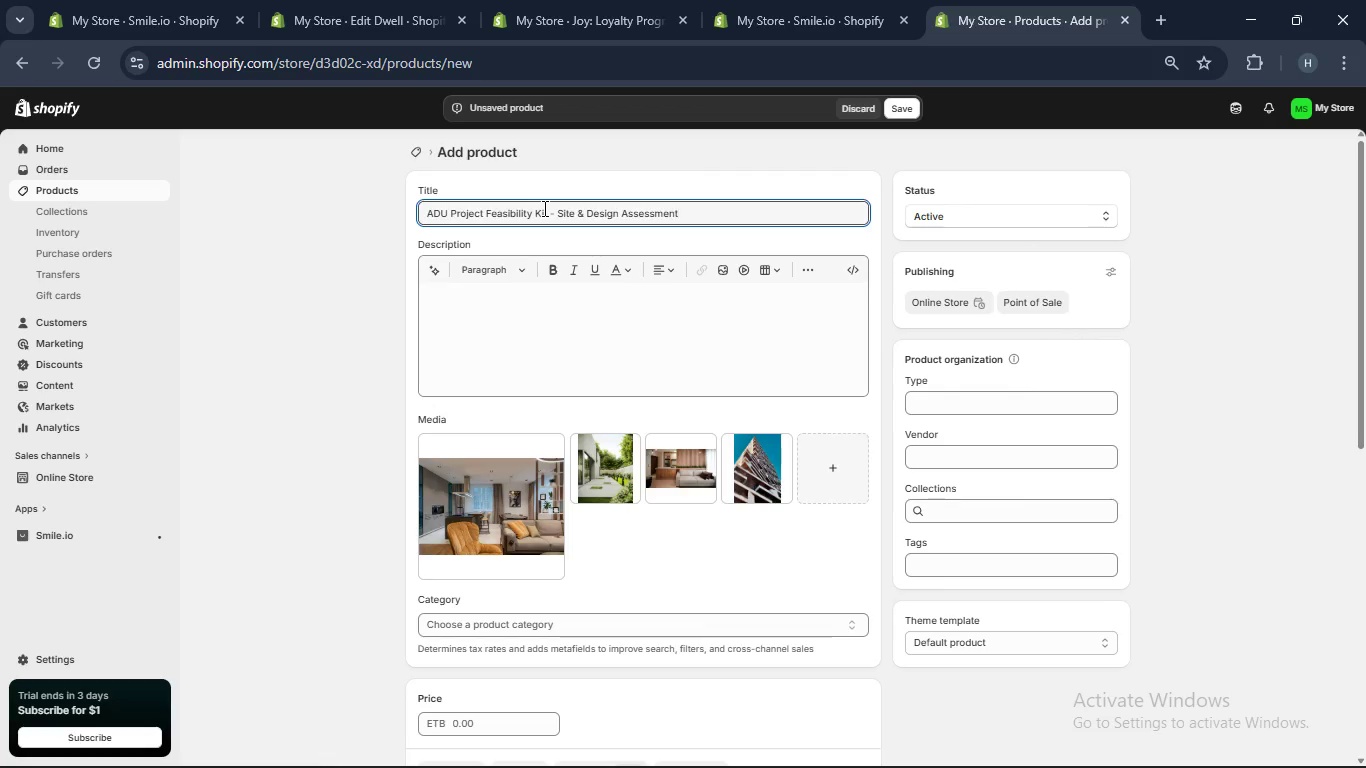 
type(A compehensie preconstructi)
key(Backspace)
type(n evala)
key(Backspace)
type(uation designed for home owner considerin an ADU or residential remode. This Ki)
key(Backspace)
key(Backspace)
type(j)
key(Backspace)
type(kit provides a clear understanding of your proprty's development potential befoe commiting to full architecture)
key(Backspace)
type(al plans.)
 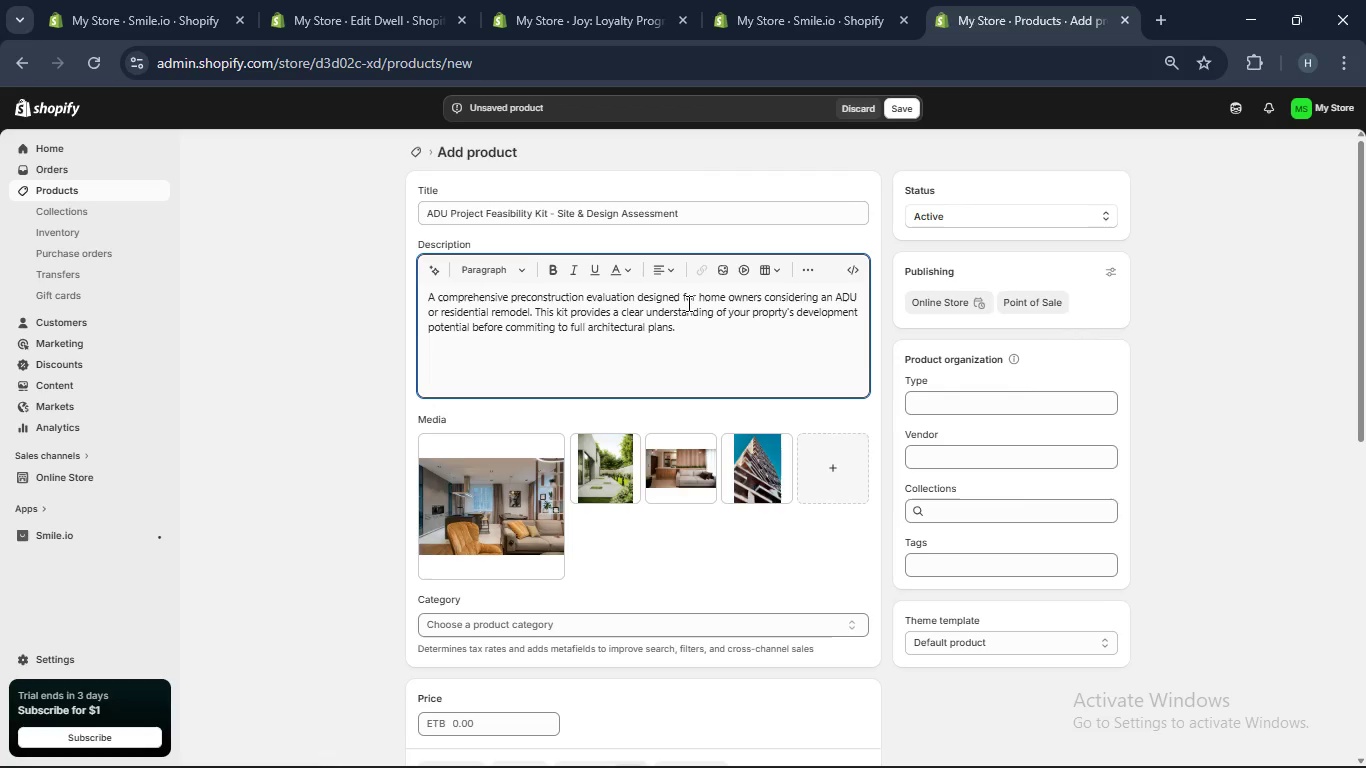 
wait(7.77)
 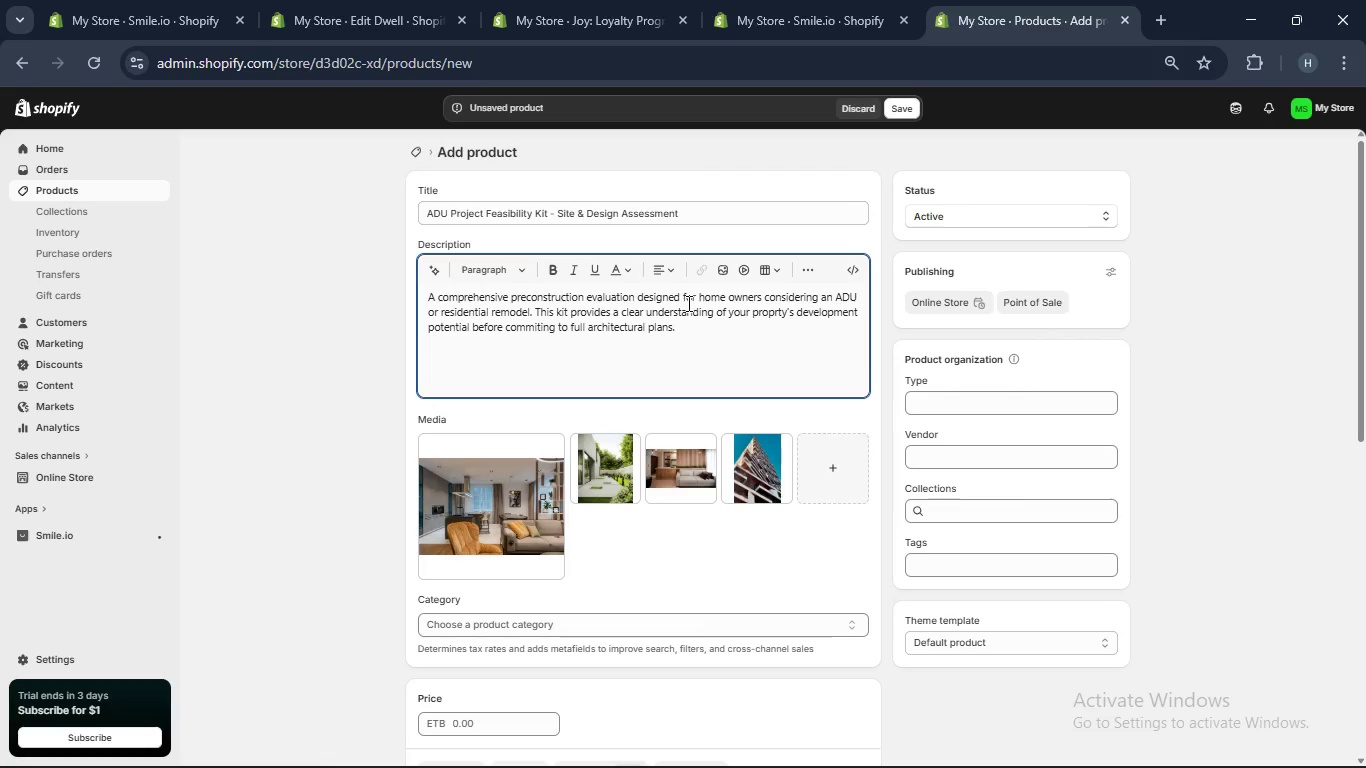 
key(Enter)
 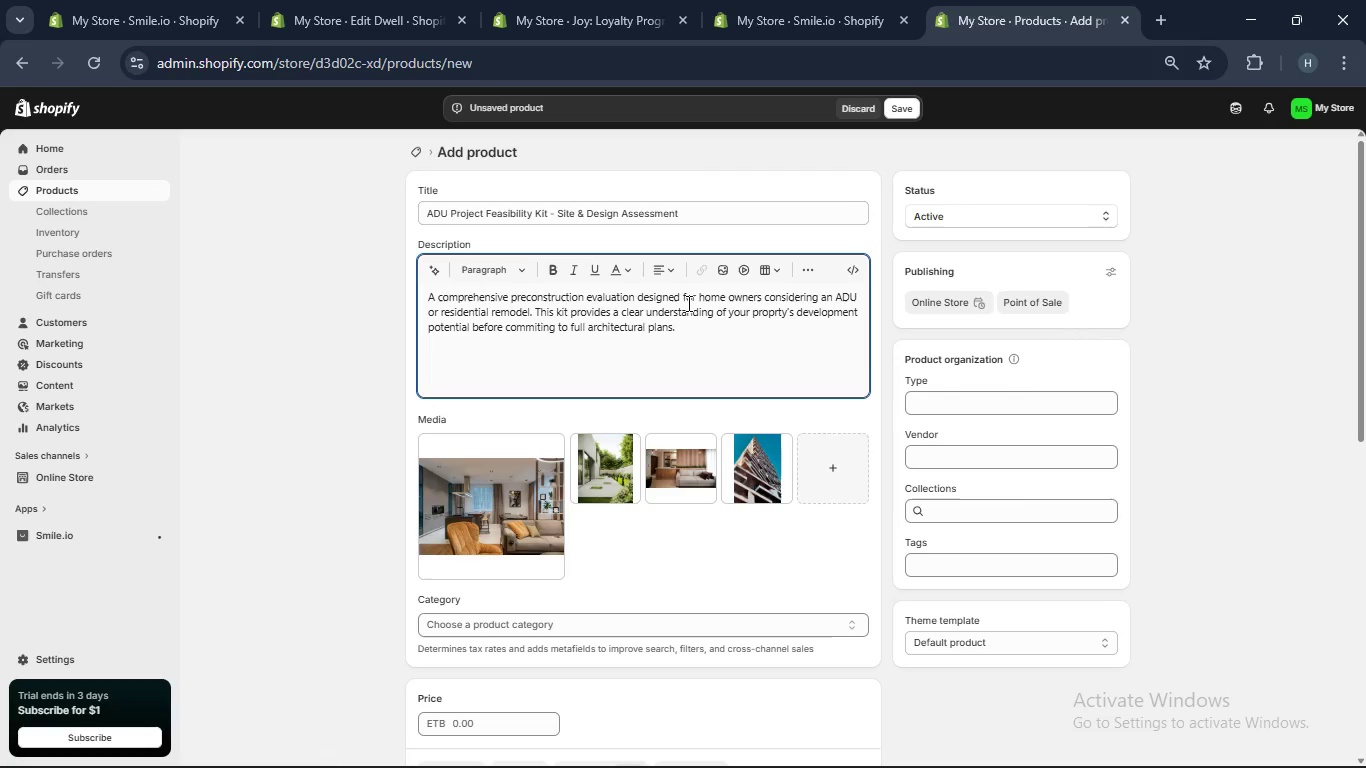 
type(Our fease)
key(Backspace)
type(ibli)
key(Backspace)
key(Backspace)
type(ility process combines zoning analysis, site evaluation )
key(Backspace)
type(, and early-stage design thinking to help you make informed, cost-effective desicions.)
 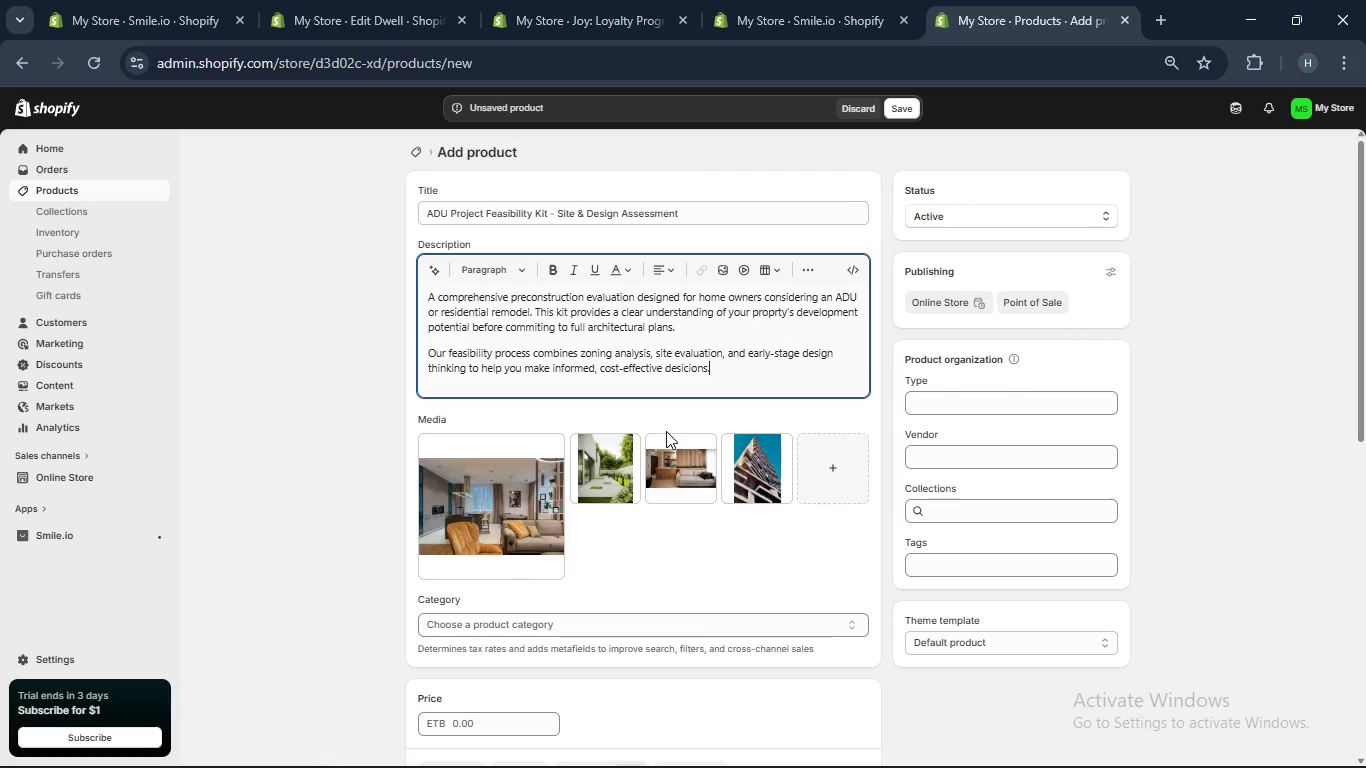 
wait(5.58)
 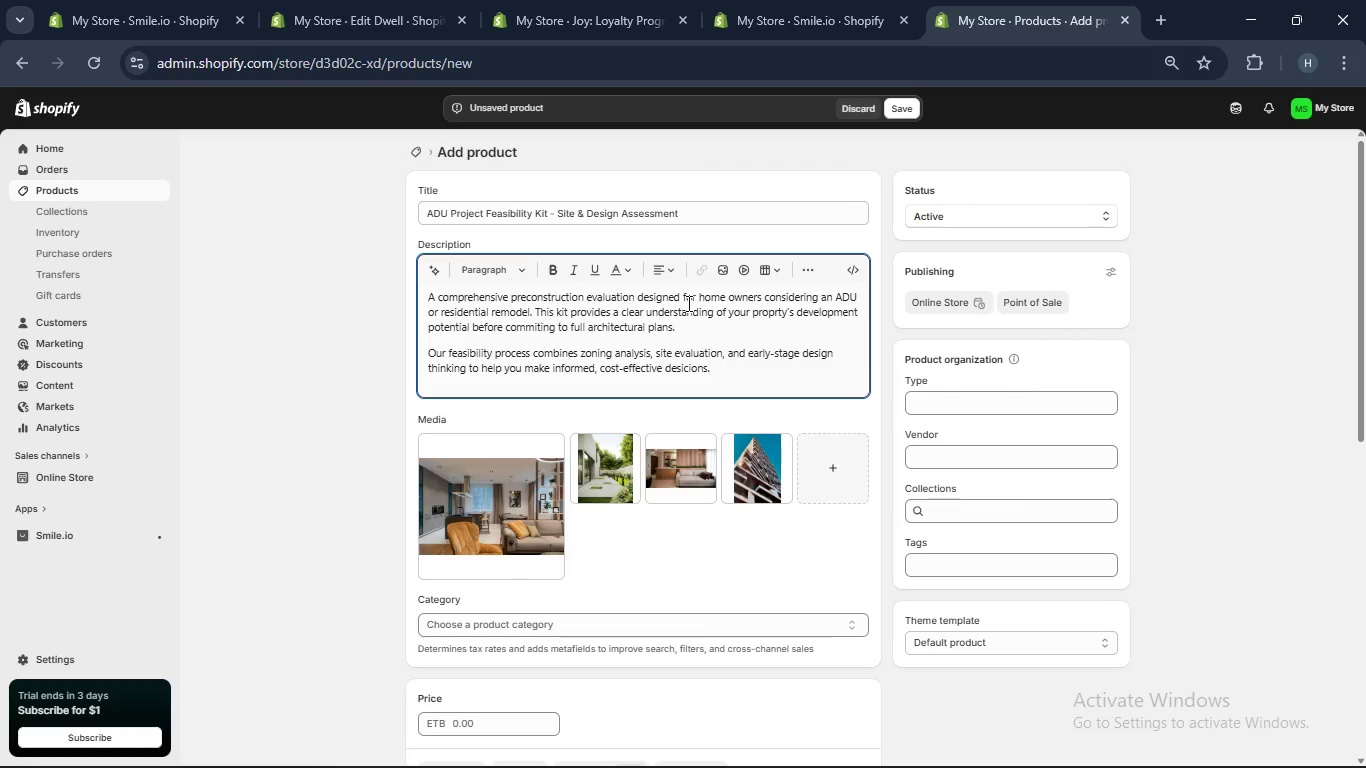 
scroll: coordinate [523, 499], scroll_direction: down, amount: 1.0
 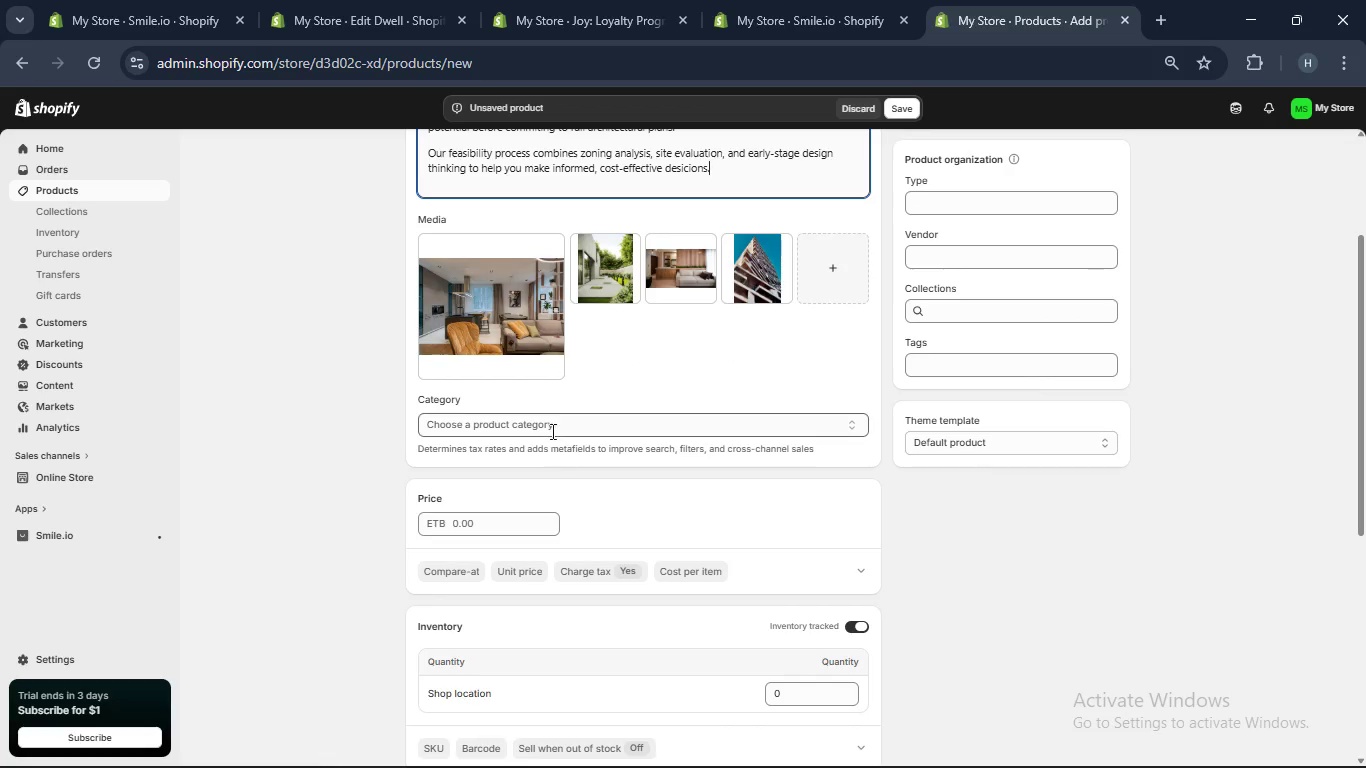 
left_click([552, 429])
 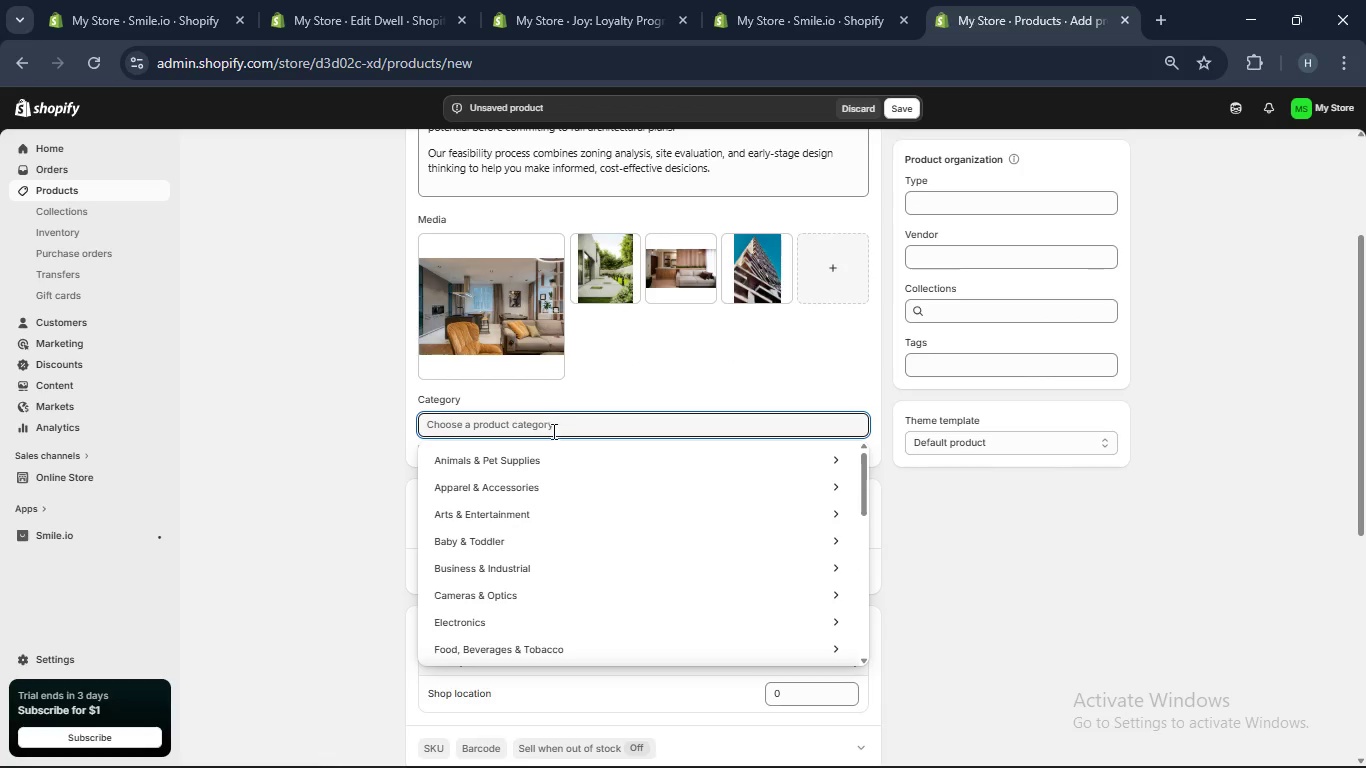 
scroll: coordinate [583, 497], scroll_direction: down, amount: 2.0
 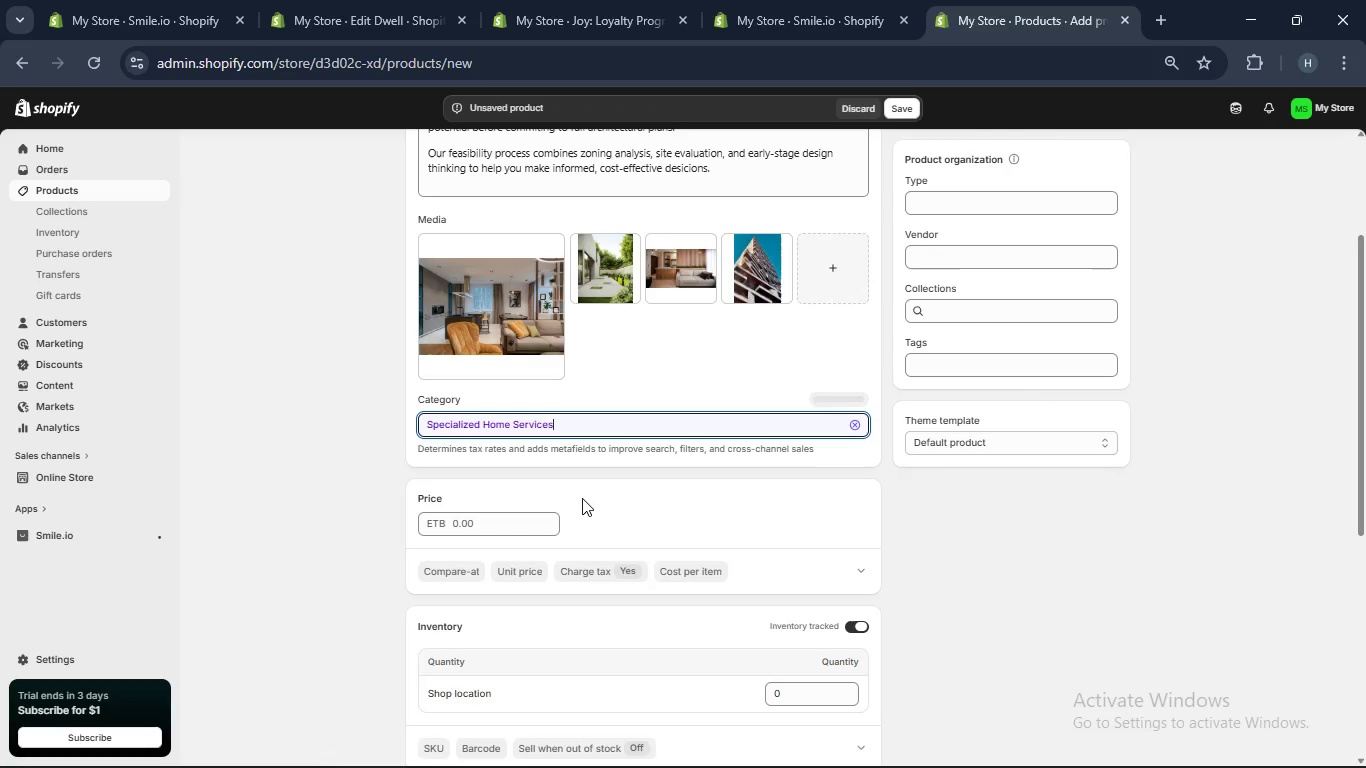 
scroll: coordinate [582, 498], scroll_direction: none, amount: 0.0
 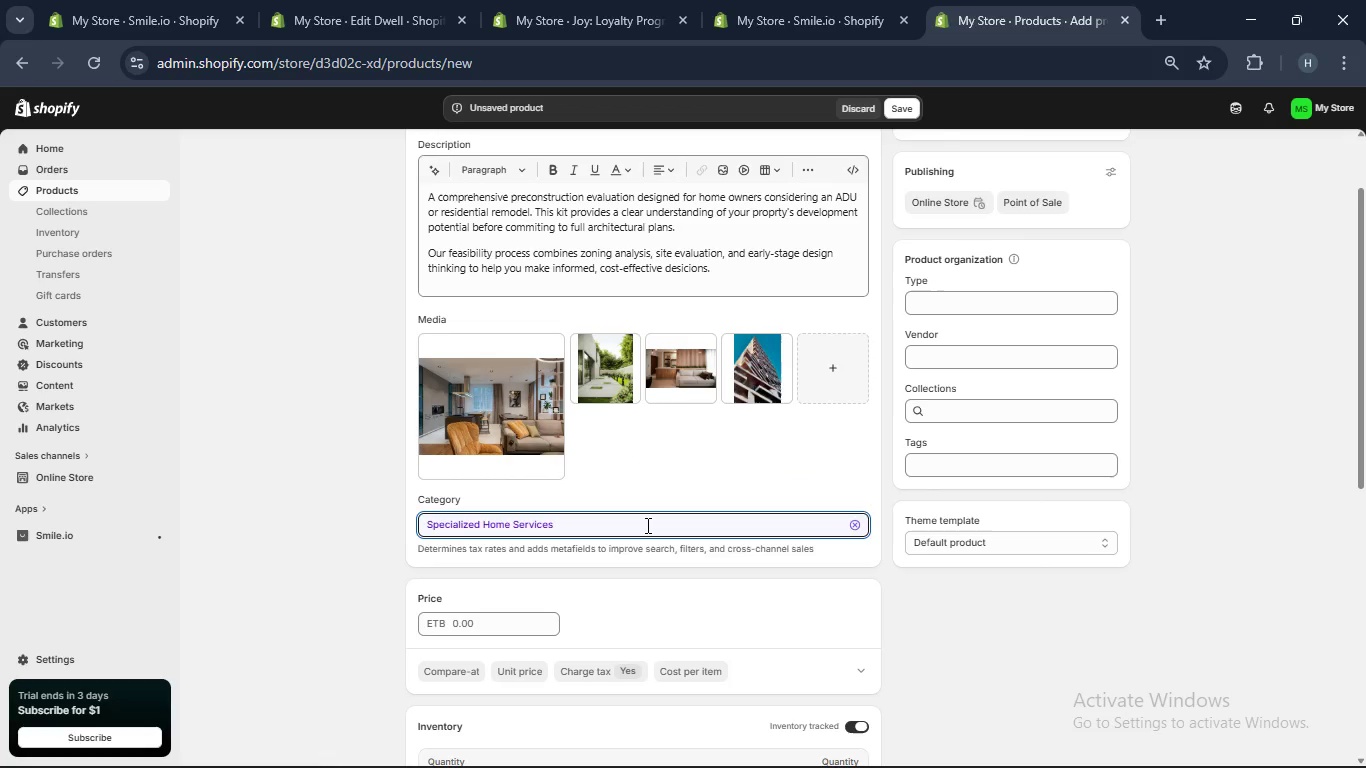 
left_click([646, 525])
 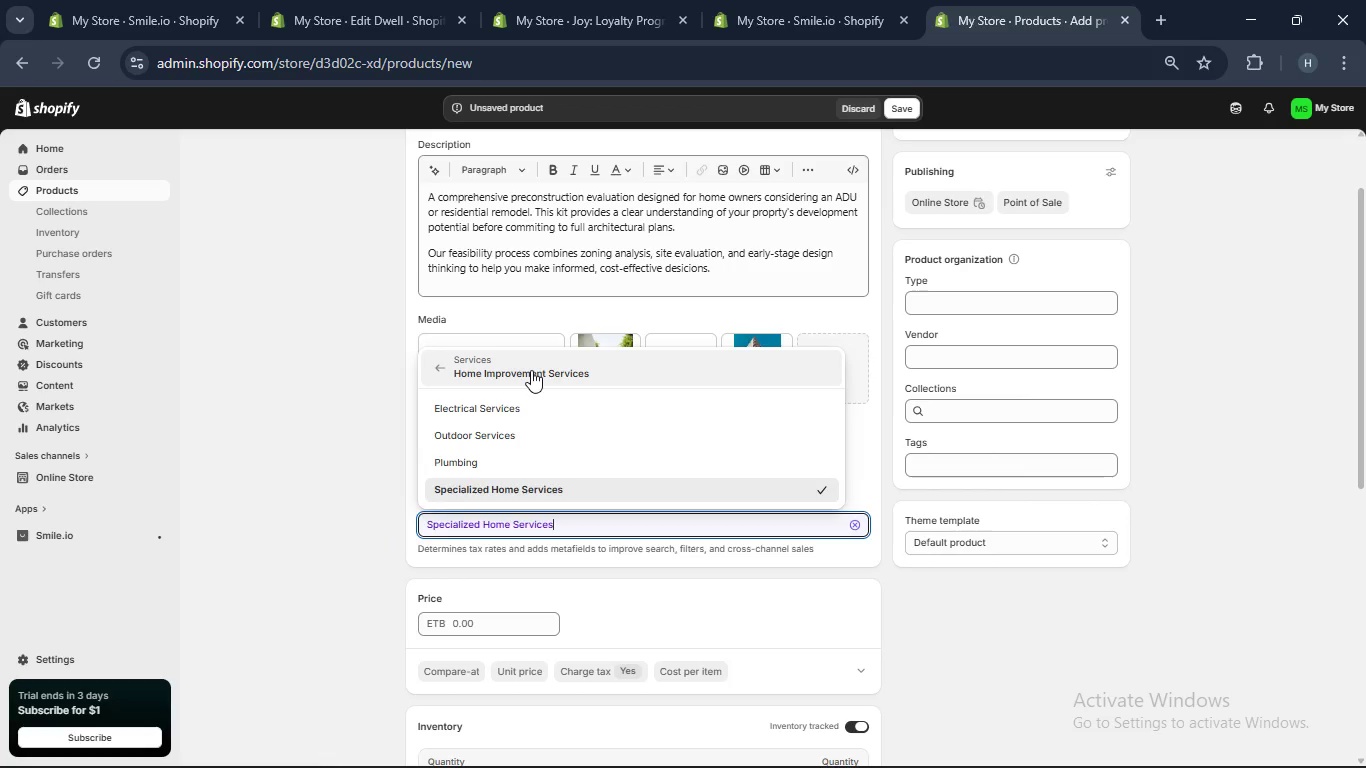 
left_click([531, 370])
 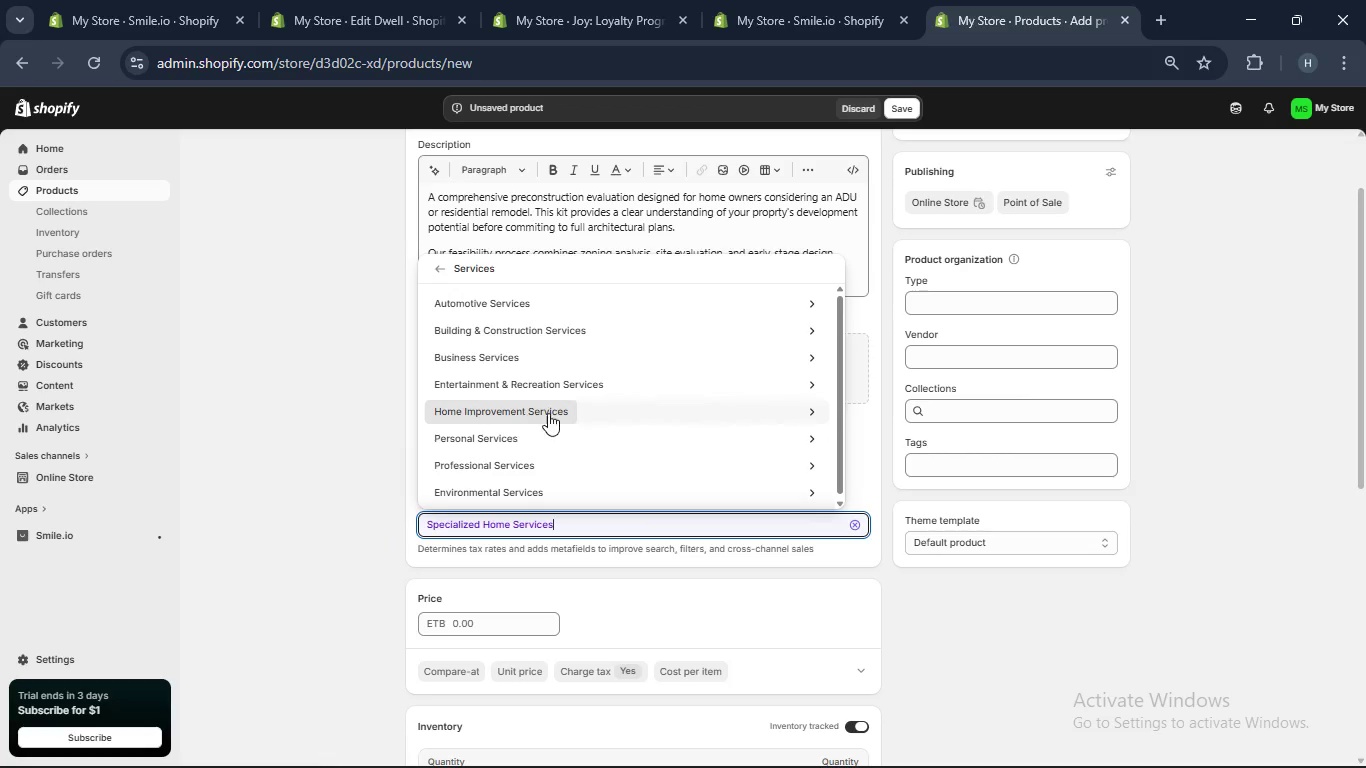 
mouse_move([780, 433])
 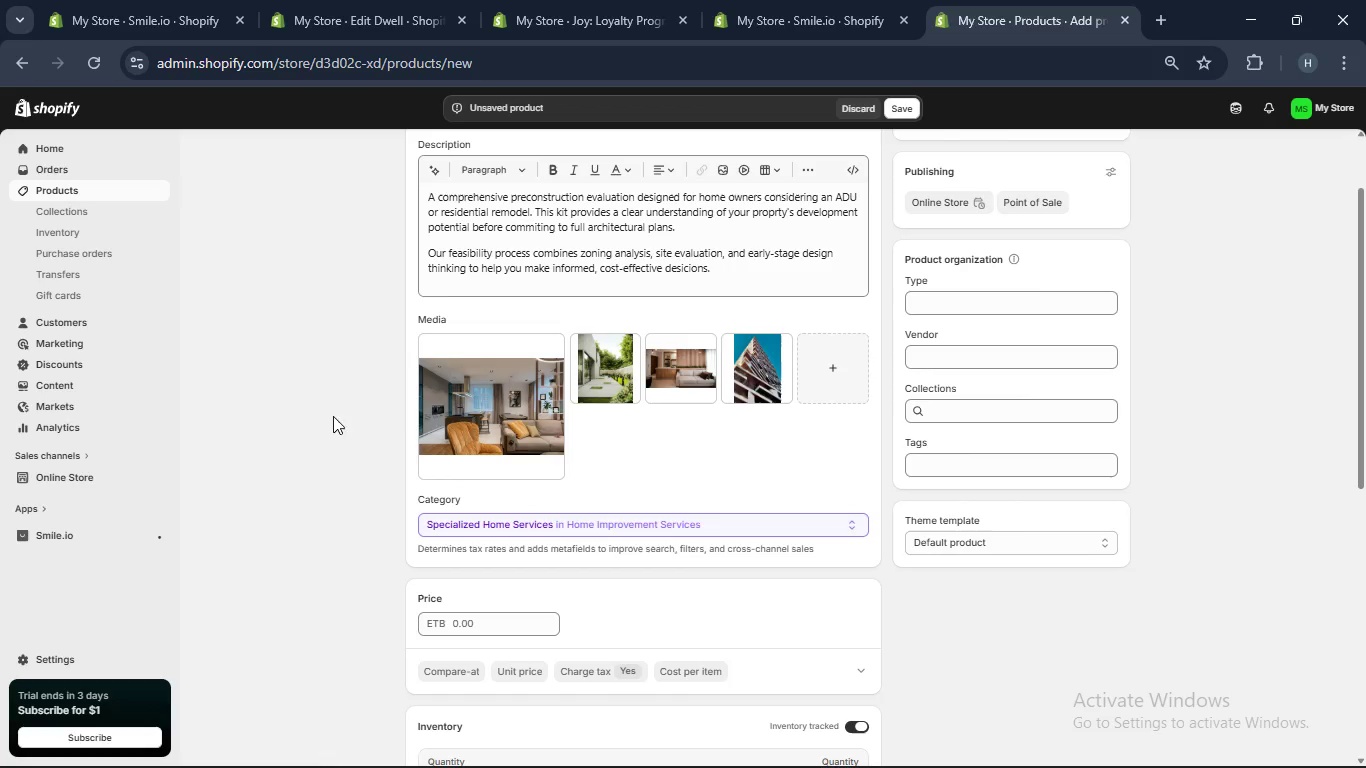 
scroll: coordinate [394, 415], scroll_direction: down, amount: 1.0
 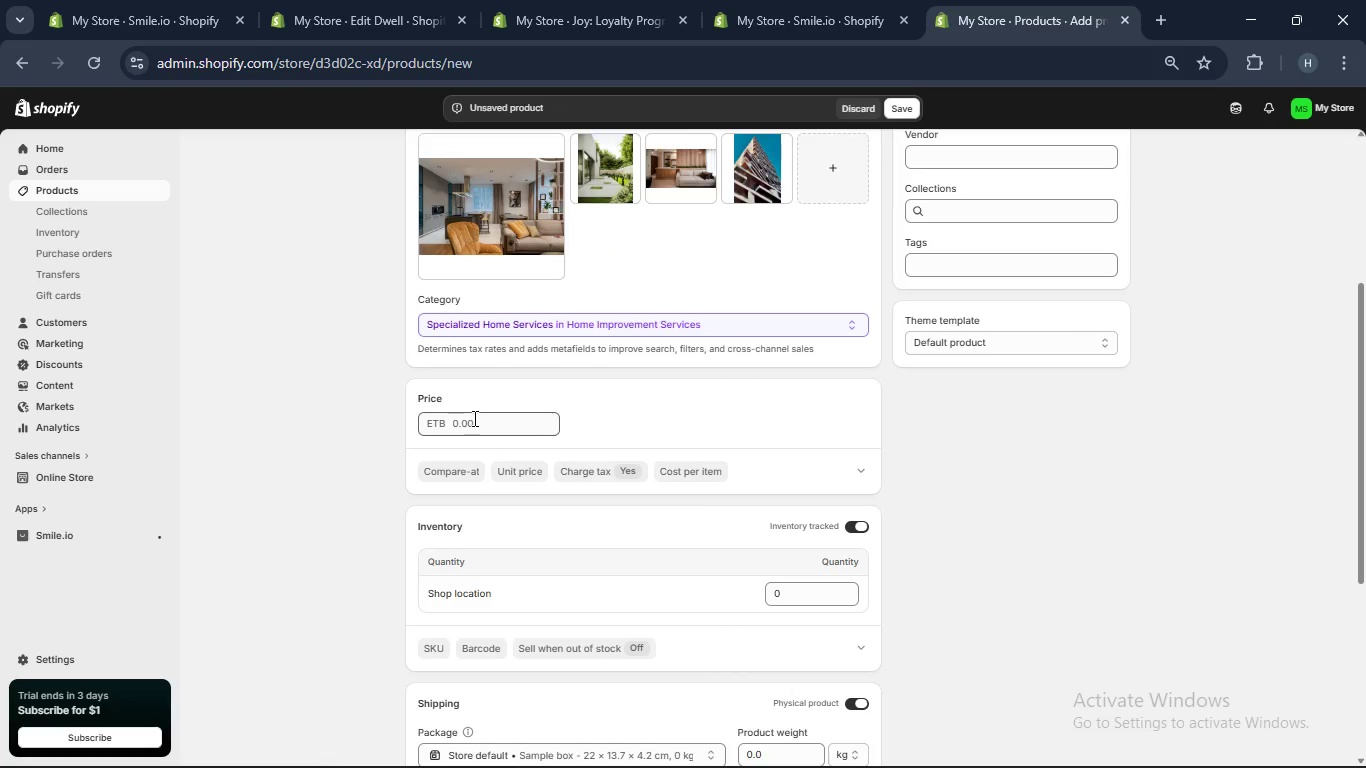 
left_click([473, 418])
 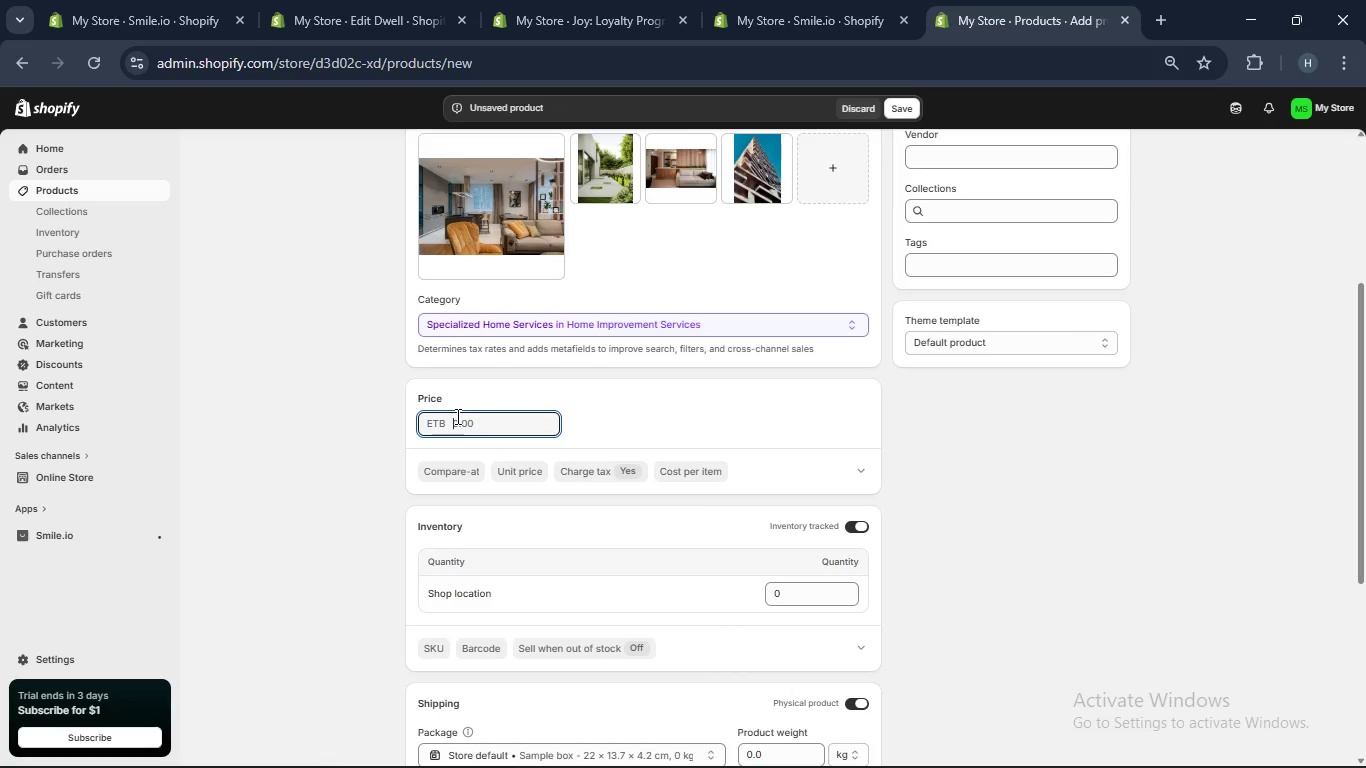 
key(Numpad1)
 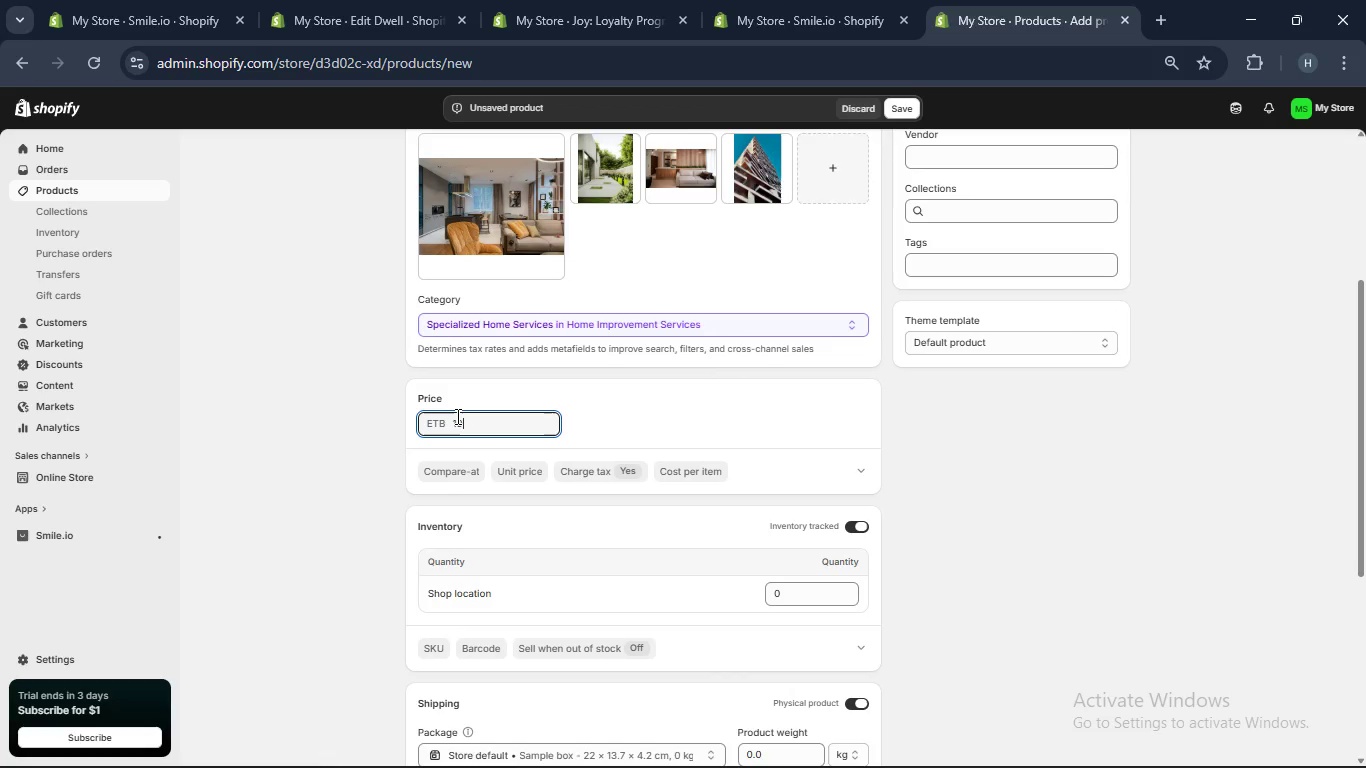 
key(Numpad9)
 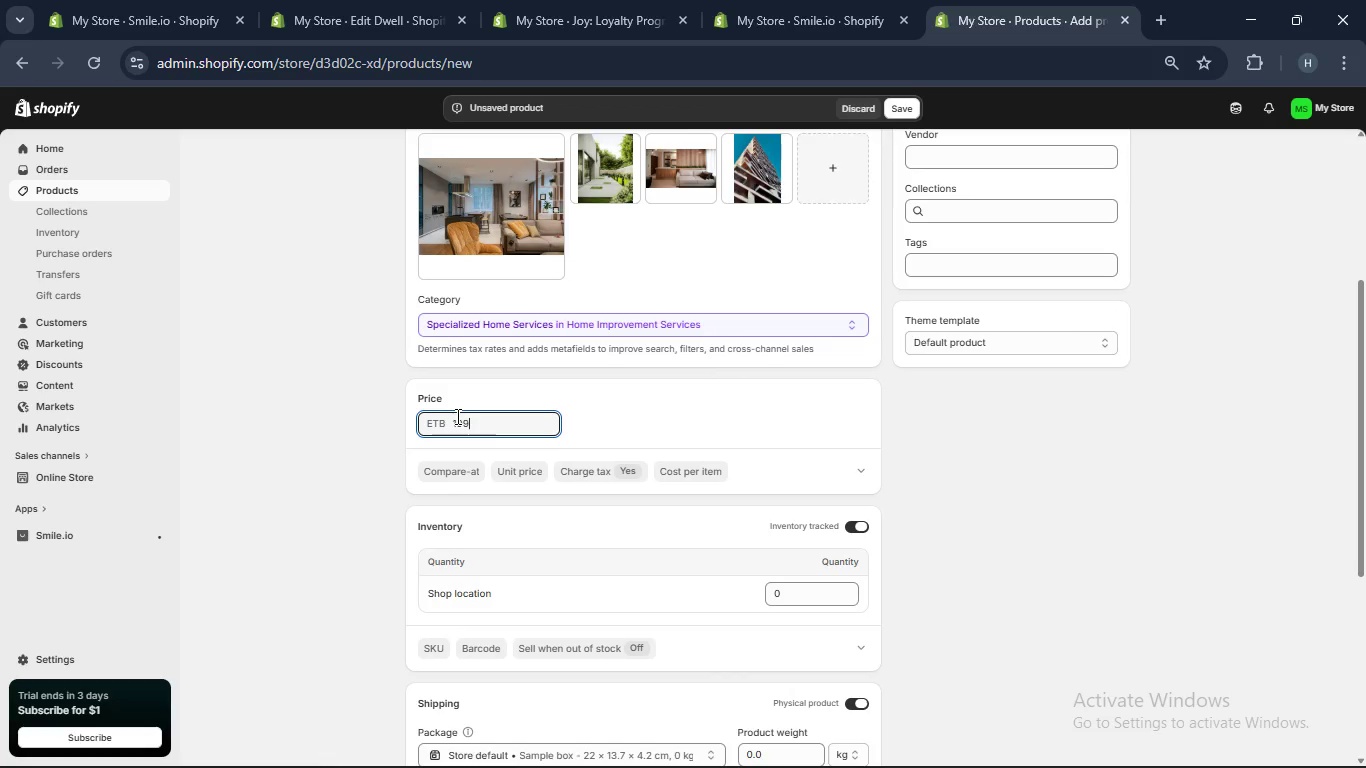 
key(Numpad9)
 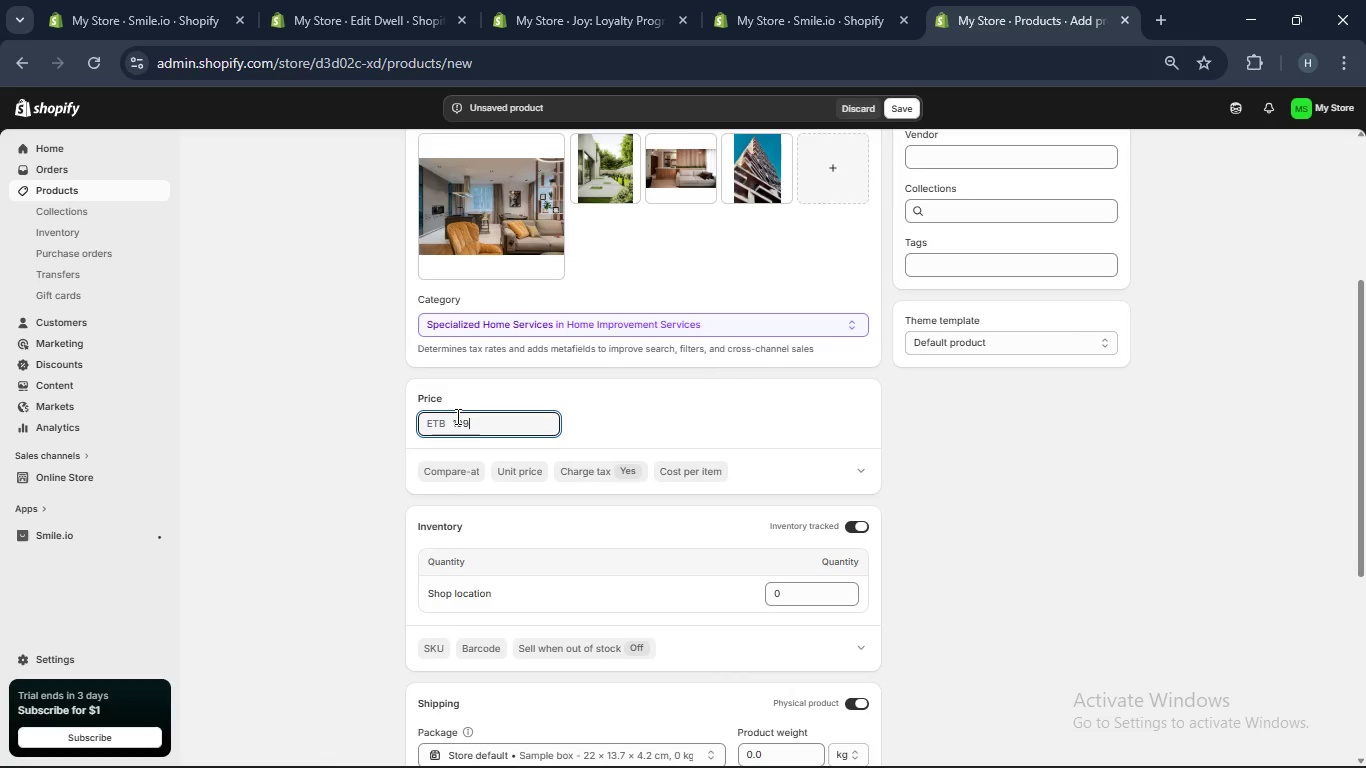 
scroll: coordinate [894, 416], scroll_direction: down, amount: 2.0
 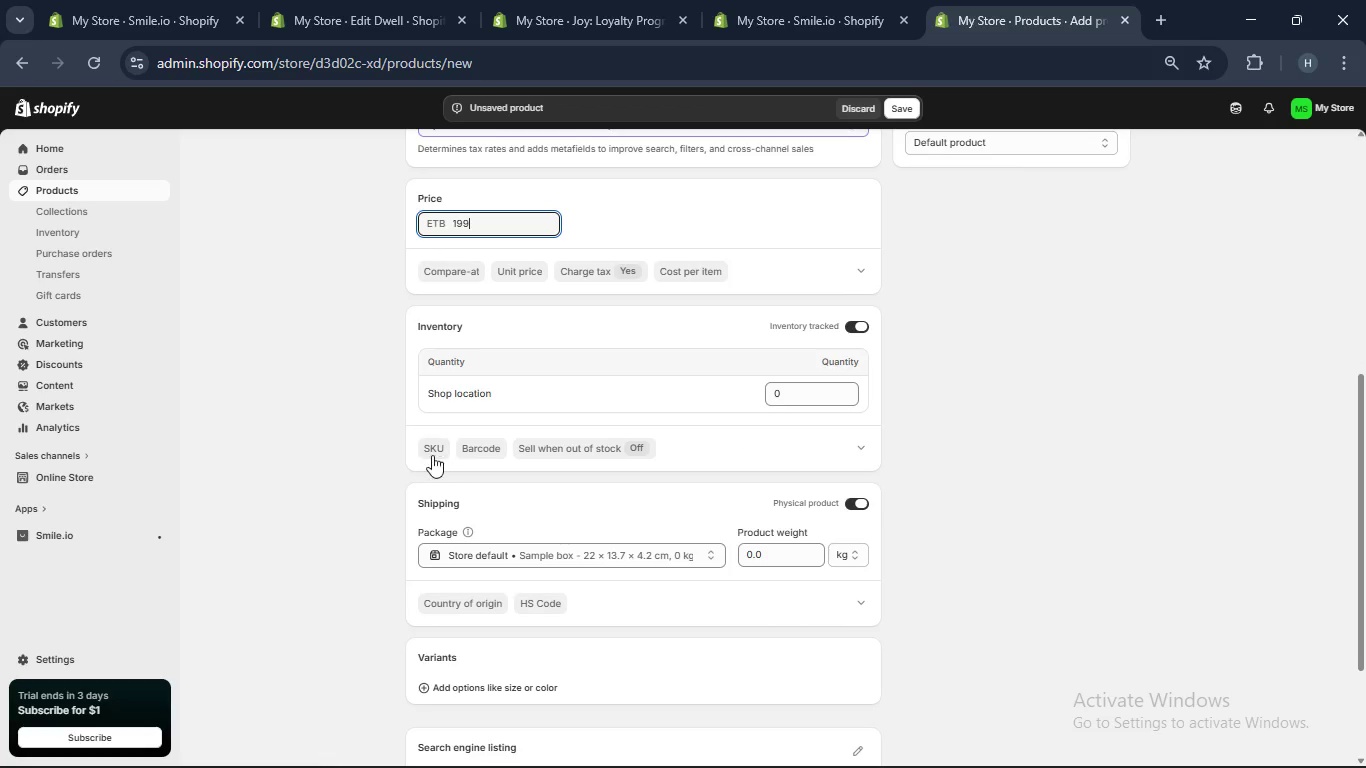 
left_click([426, 452])
 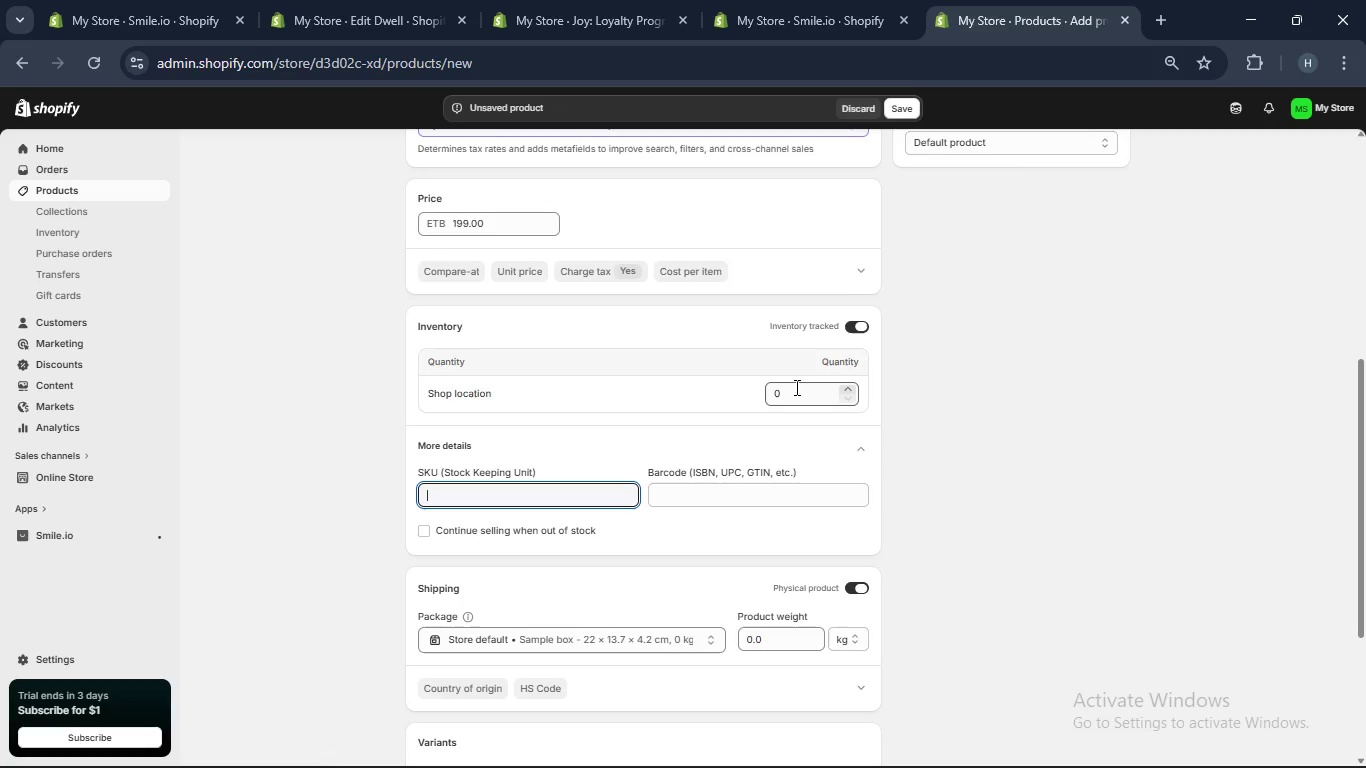 
left_click([796, 390])
 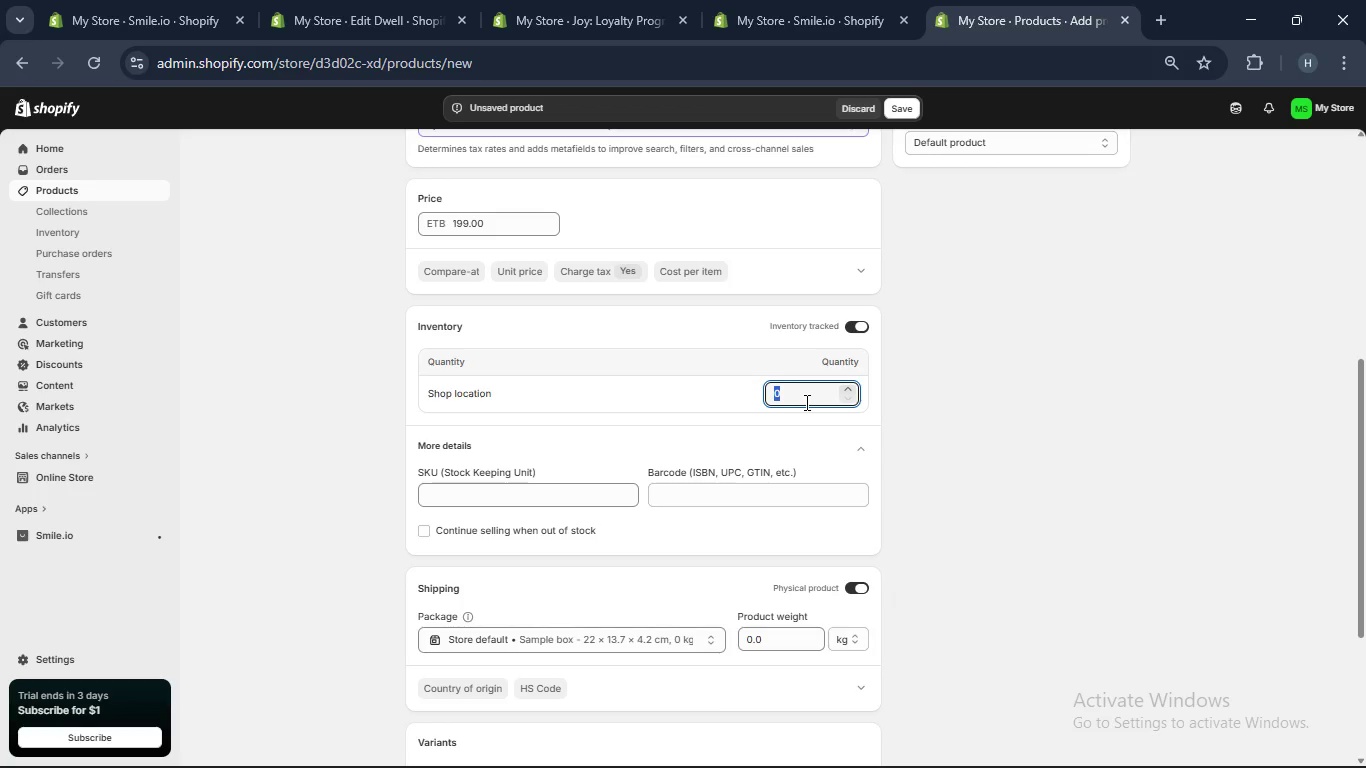 
key(Numpad5)
 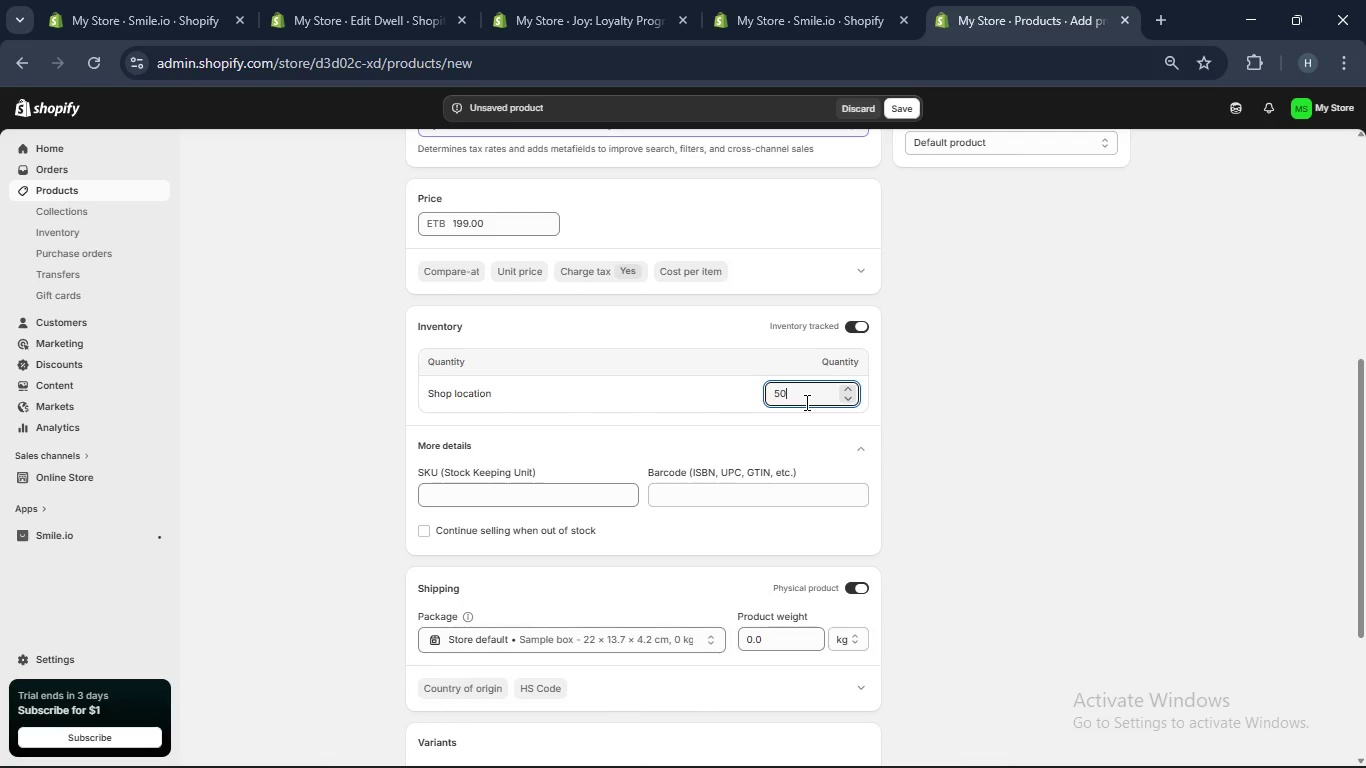 
key(Numpad0)
 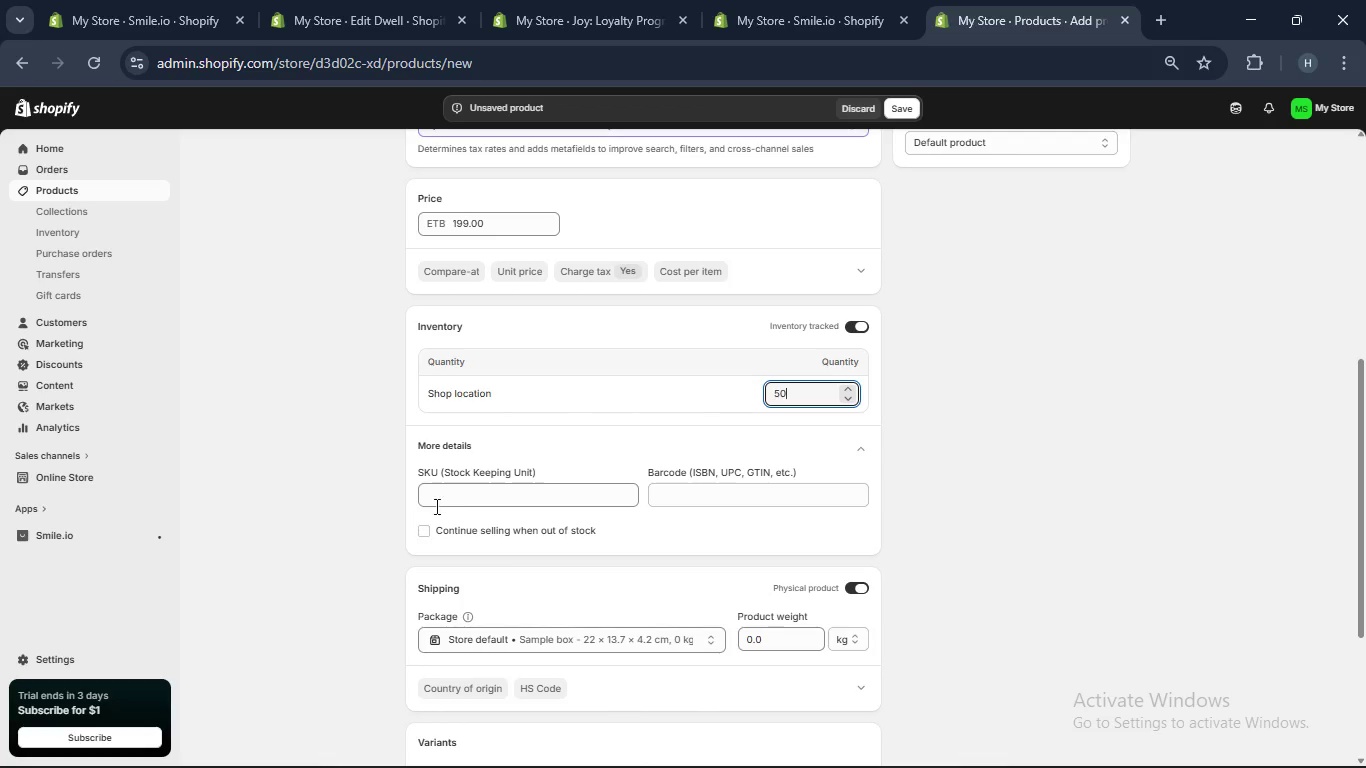 
left_click([450, 493])
 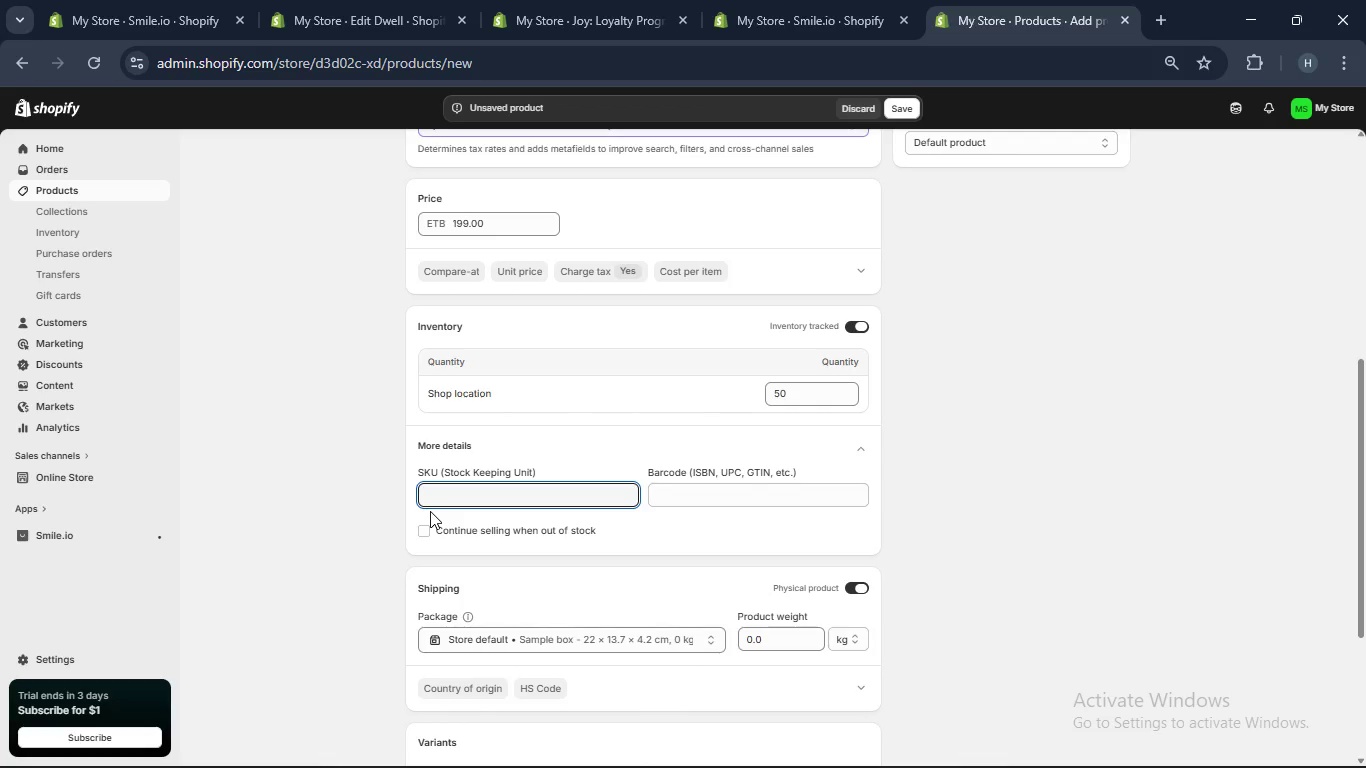 
type(TF-ADU-FEAS-O)
key(Backspace)
type(001)
 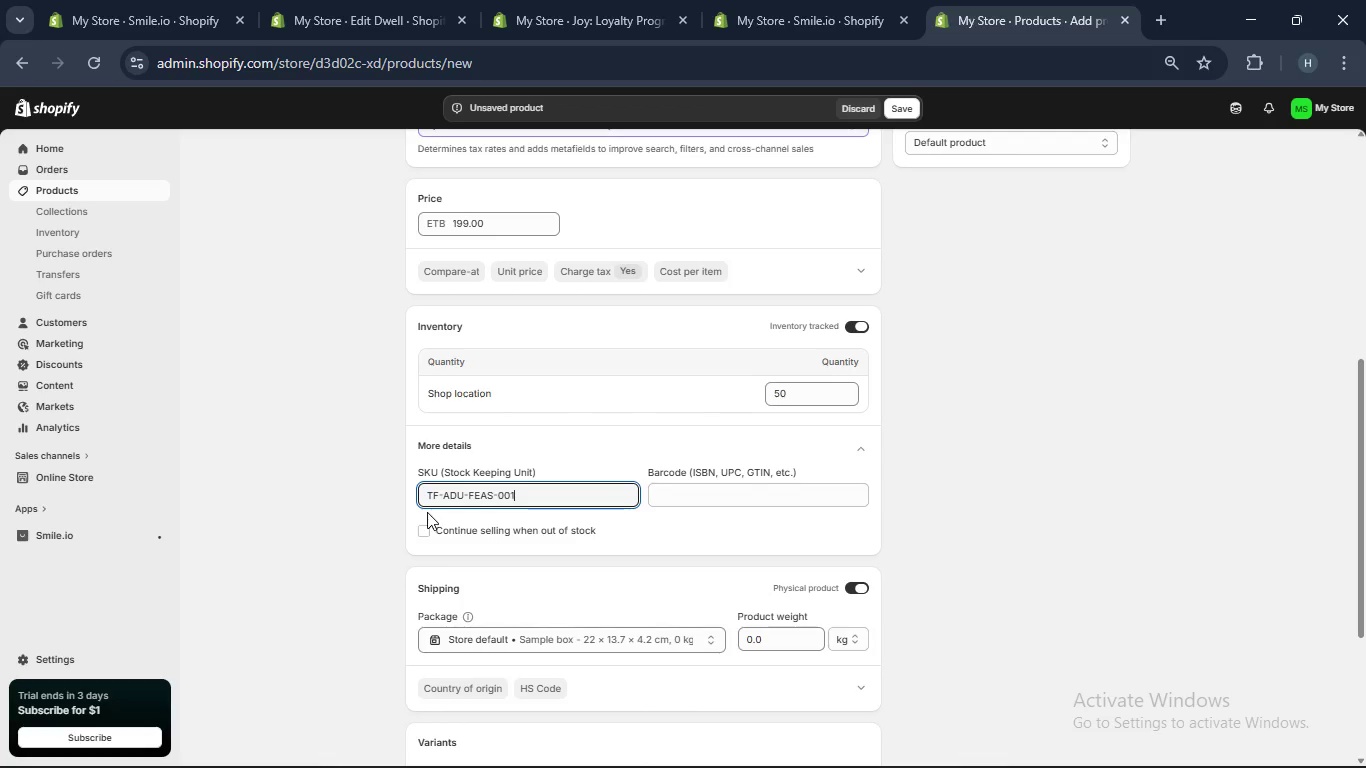 
left_click([423, 528])
 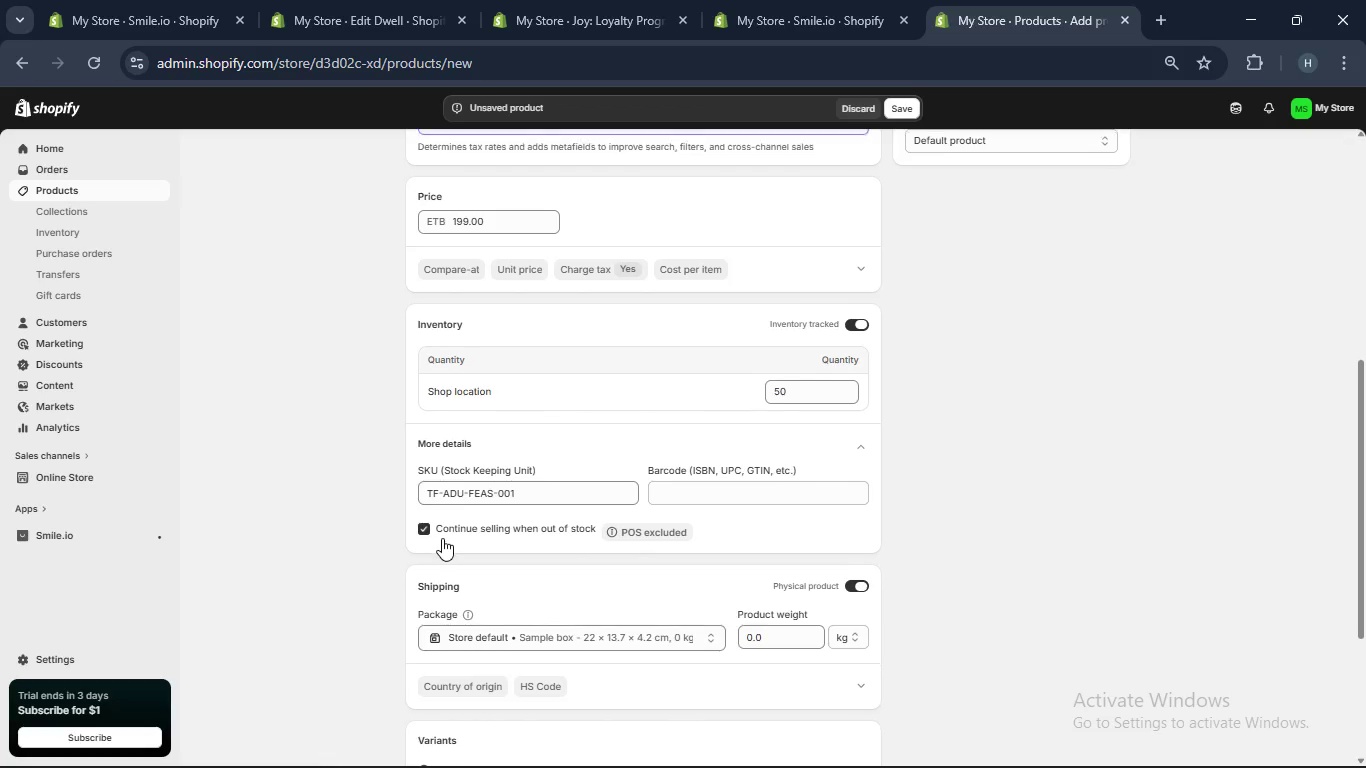 
scroll: coordinate [442, 538], scroll_direction: down, amount: 2.0
 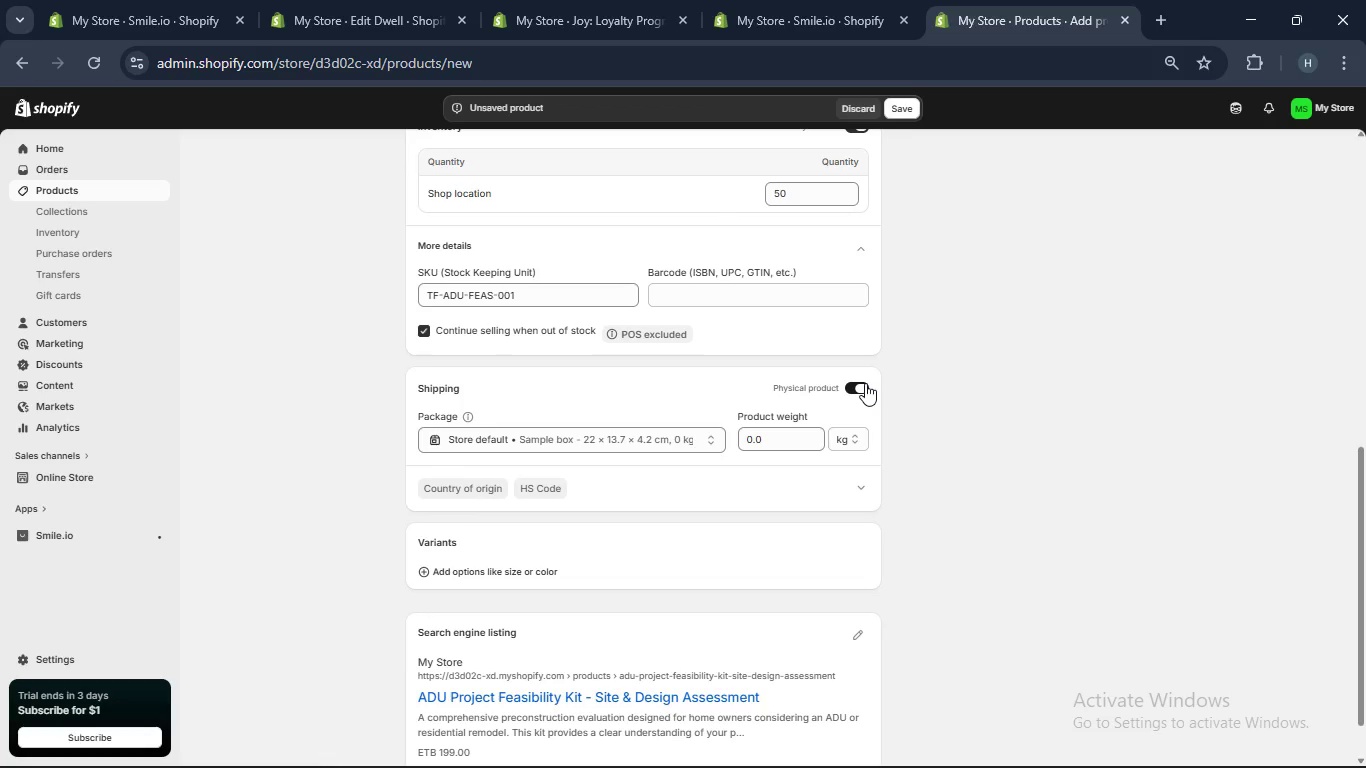 
left_click([863, 383])
 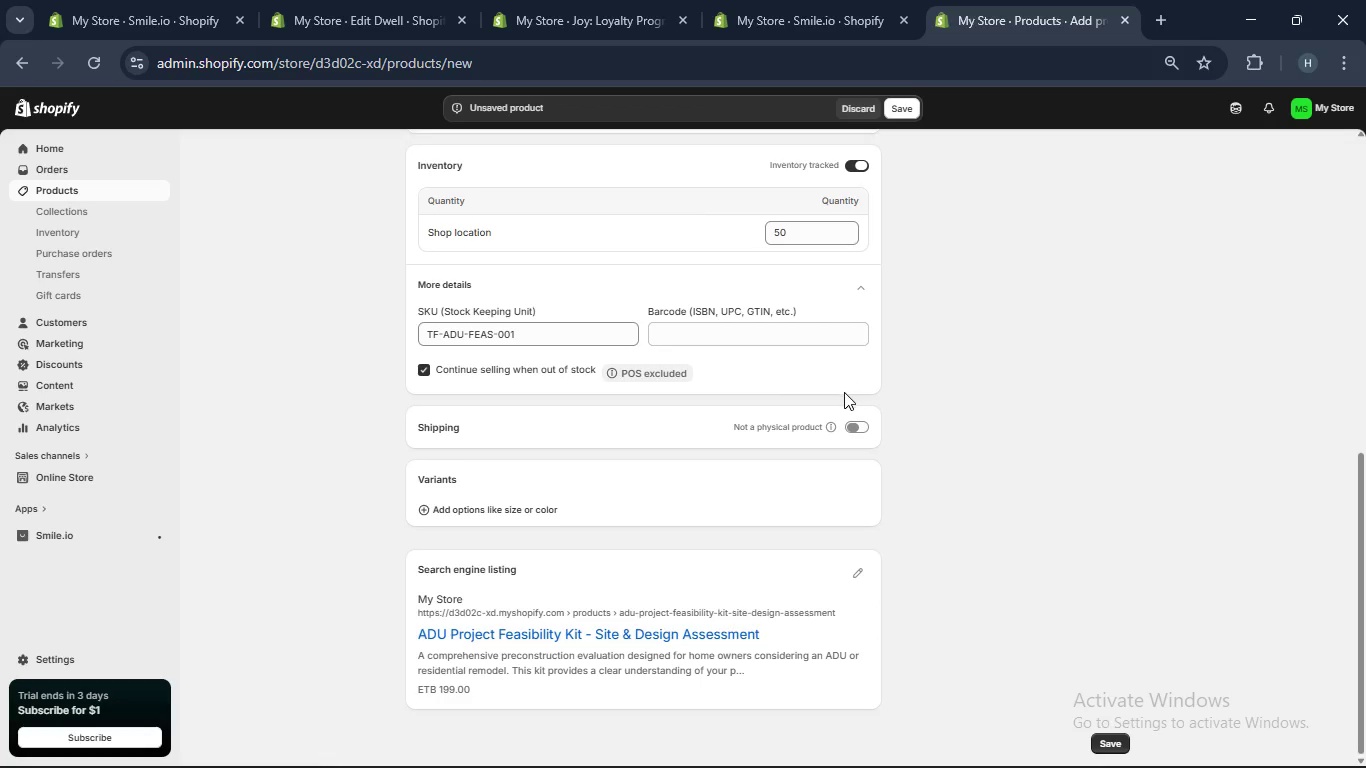 
scroll: coordinate [546, 539], scroll_direction: down, amount: 4.0
 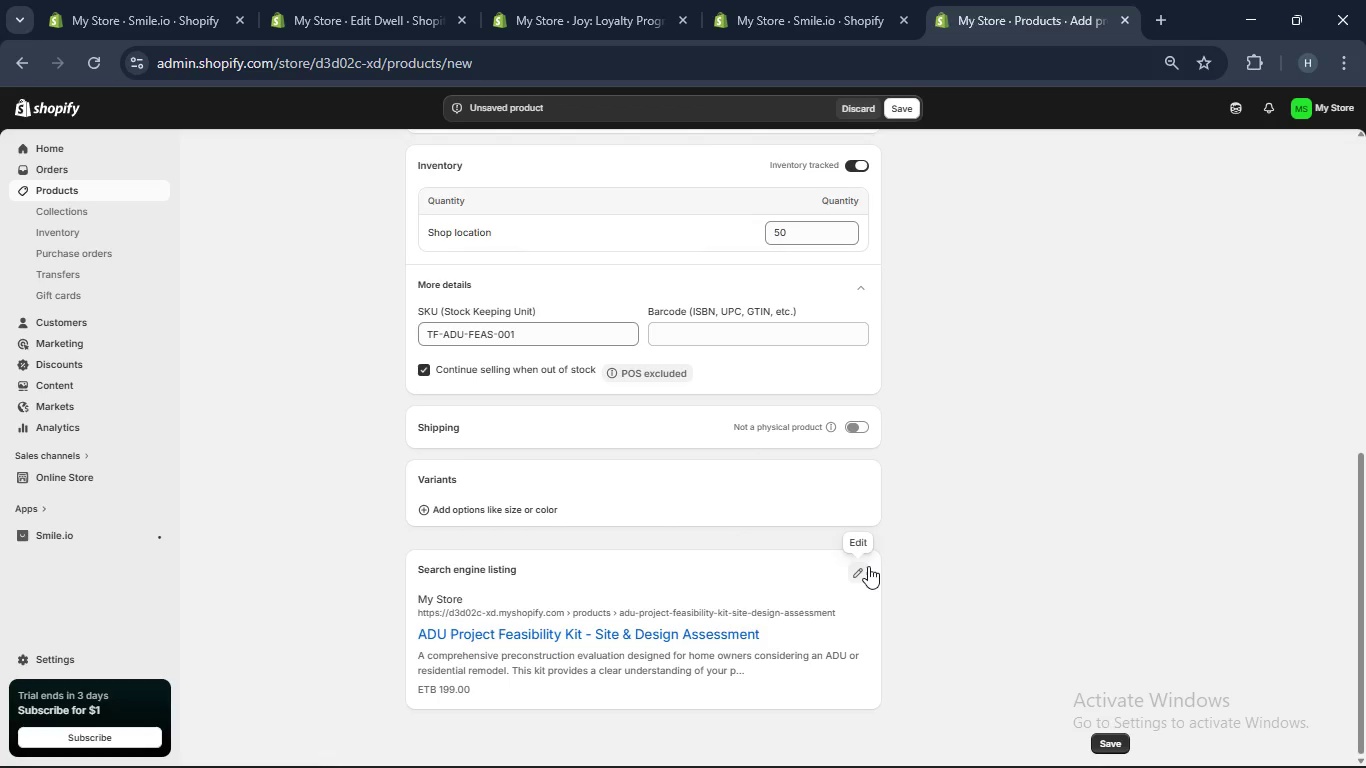 
scroll: coordinate [876, 410], scroll_direction: up, amount: 7.0
 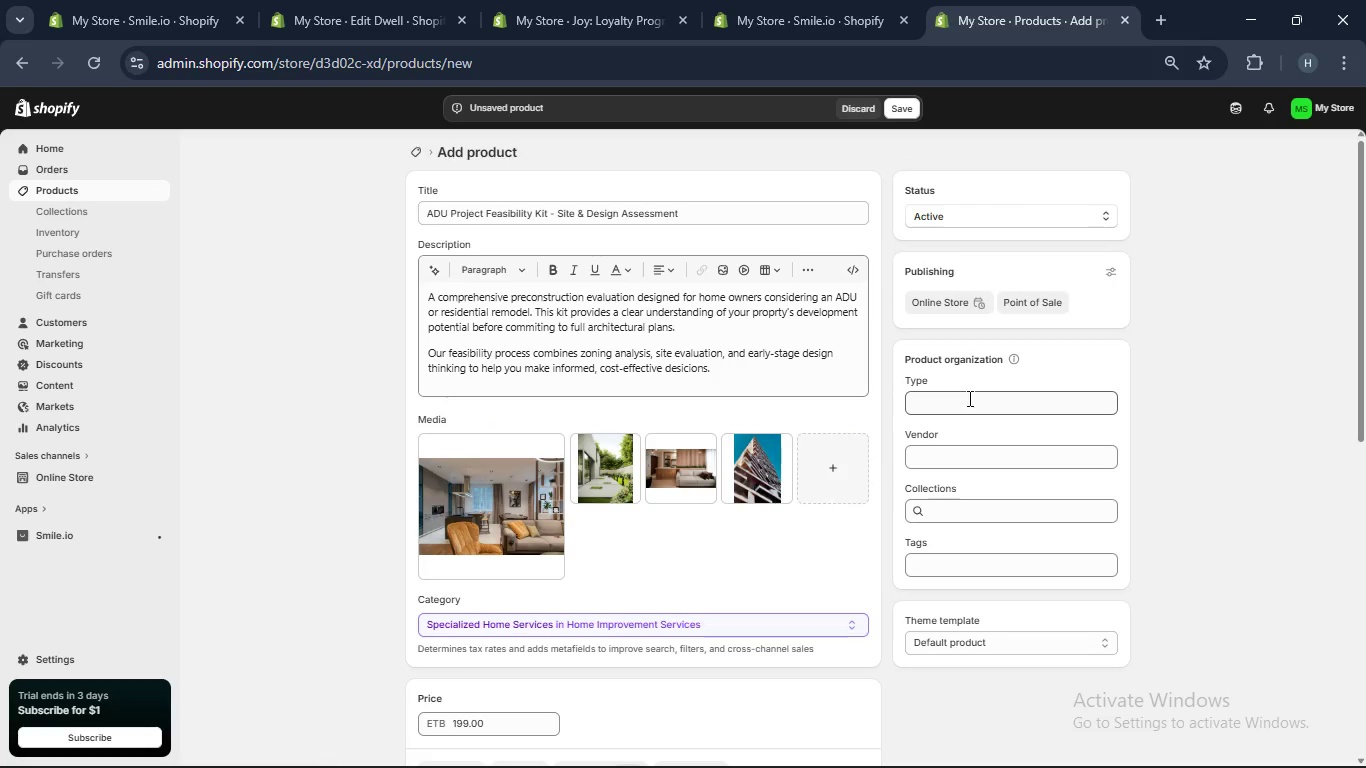 
left_click([967, 401])
 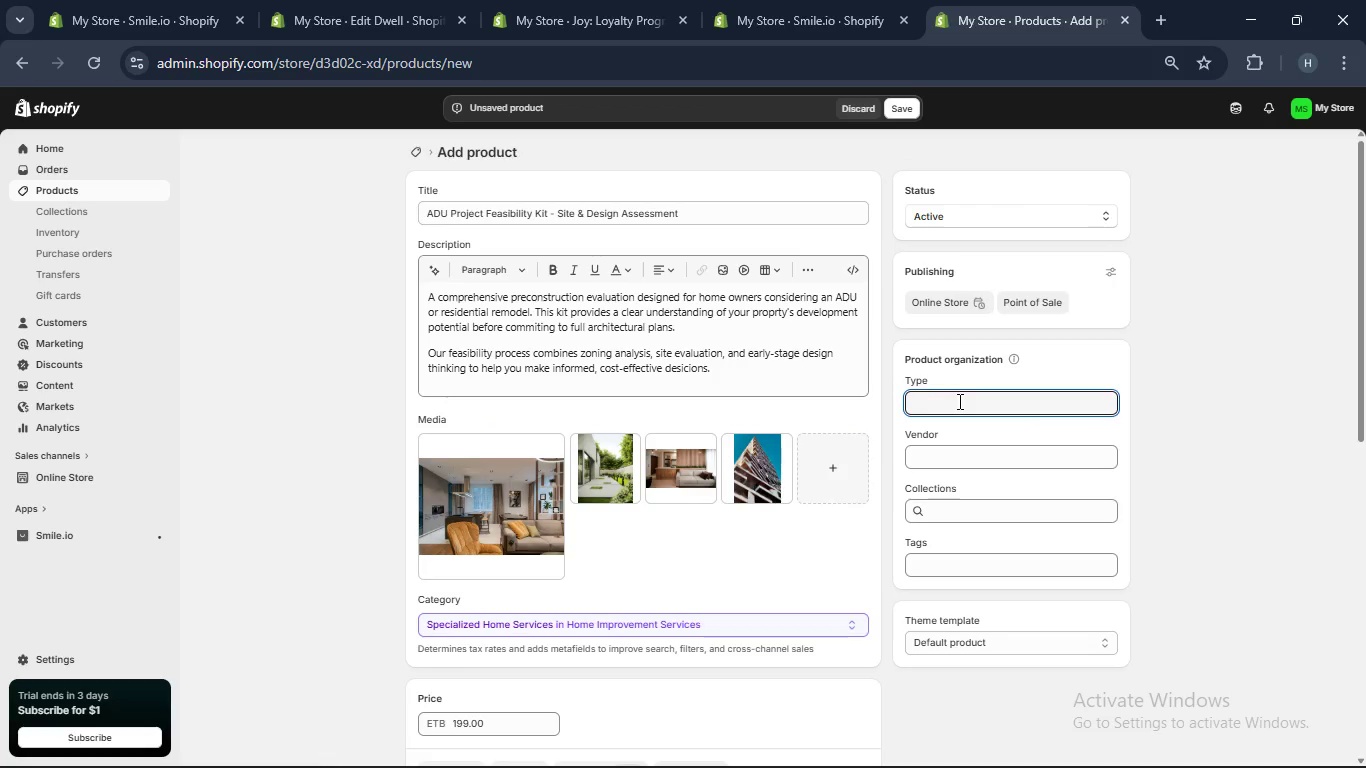 
type(Digita Service)
key(Backspace)
type(/Consultation)
 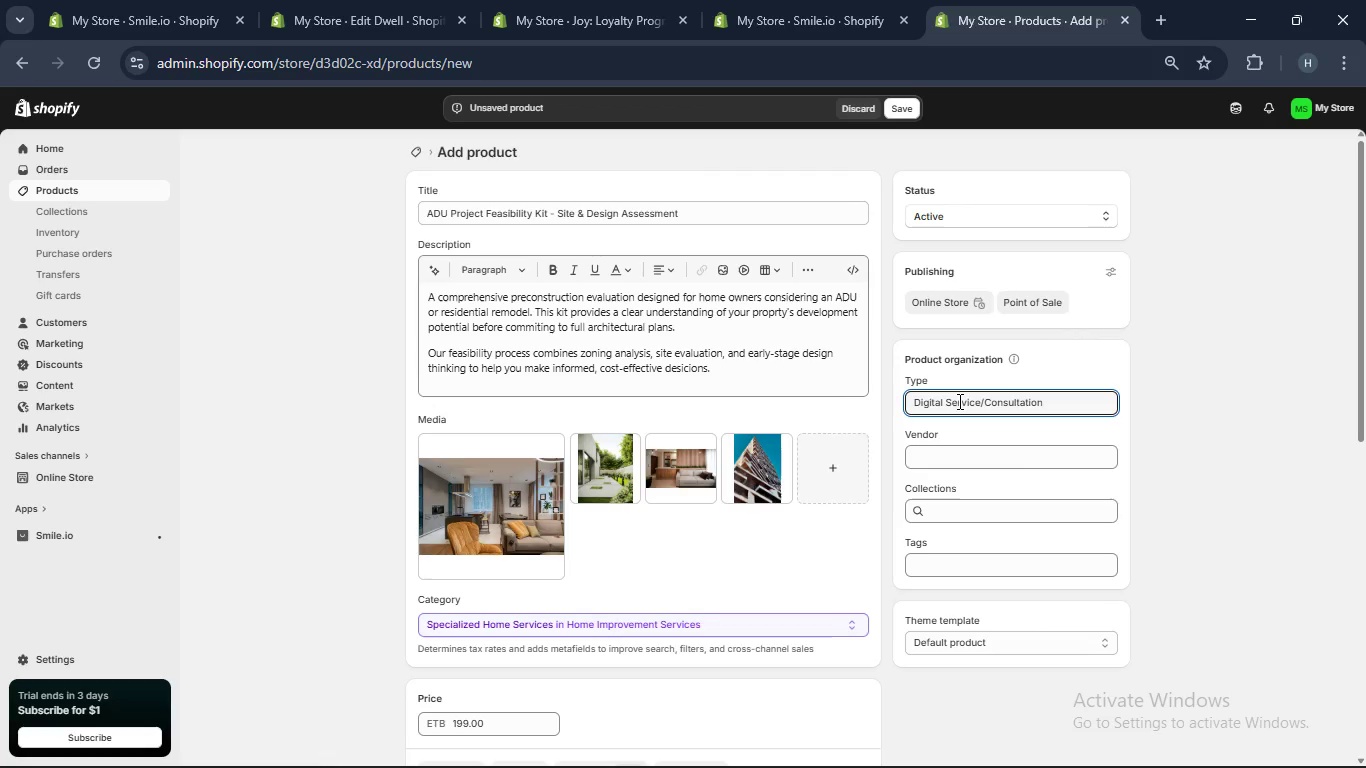 
left_click([957, 452])
 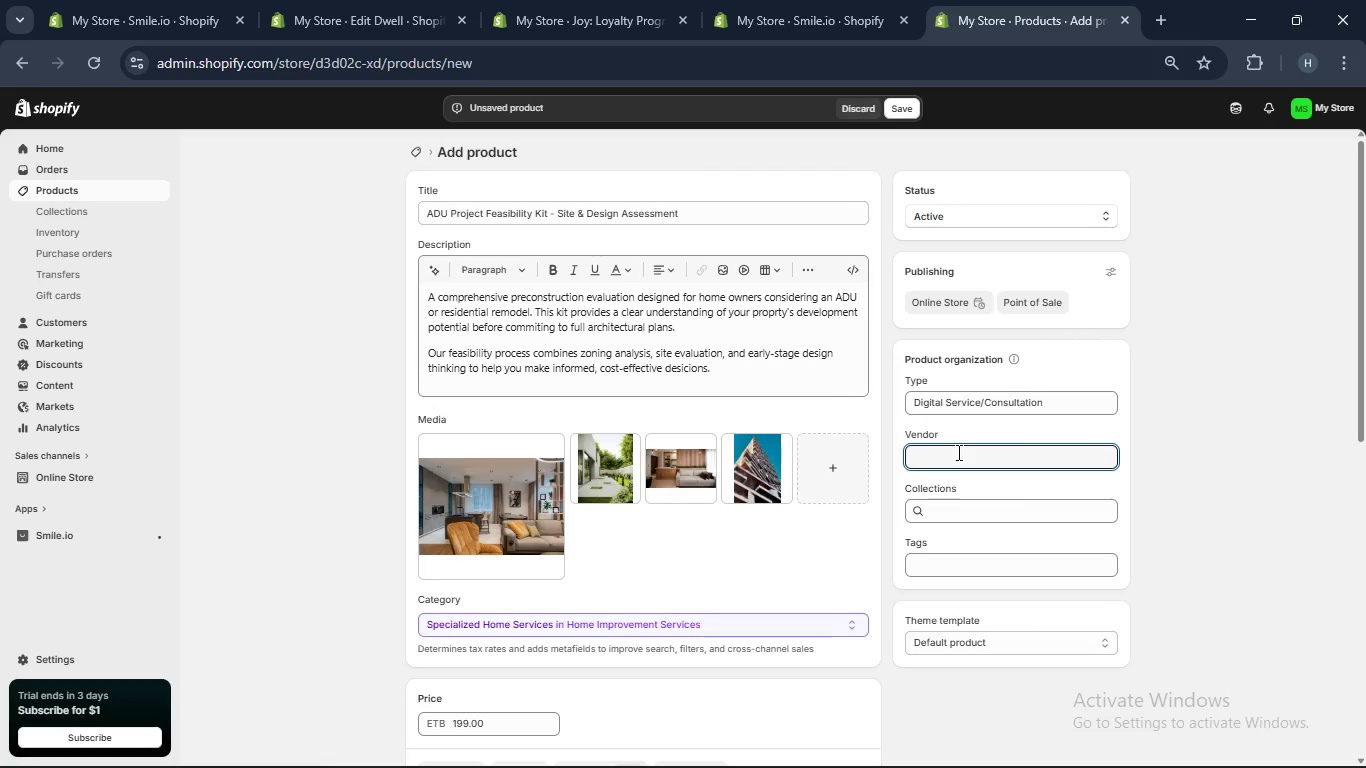 
type(Terraform ADU & Remodel)
 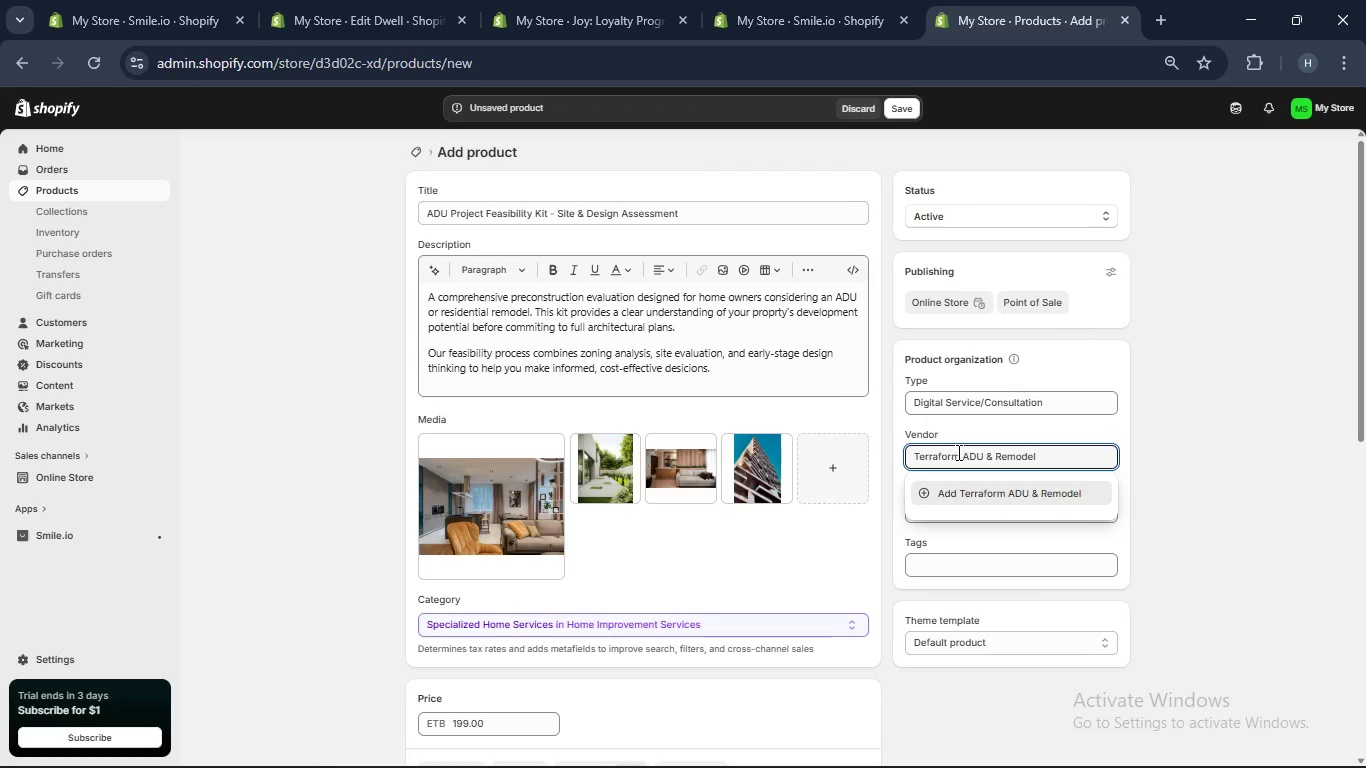 
key(Control+A)
 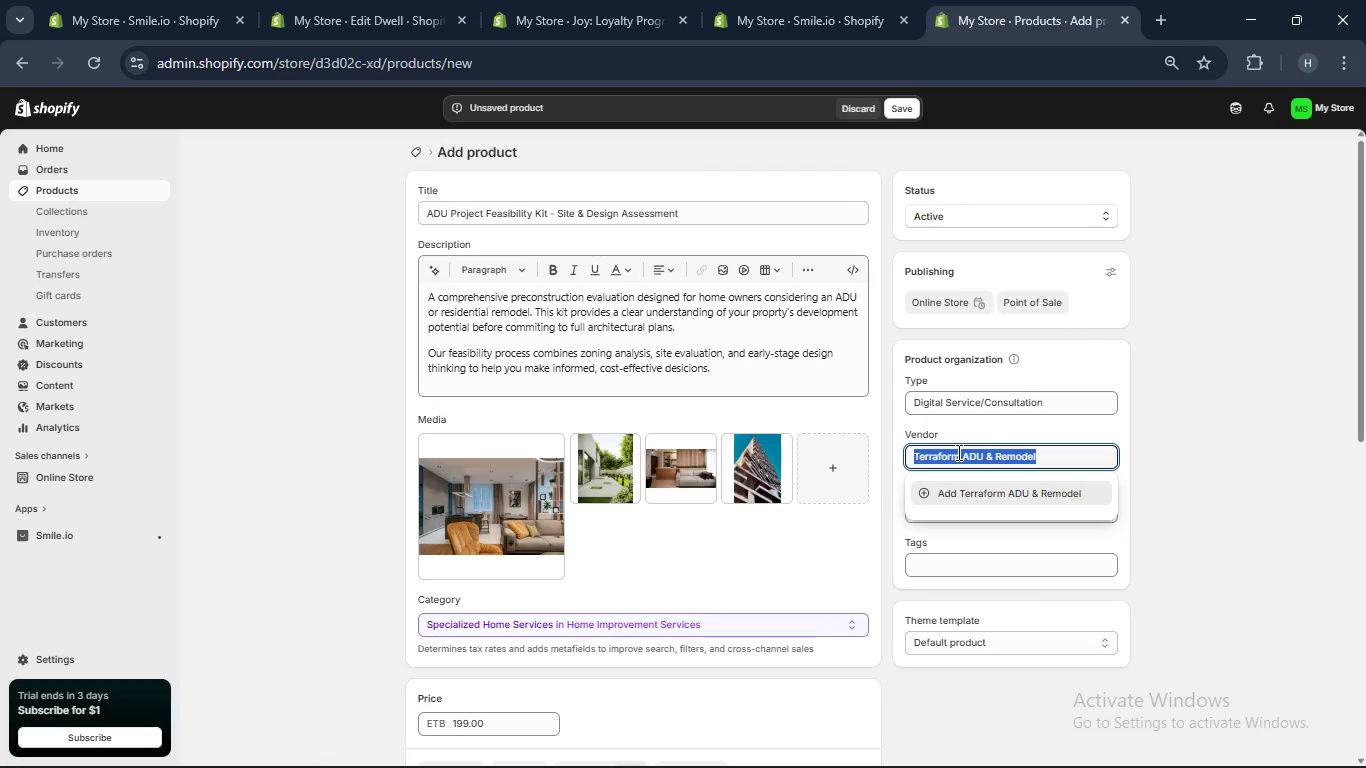 
key(Control+C)
 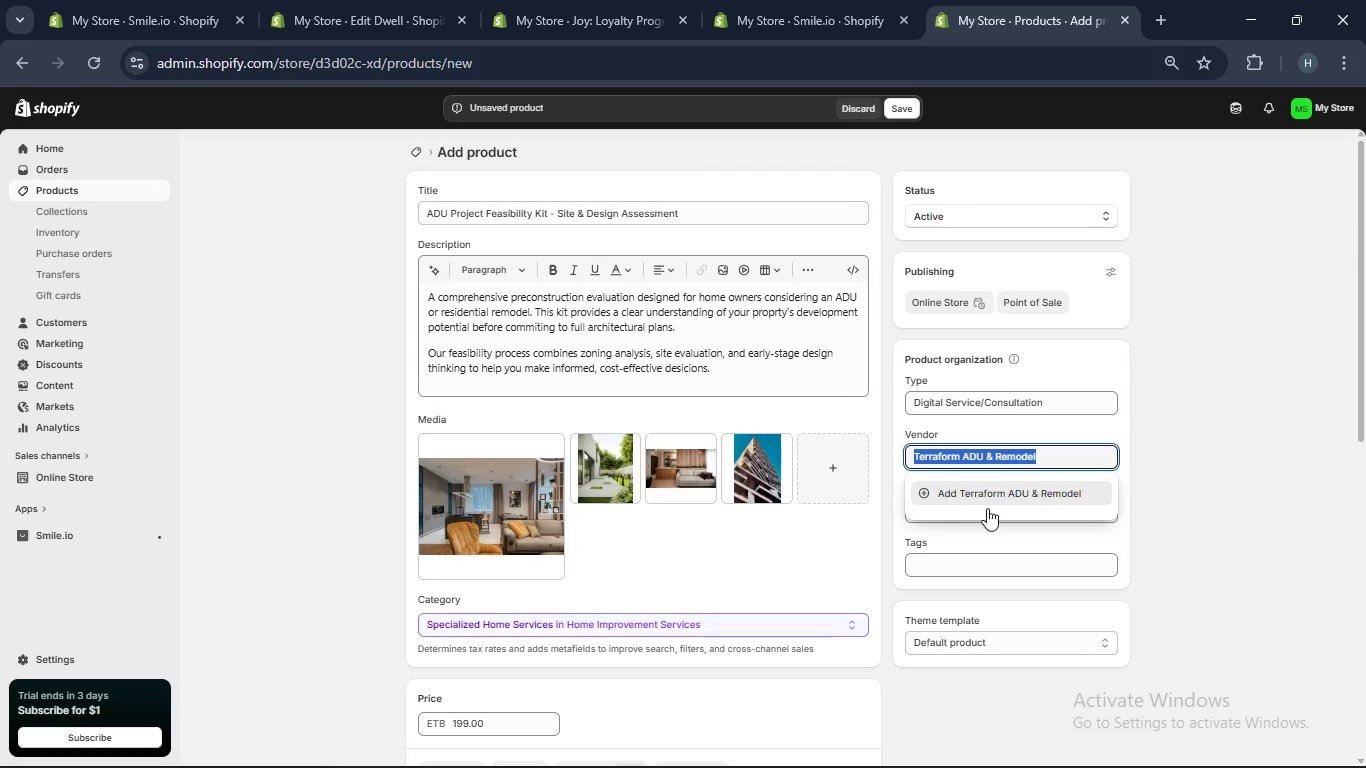 
left_click([992, 490])
 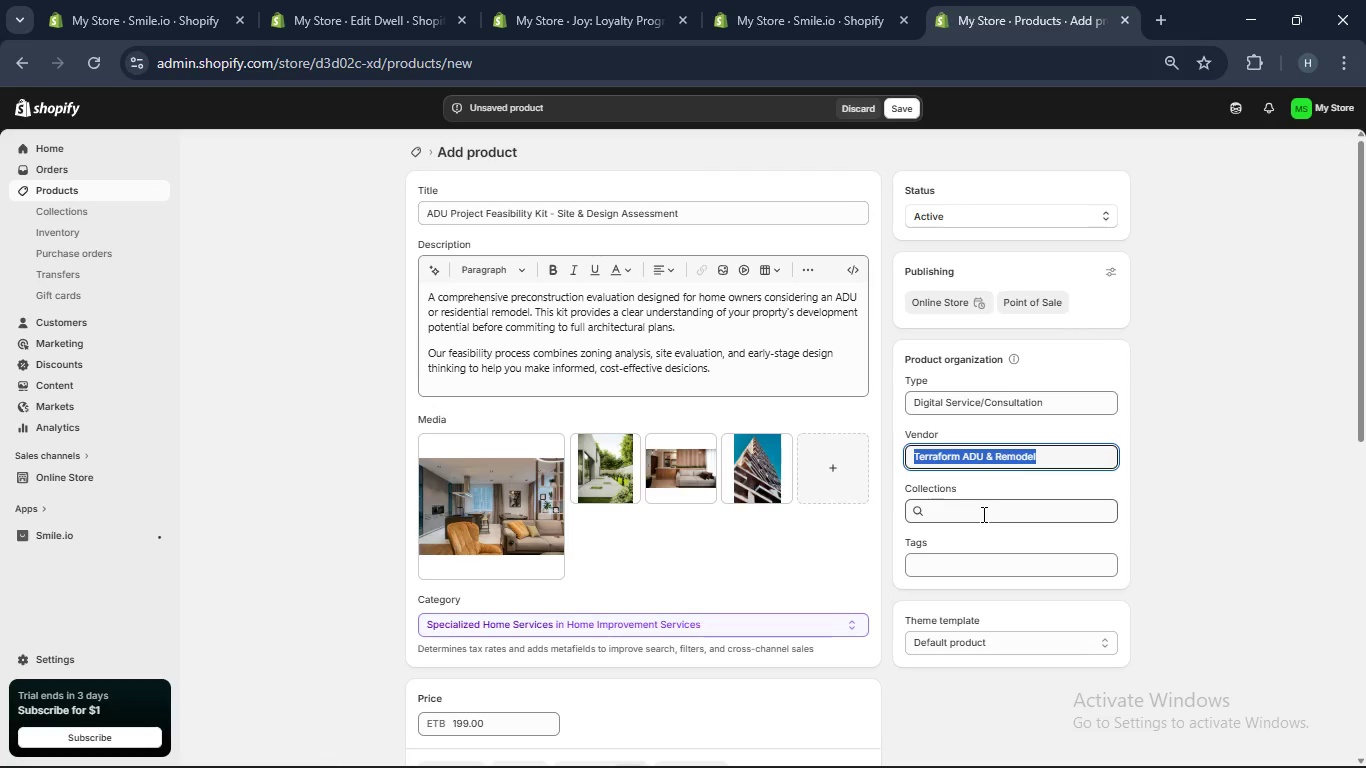 
scroll: coordinate [982, 514], scroll_direction: none, amount: 0.0
 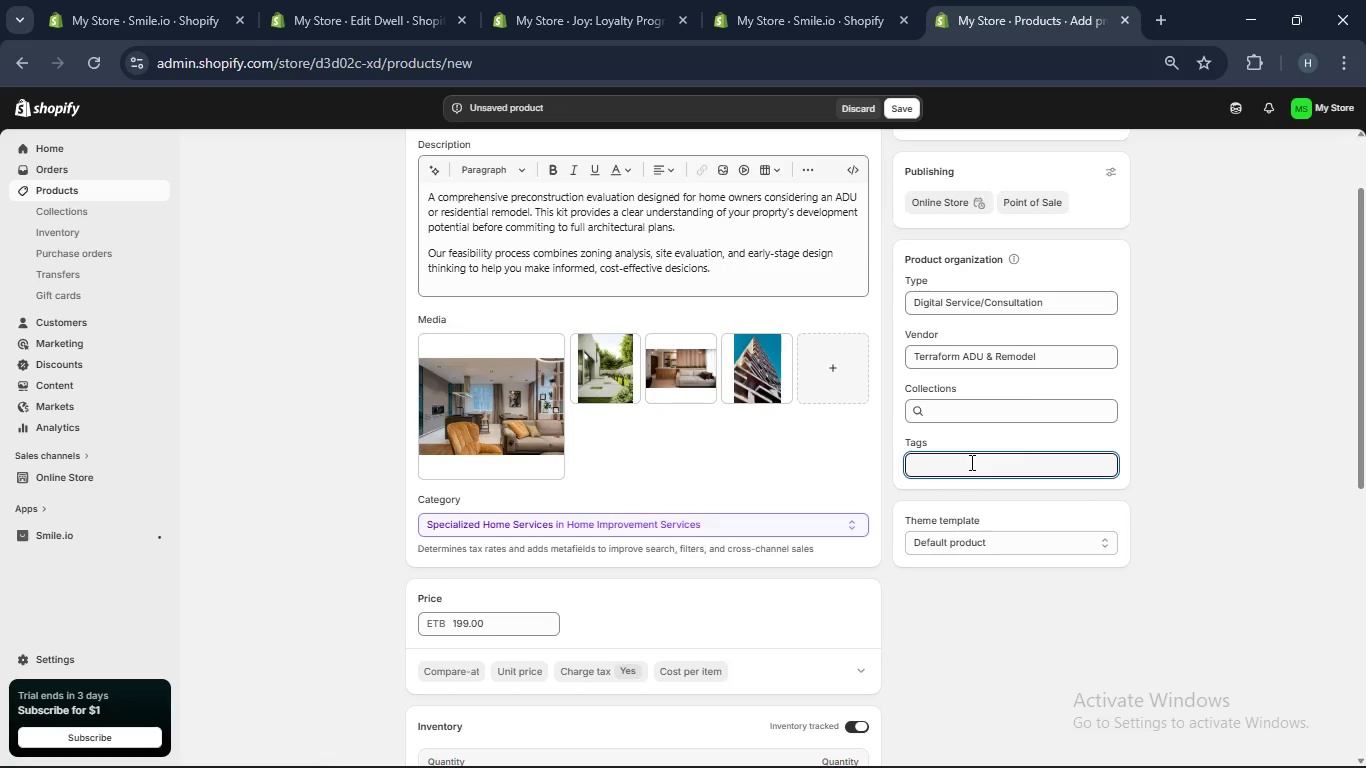 
type(ADU)
 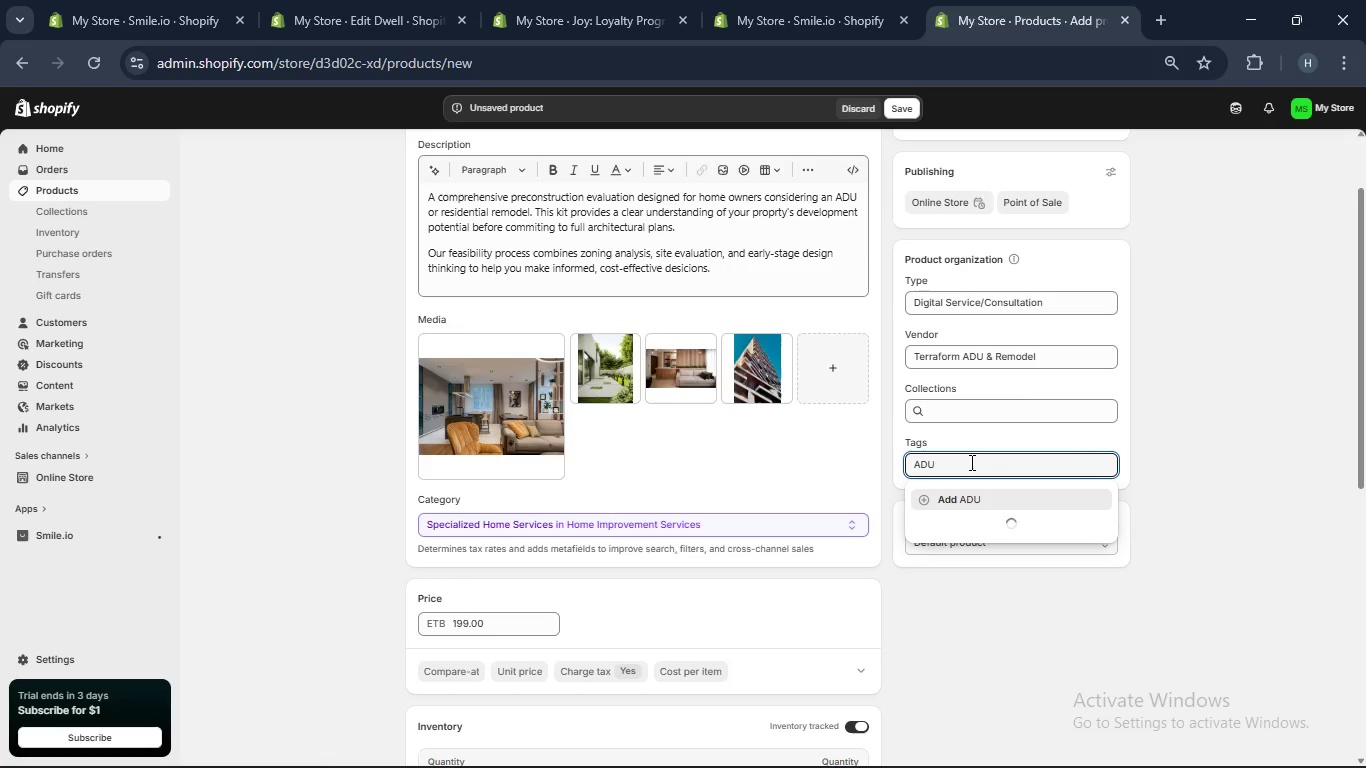 
key(Enter)
 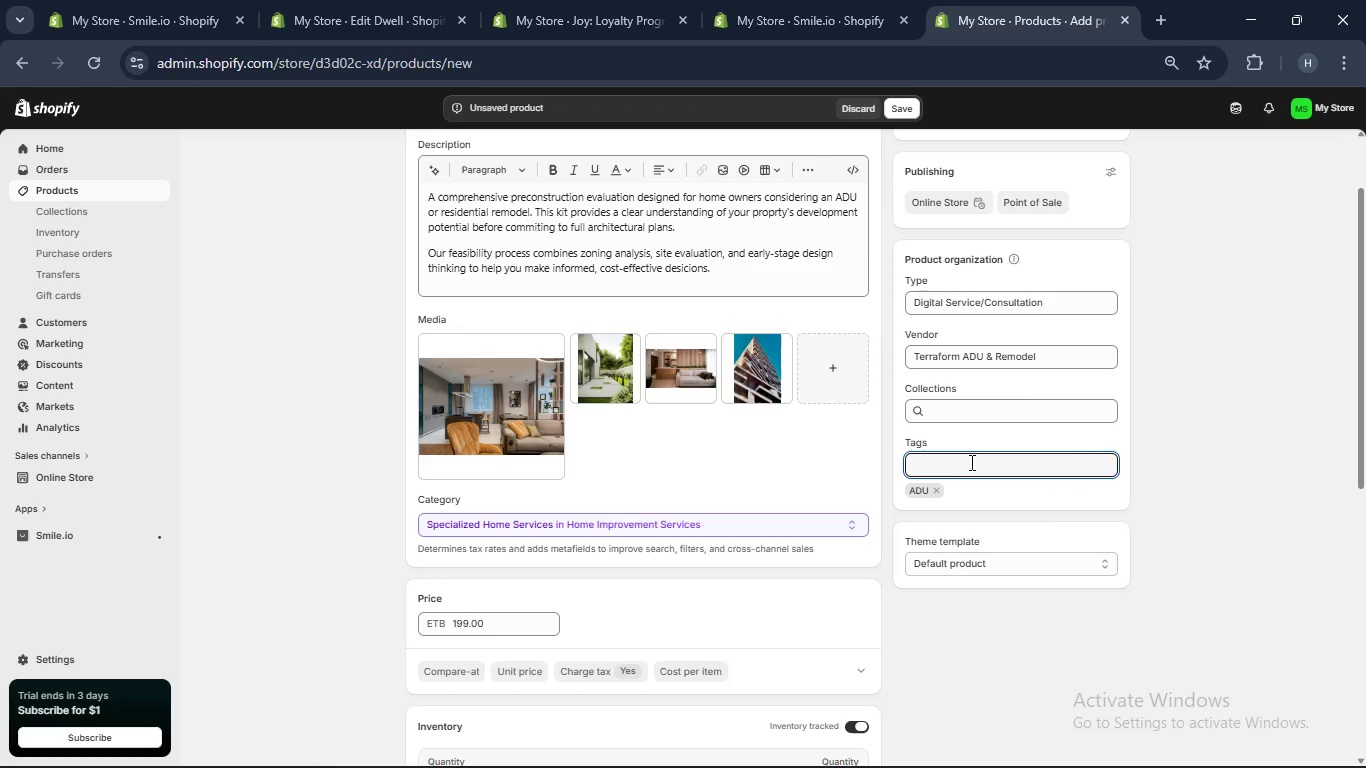 
hold_key(key=CapsLock, duration=0.33)
 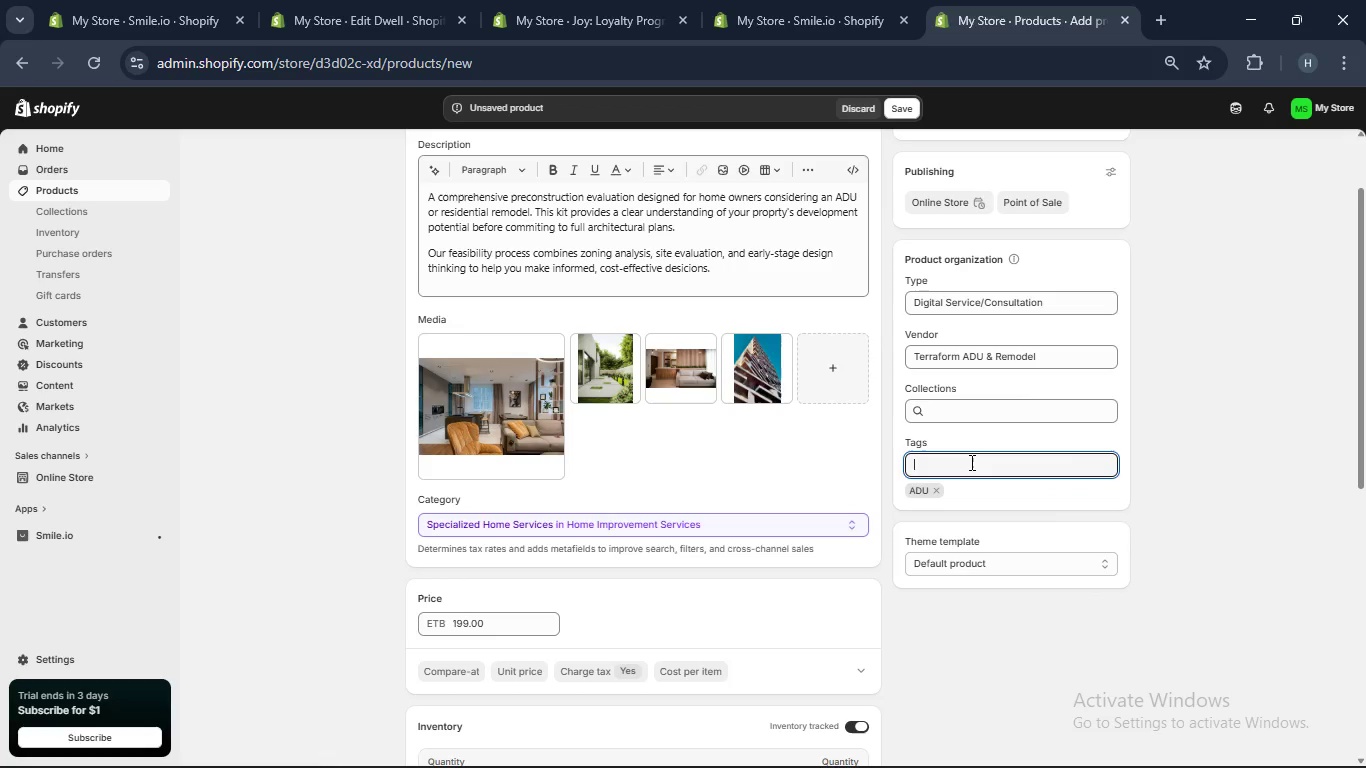 
type(fesibility kit)
 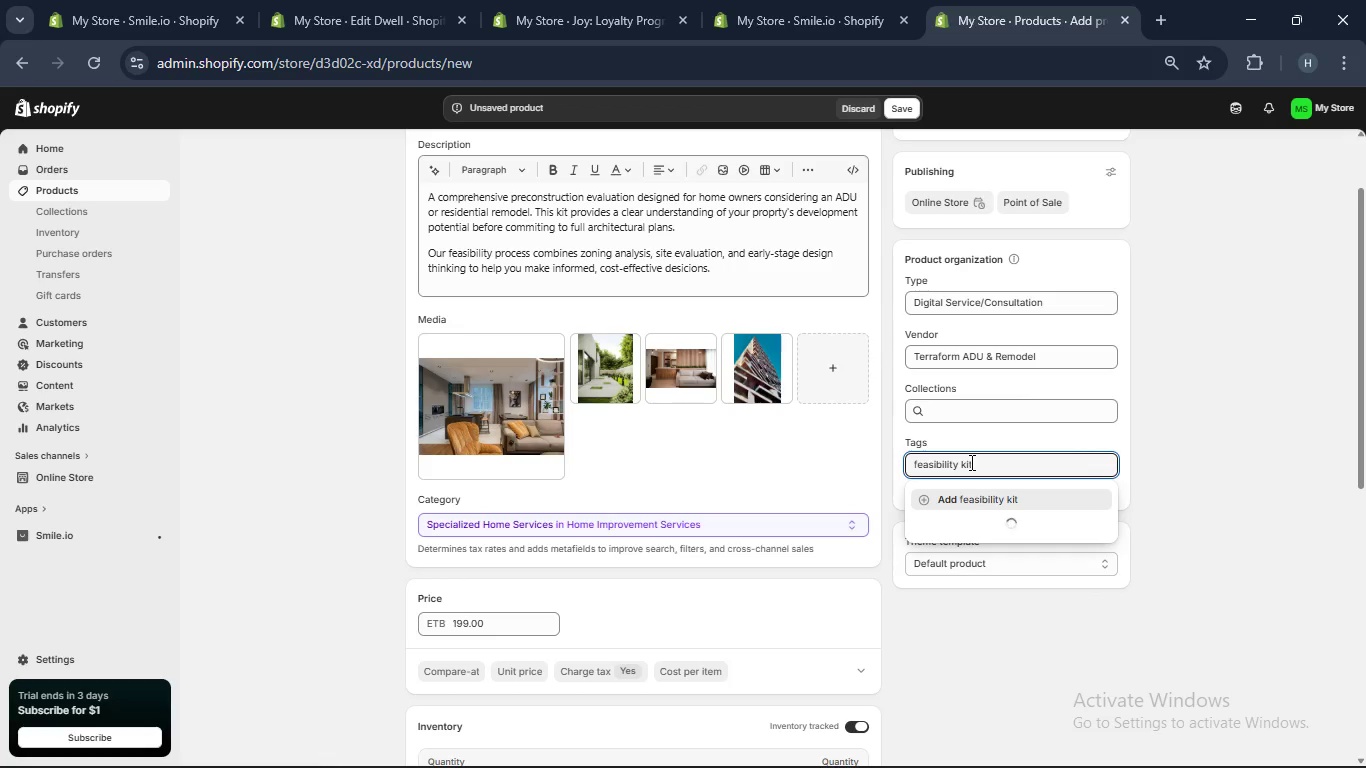 
hold_key(key=A, duration=0.31)
 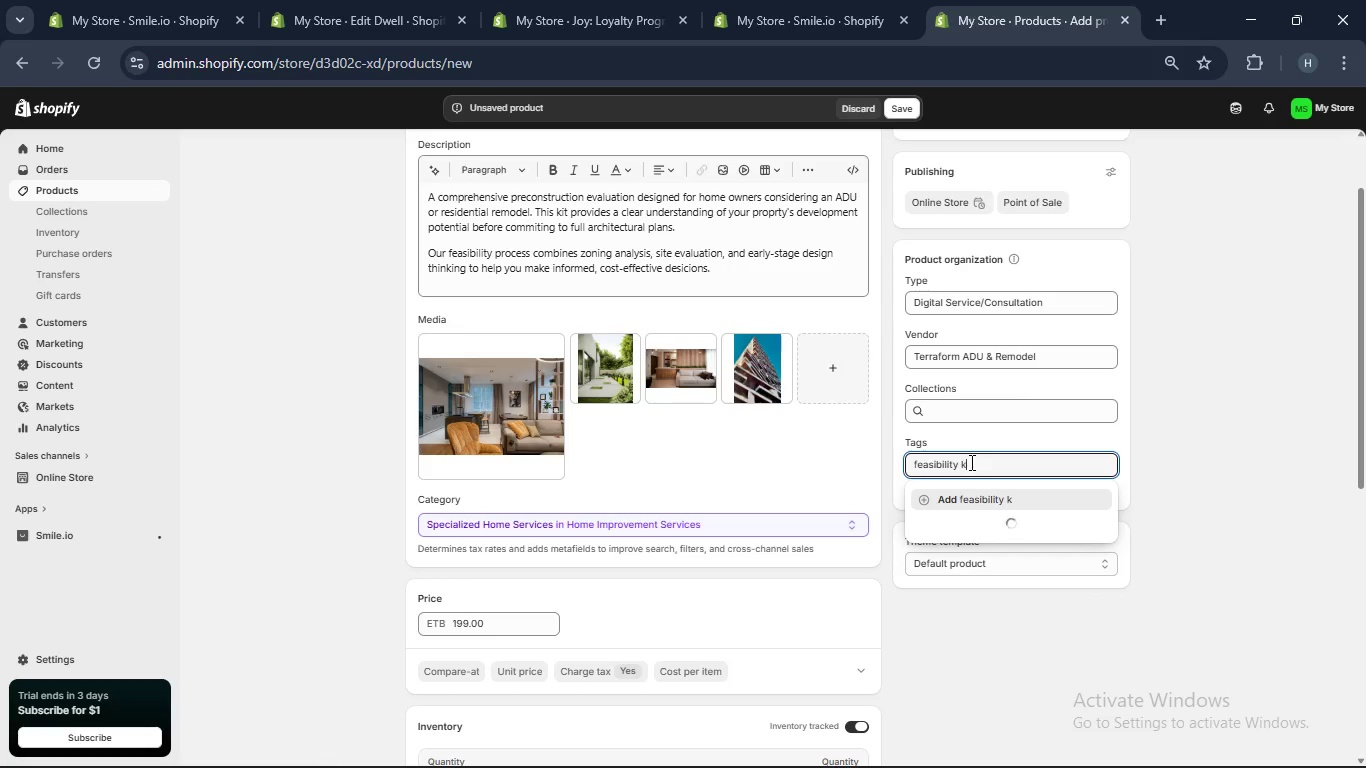 
key(Enter)
 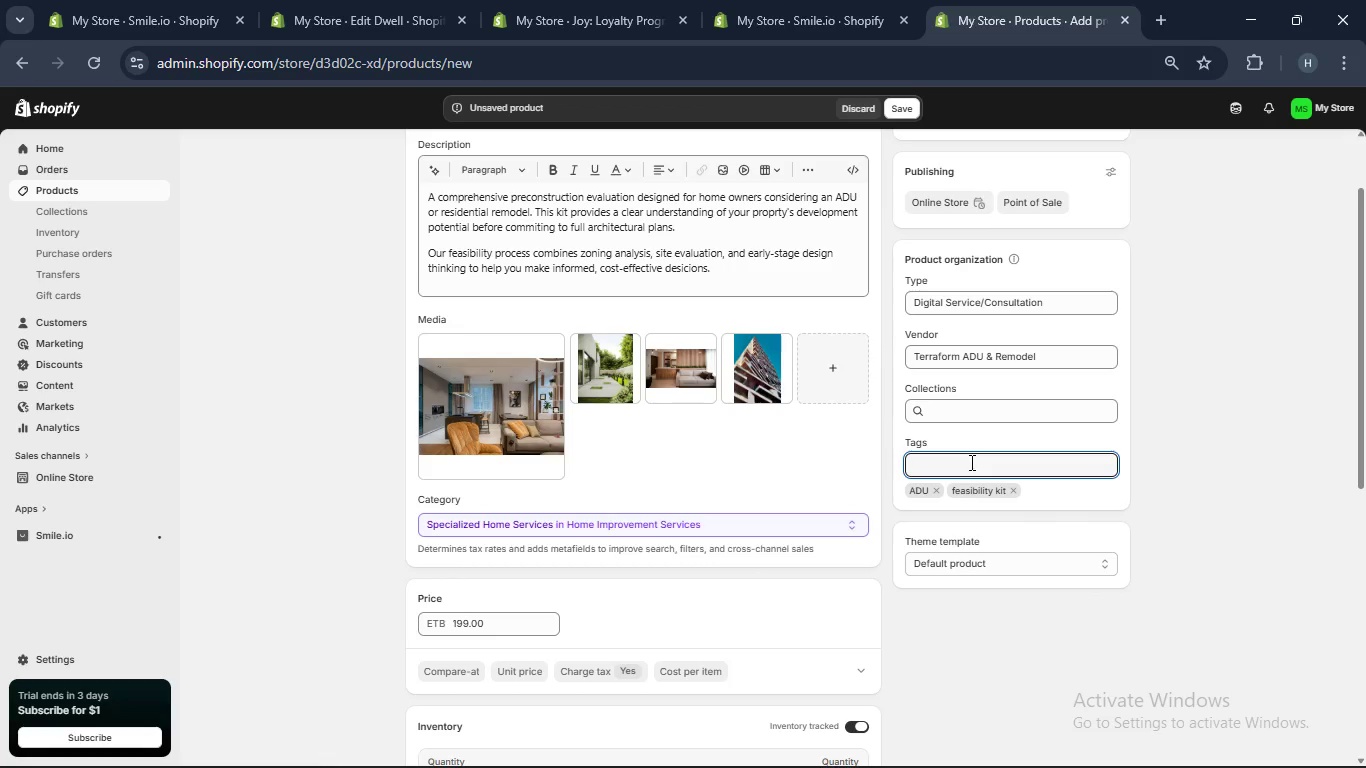 
type(home expansion)
 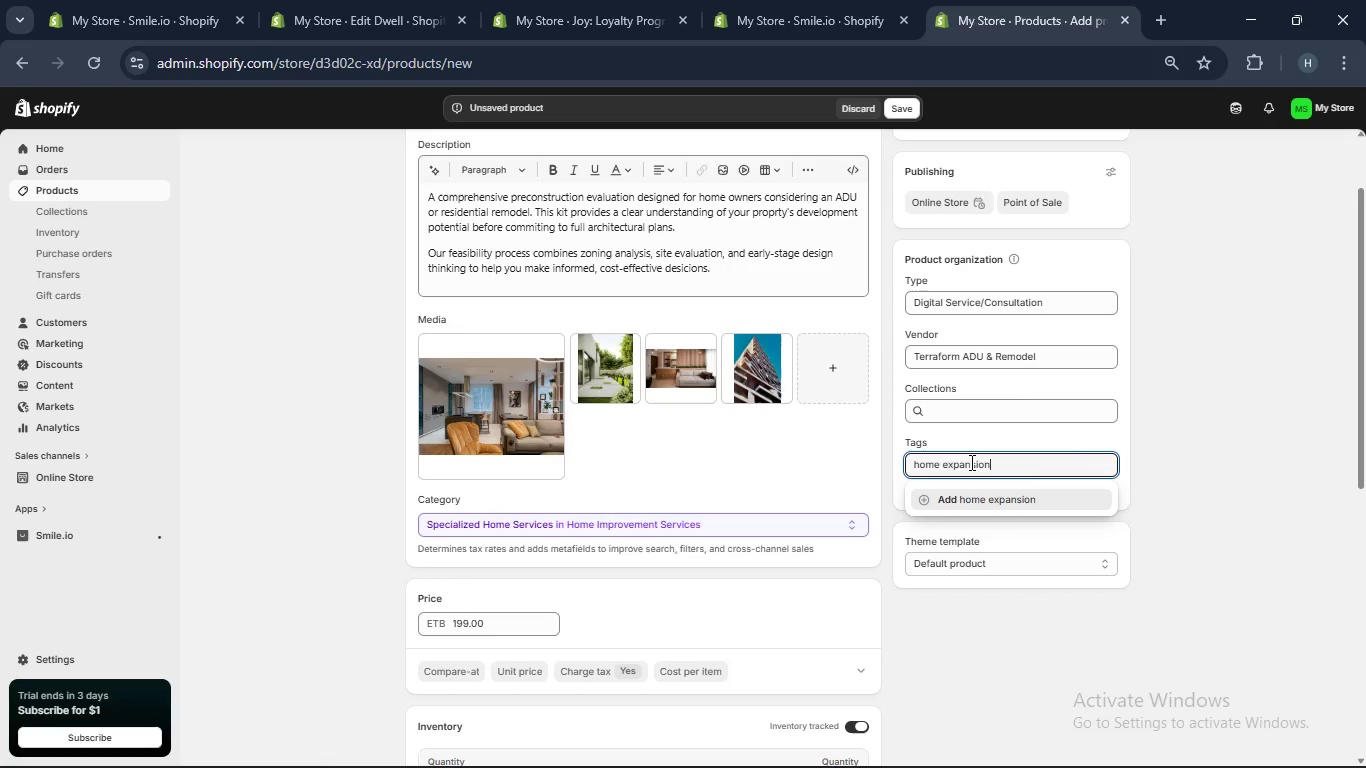 
key(Enter)
 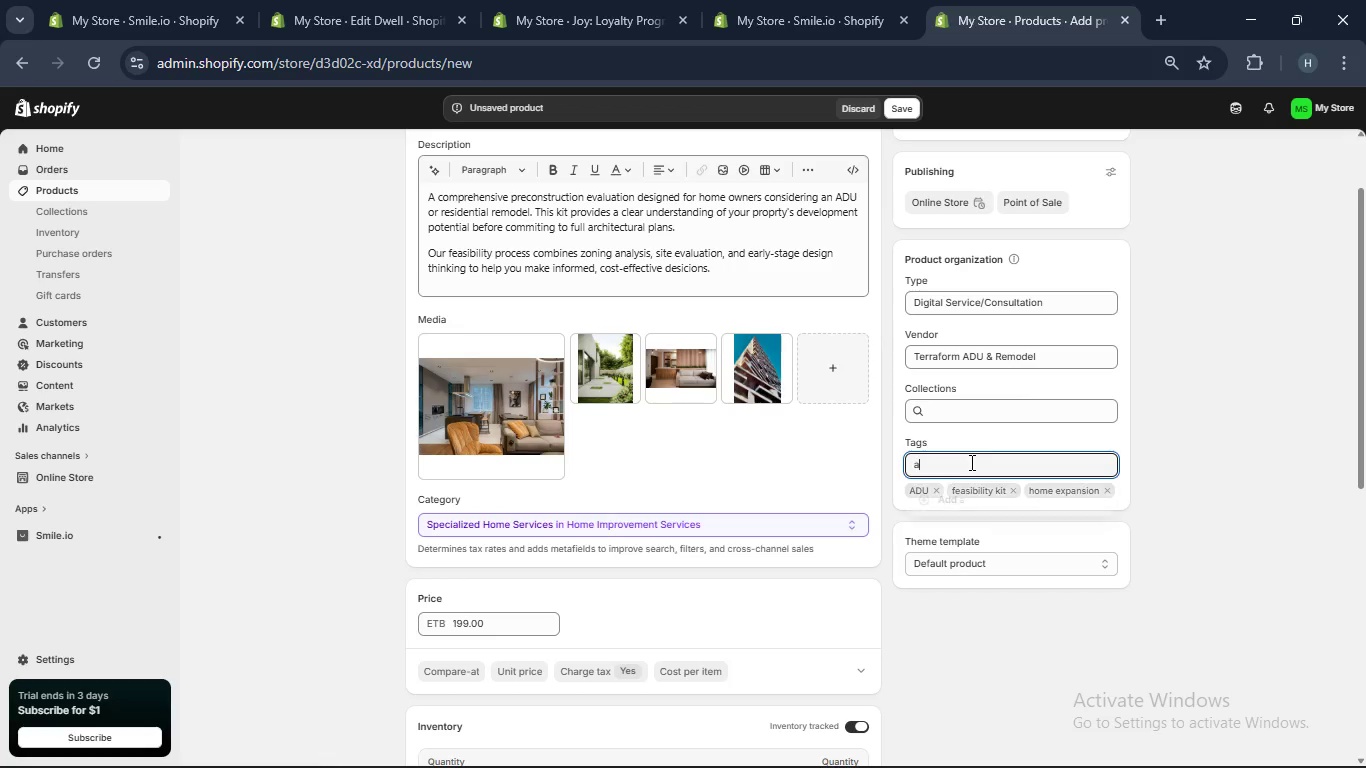 
type(architectural planning)
 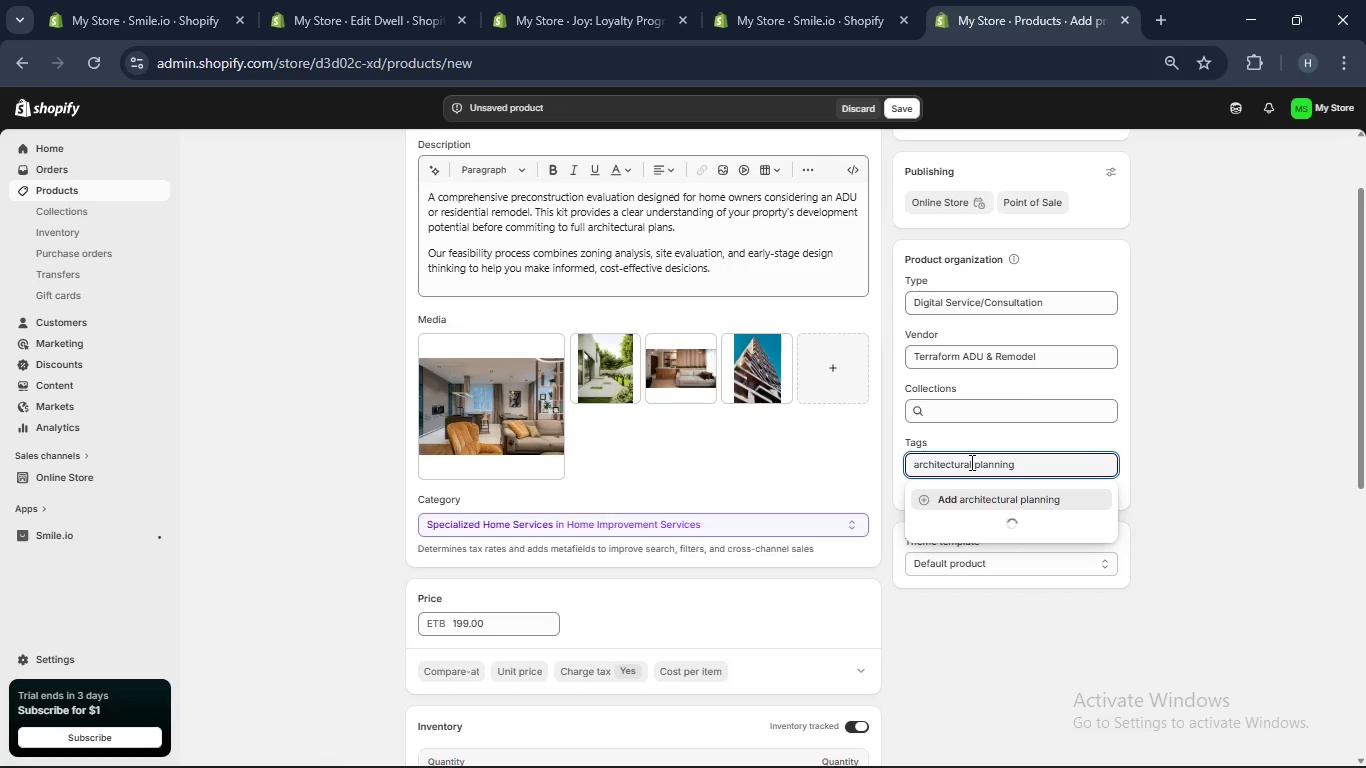 
key(Enter)
 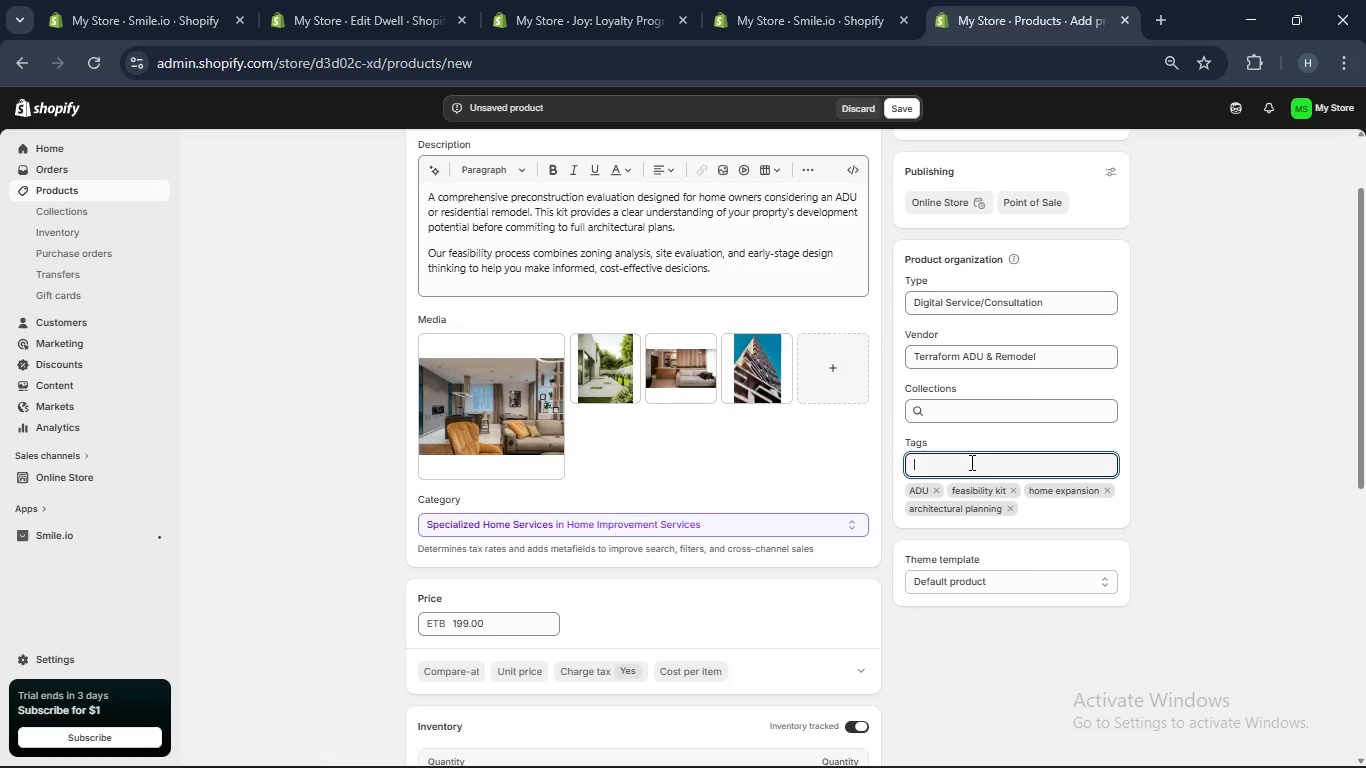 
type(site analysis)
 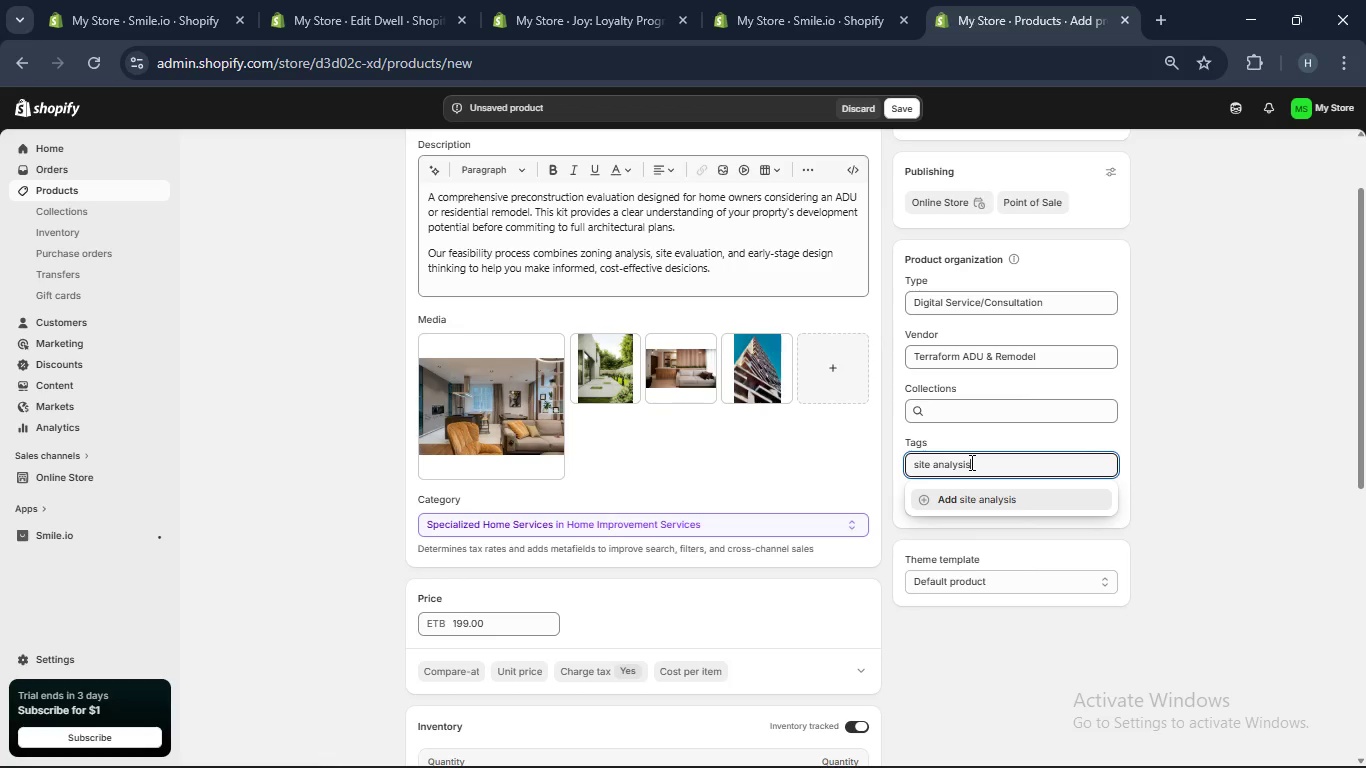 
key(Enter)
 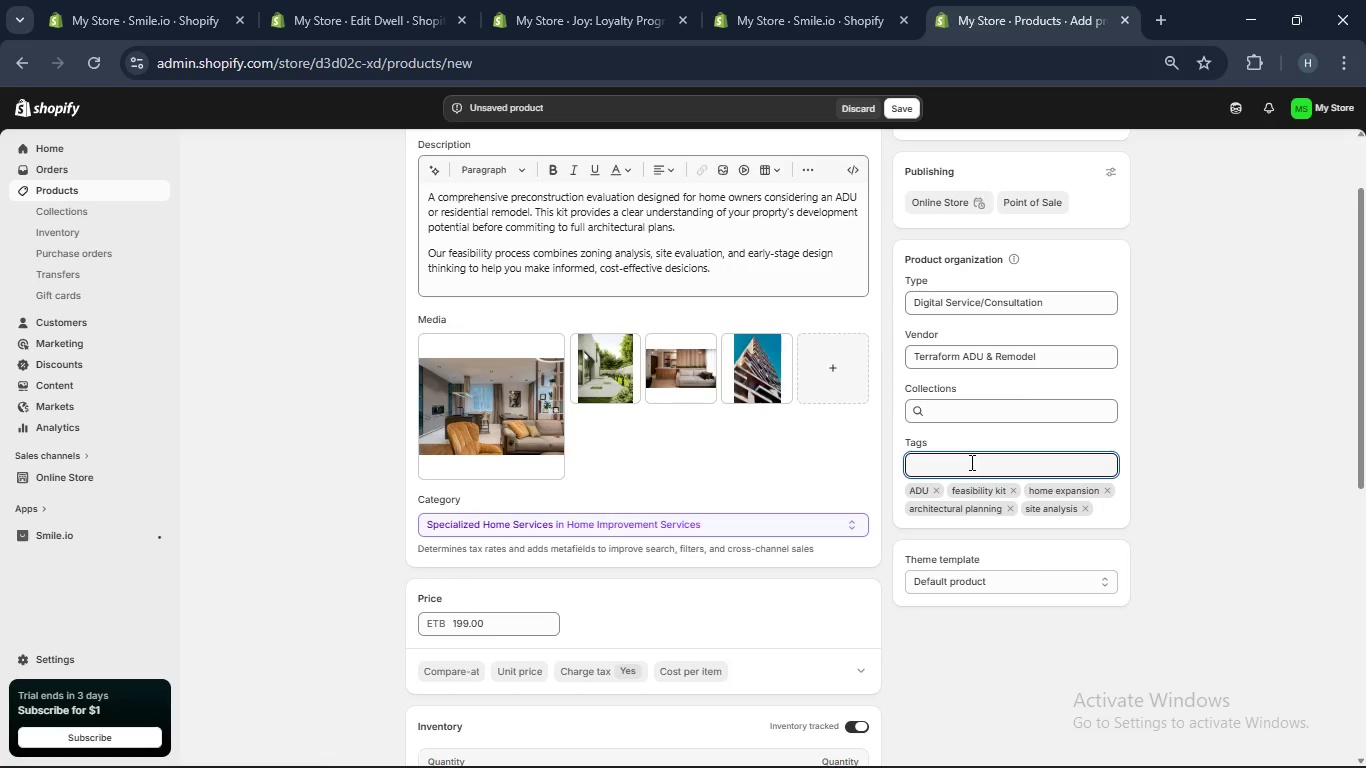 
type(zoning review)
 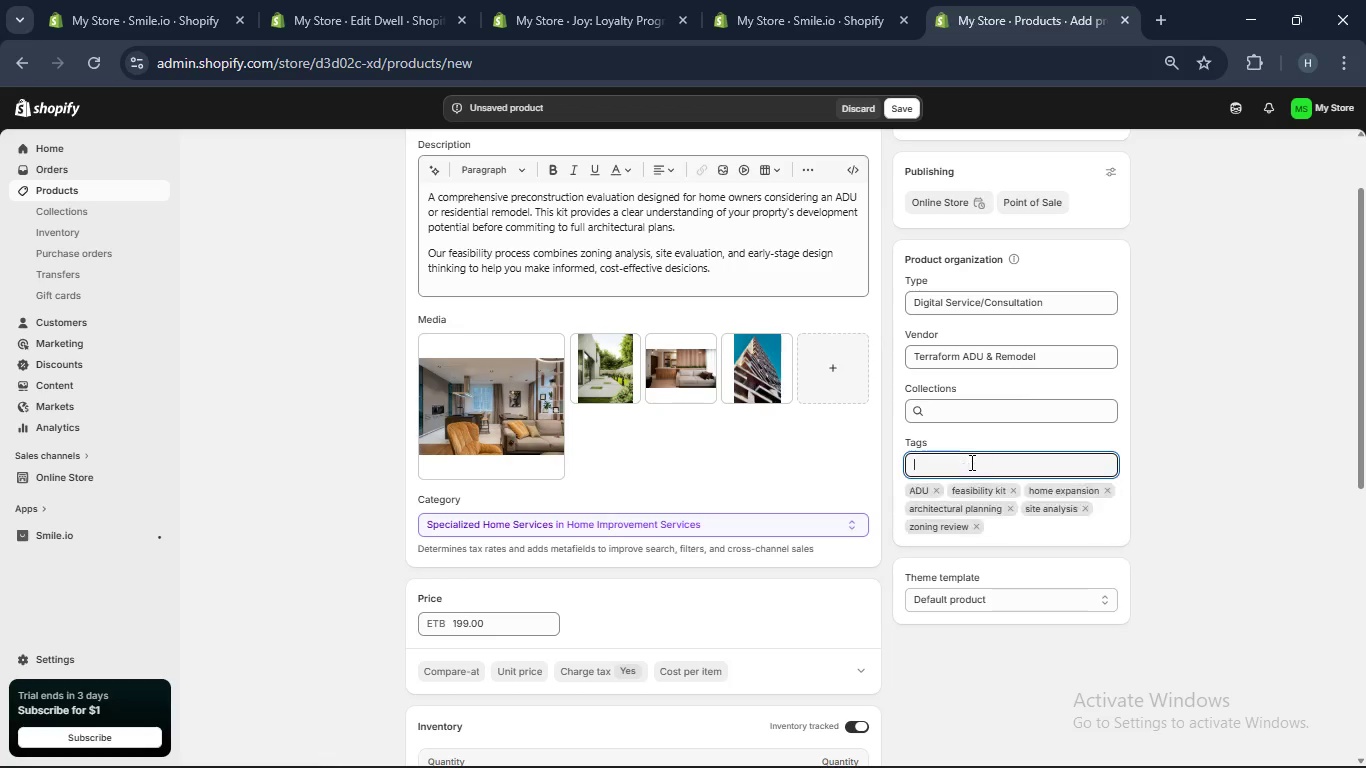 
key(Enter)
 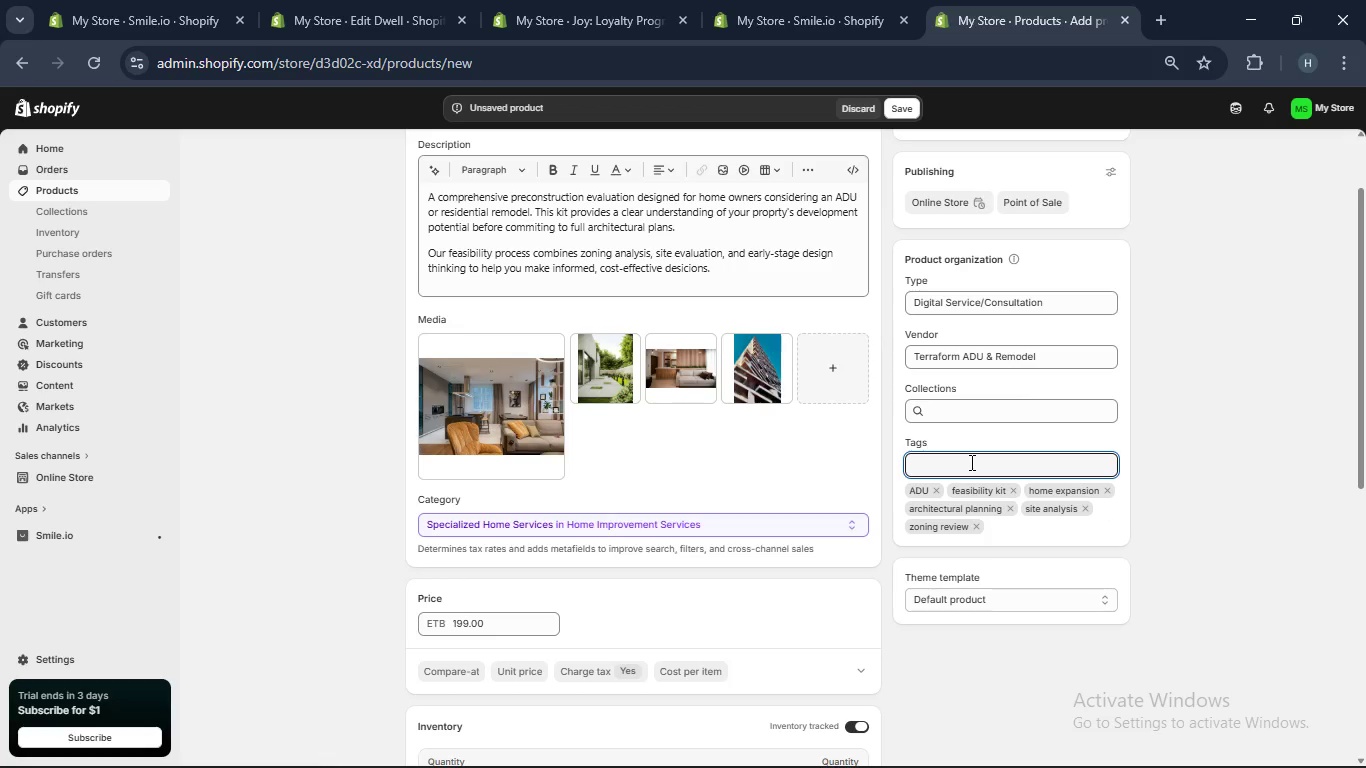 
type(pre-construction)
 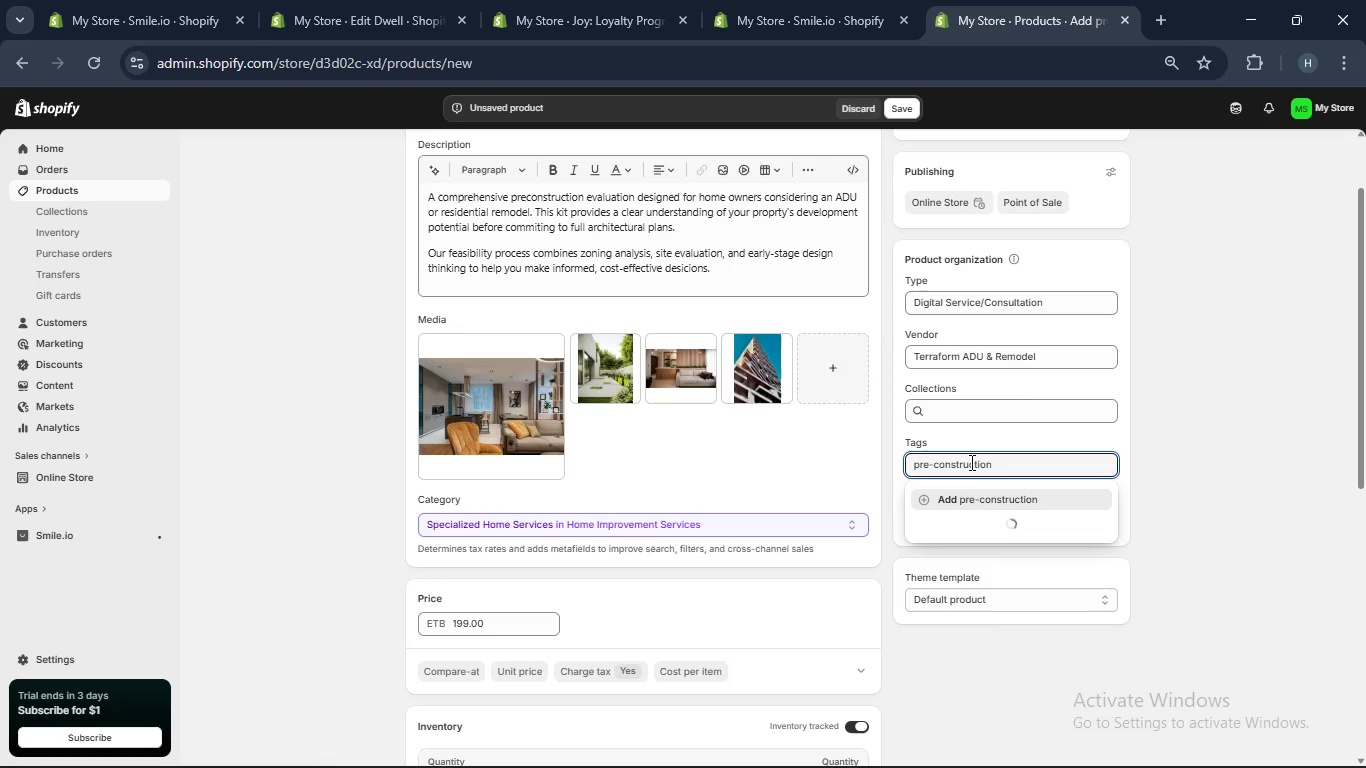 
key(Enter)
 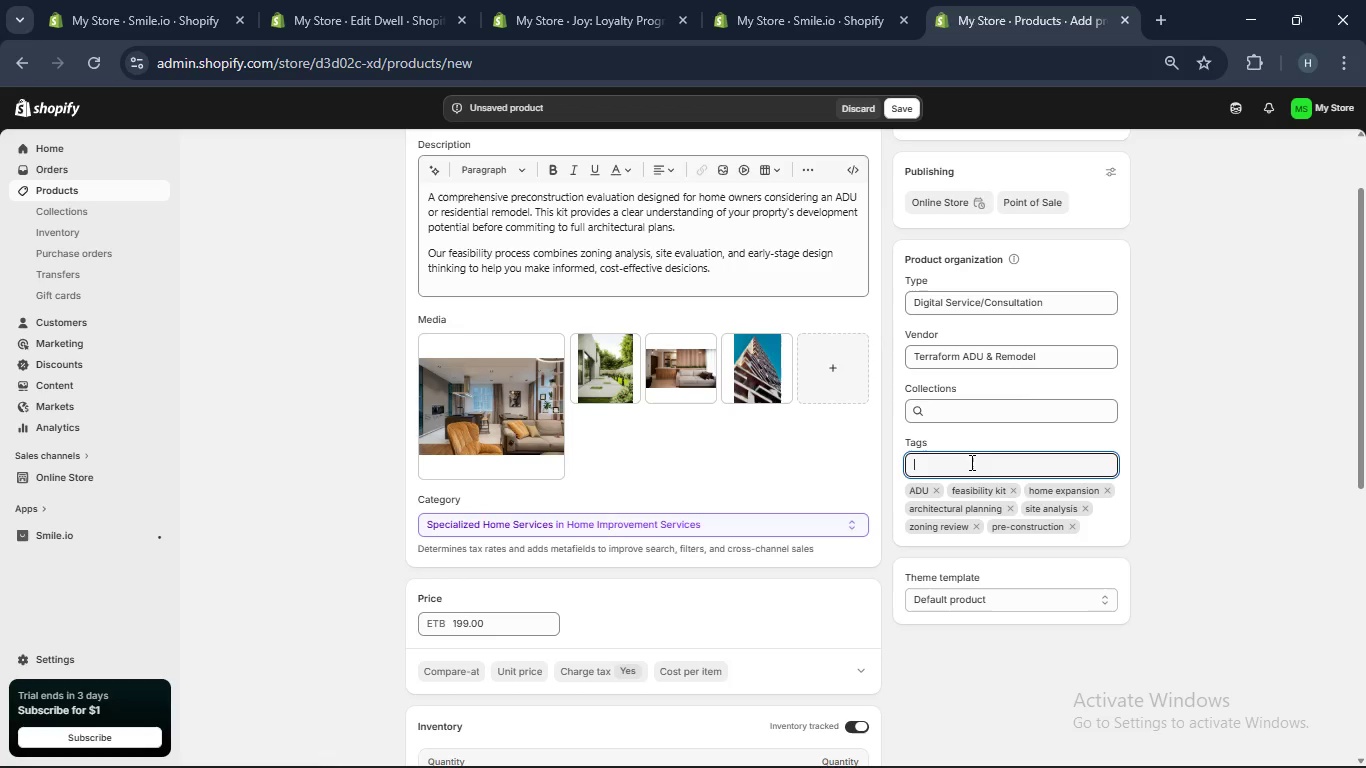 
type(blueprim)
key(Backspace)
type(nt)
 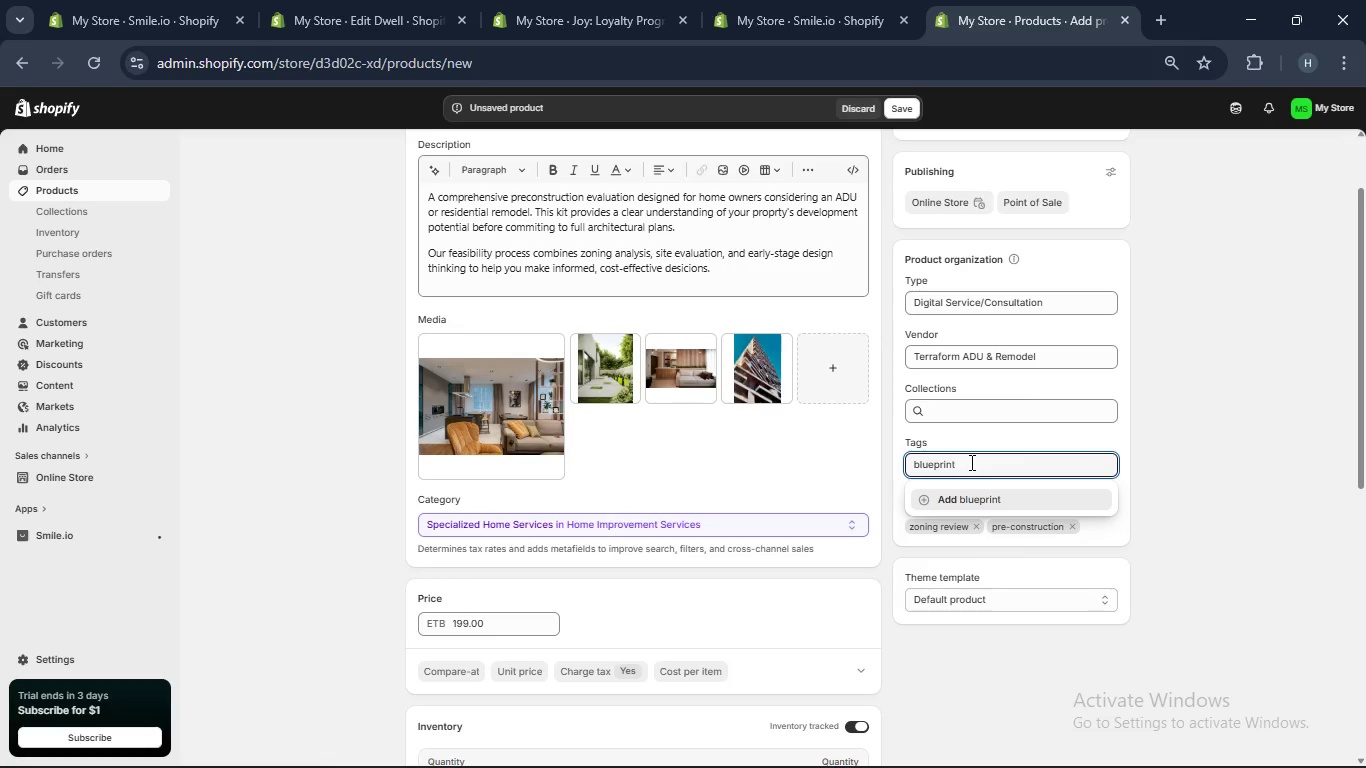 
key(Enter)
 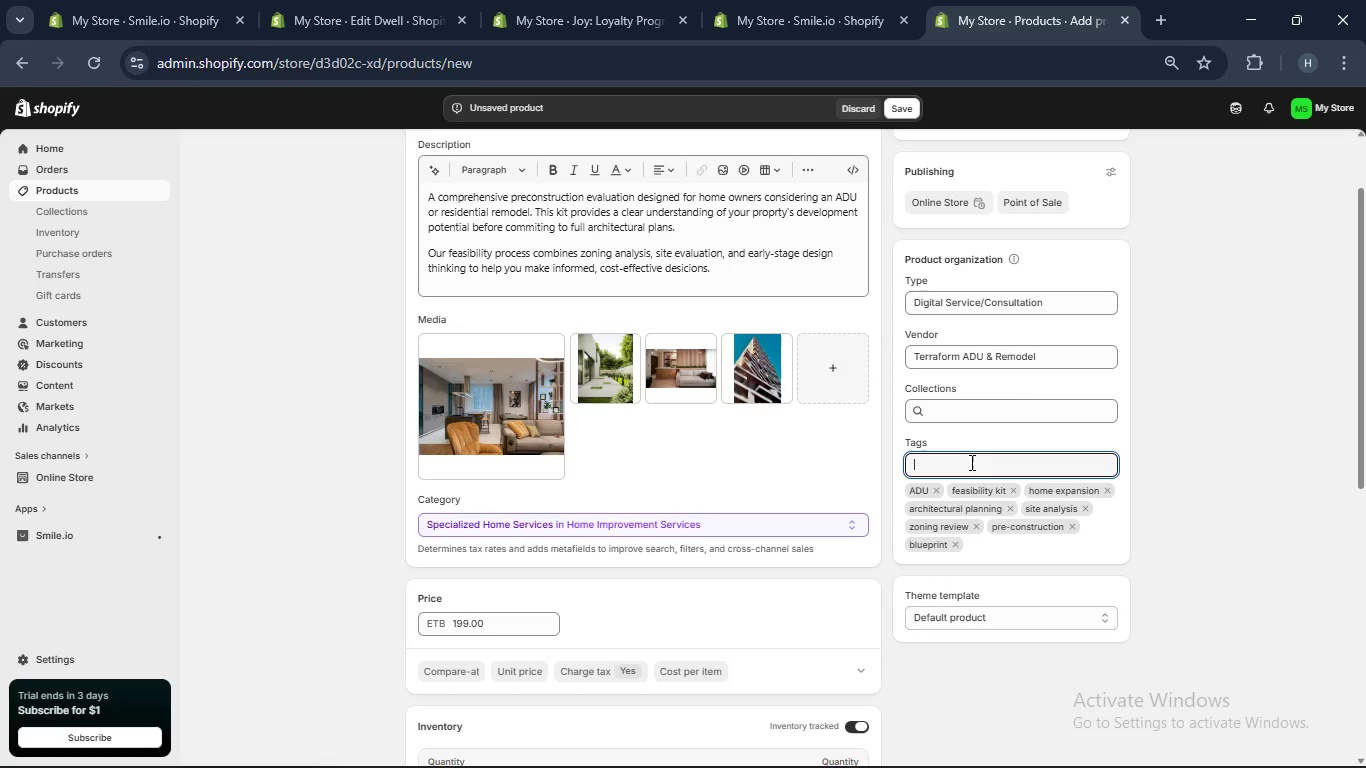 
type(planning)
 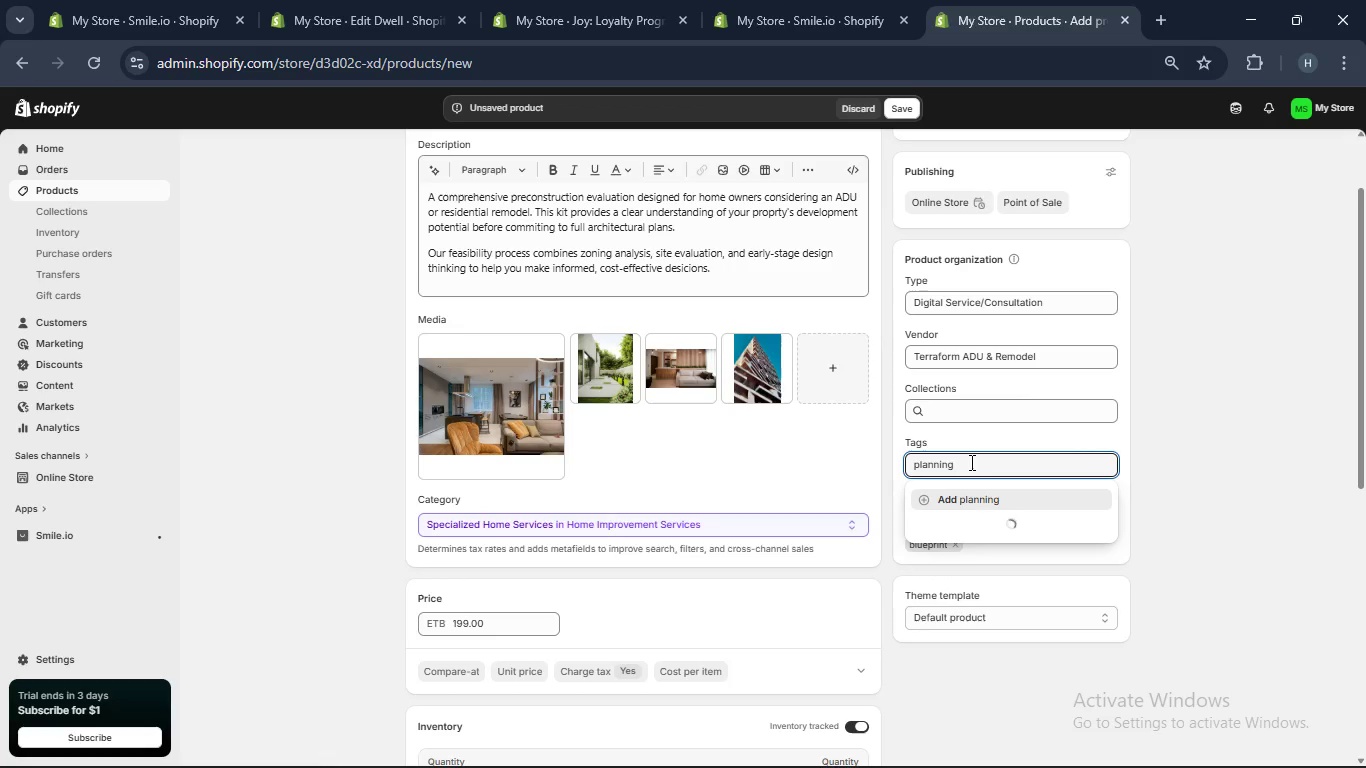 
key(Enter)
 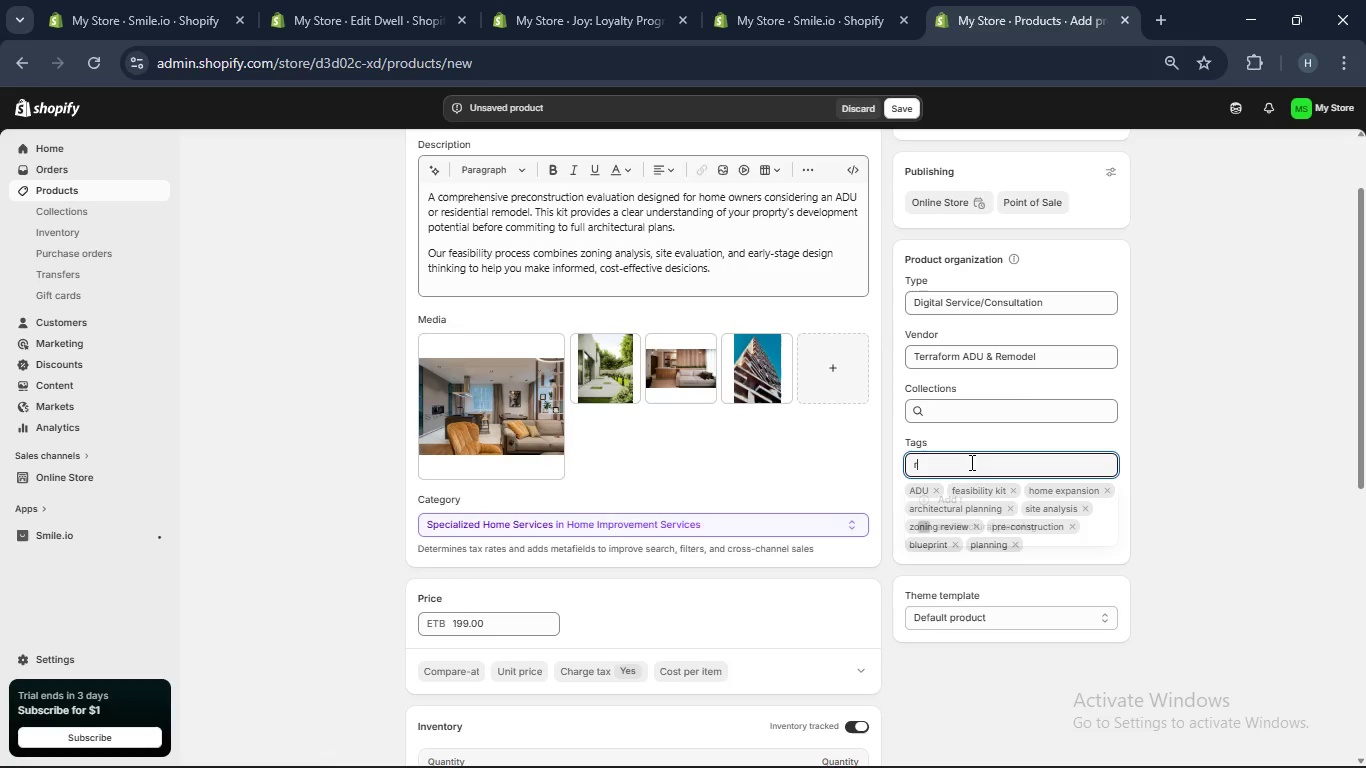 
type(residential design)
 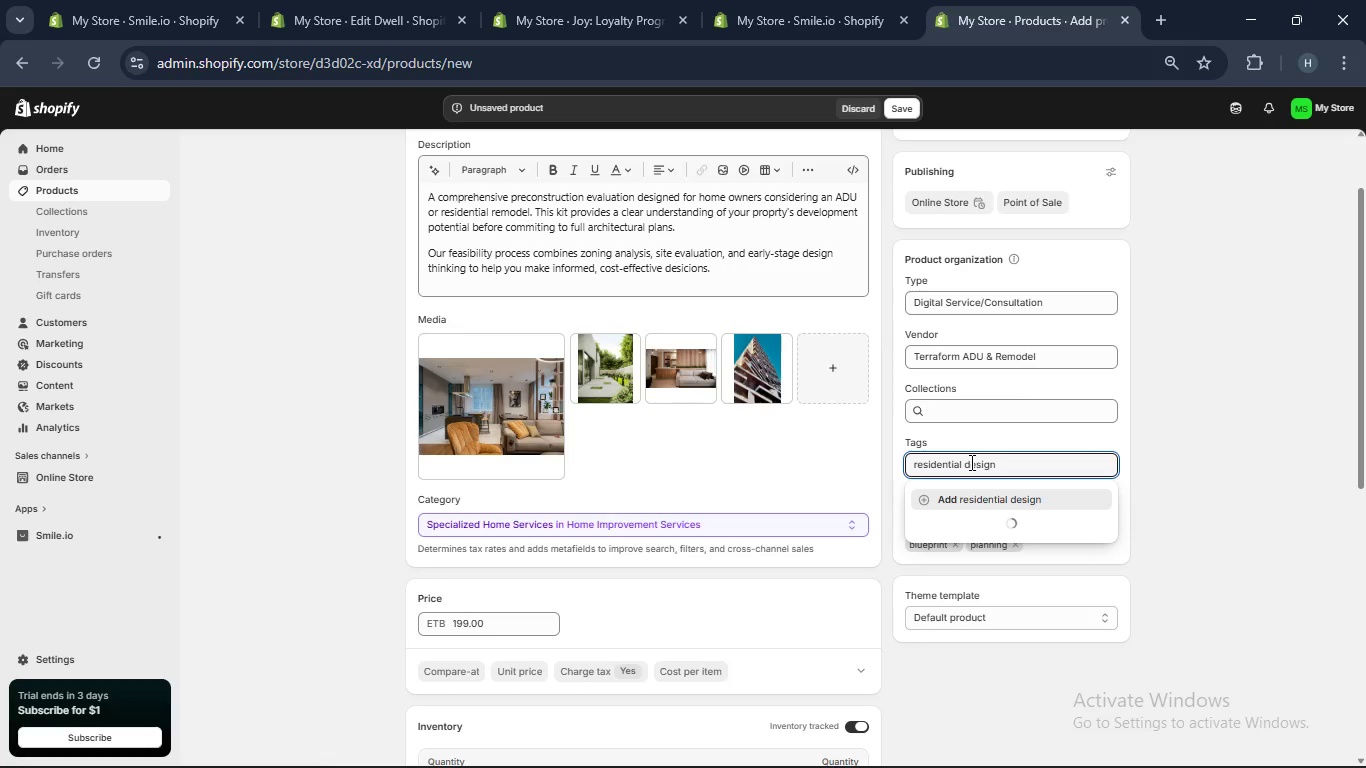 
key(Enter)
 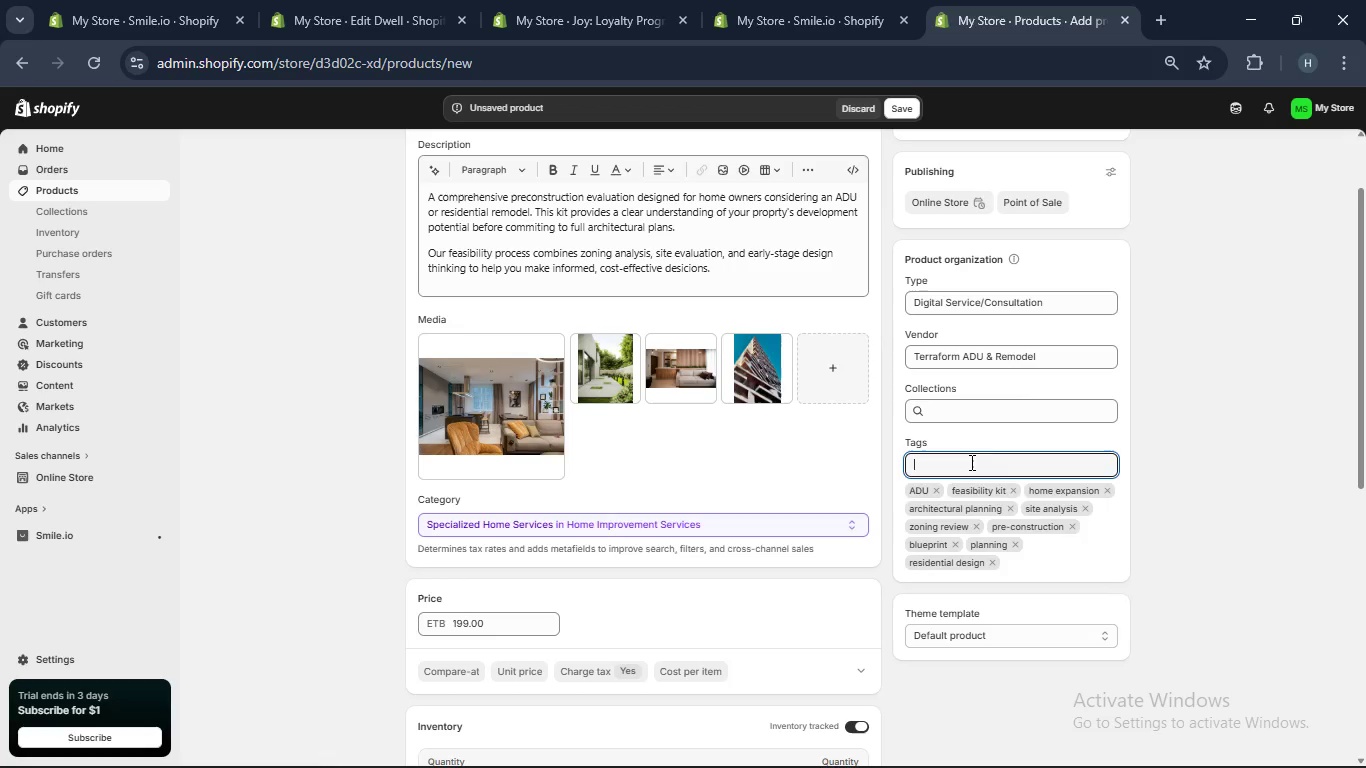 
type(terrafotm)
key(Backspace)
key(Backspace)
type(rm)
 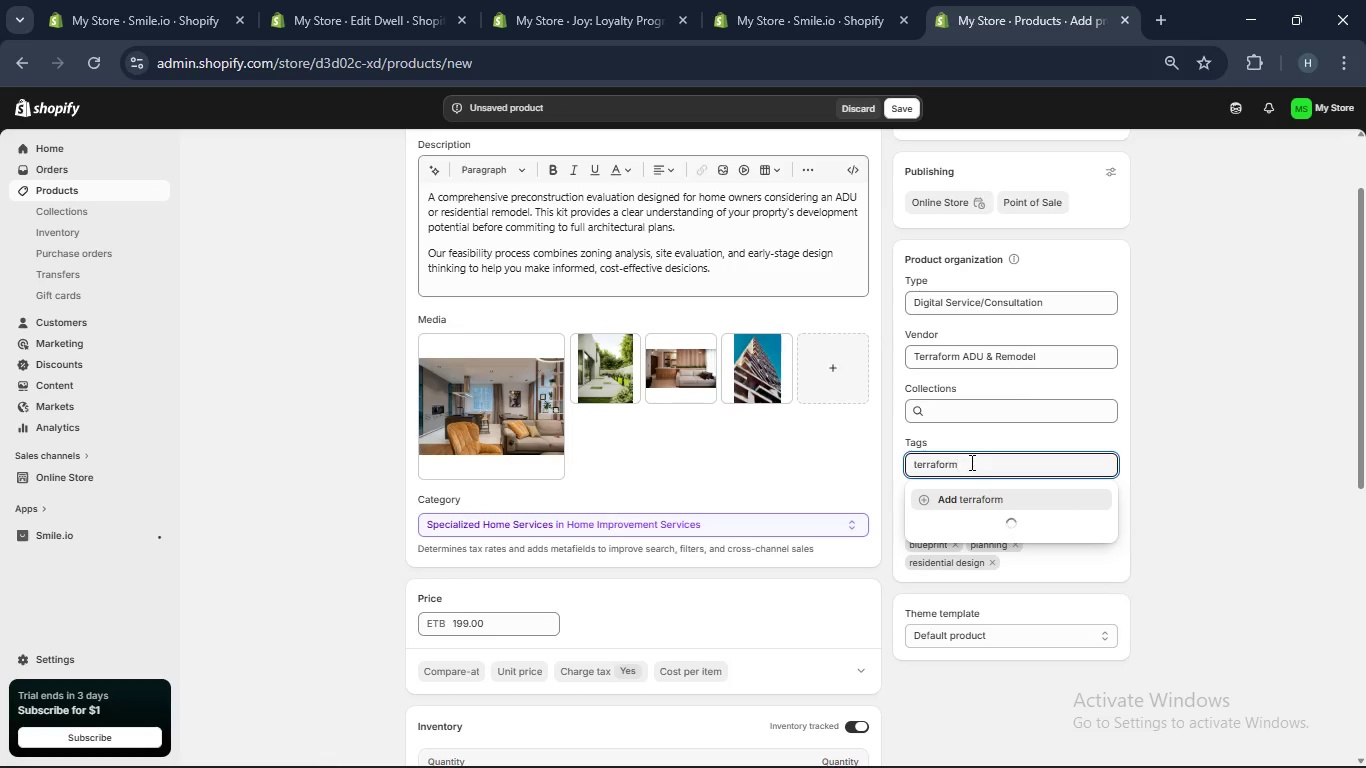 
key(Enter)
 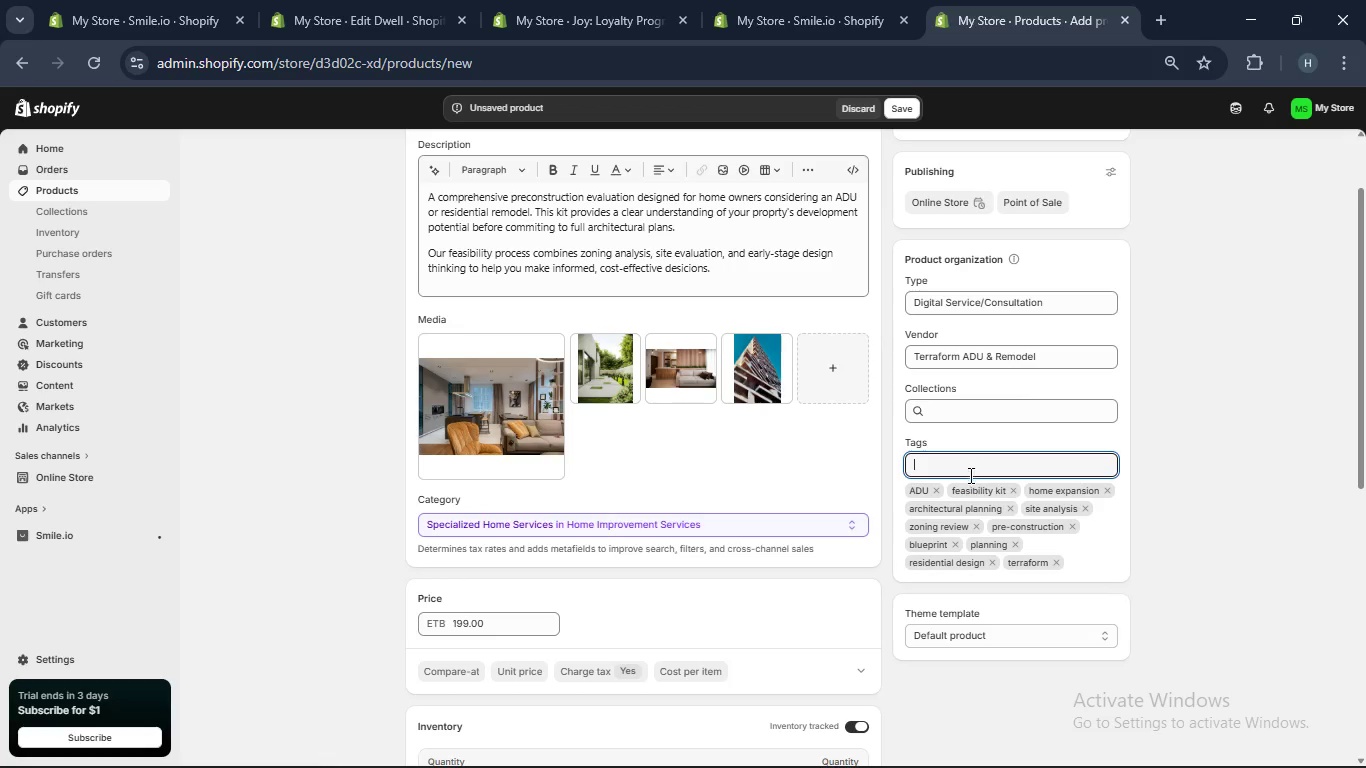 
scroll: coordinate [693, 514], scroll_direction: down, amount: 16.0
 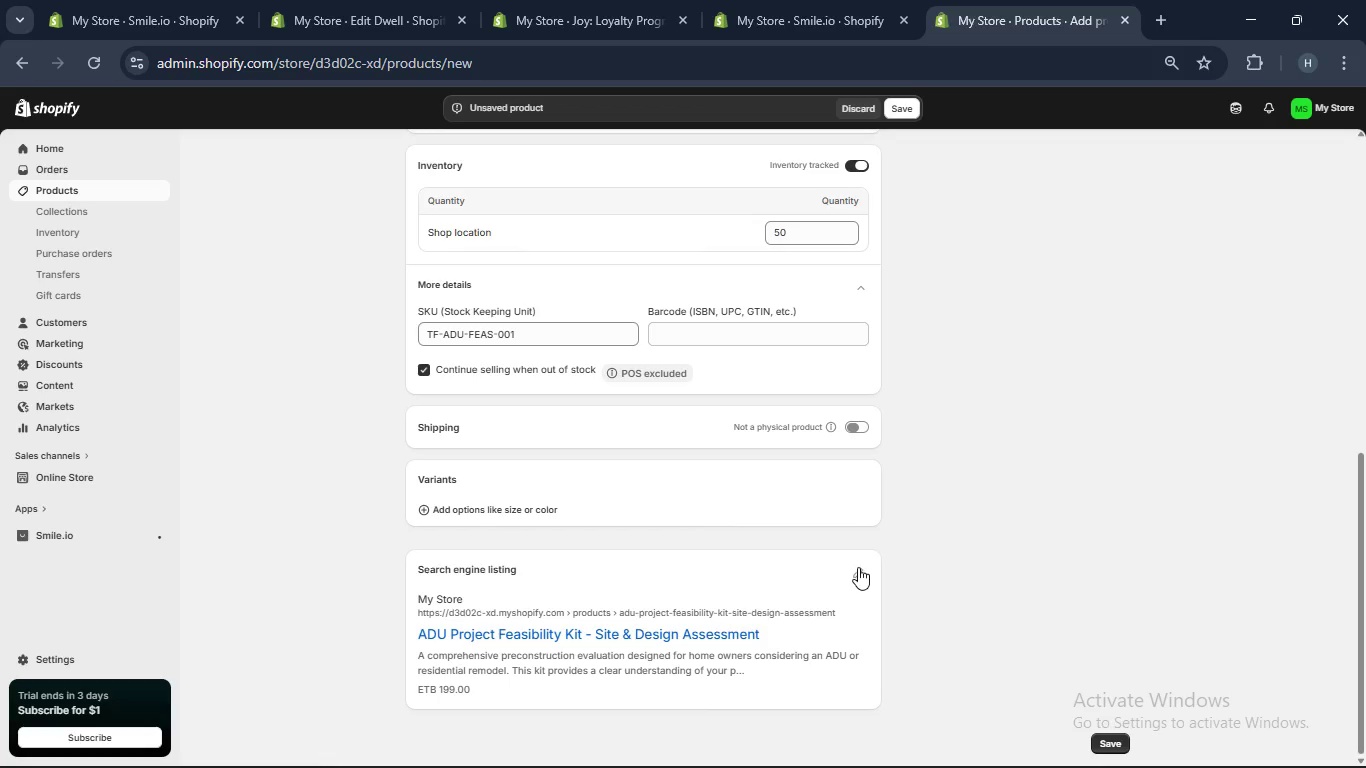 
left_click([859, 567])
 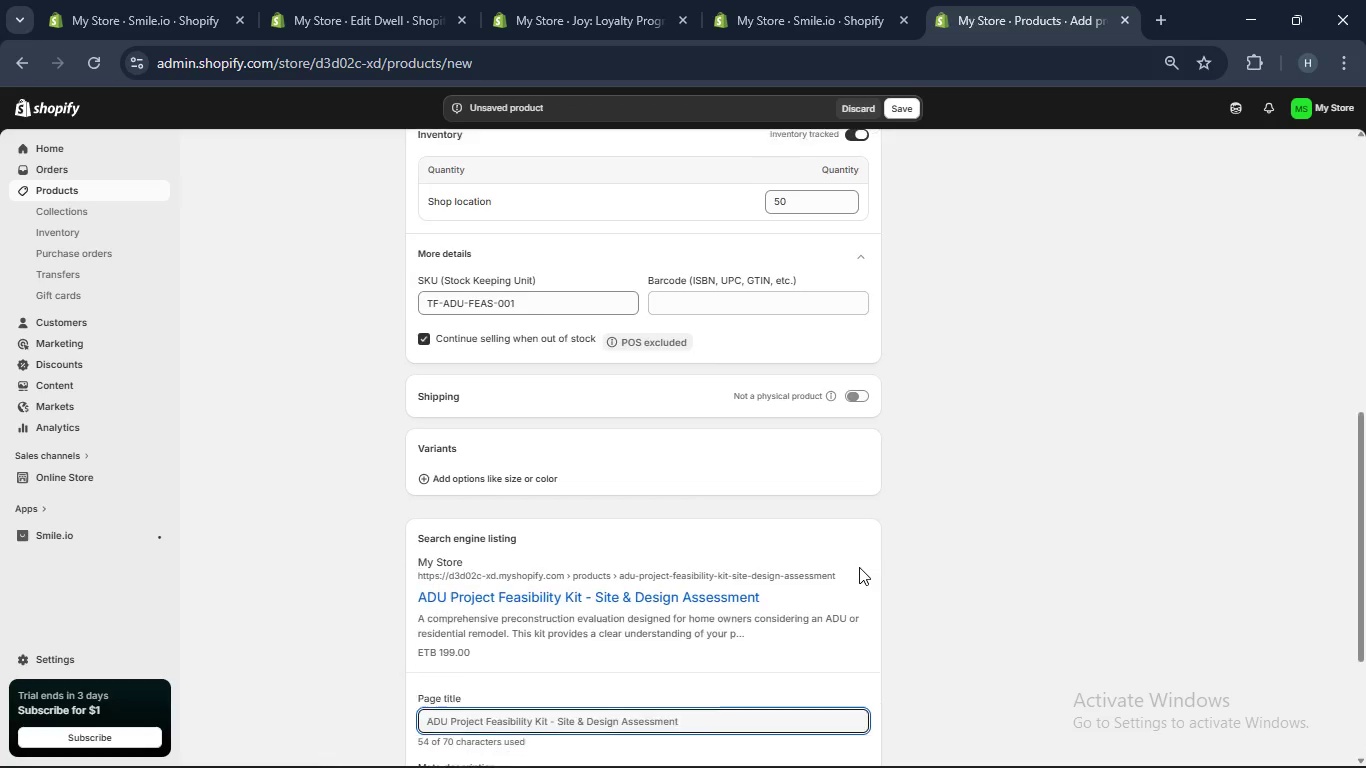 
scroll: coordinate [859, 567], scroll_direction: down, amount: 6.0
 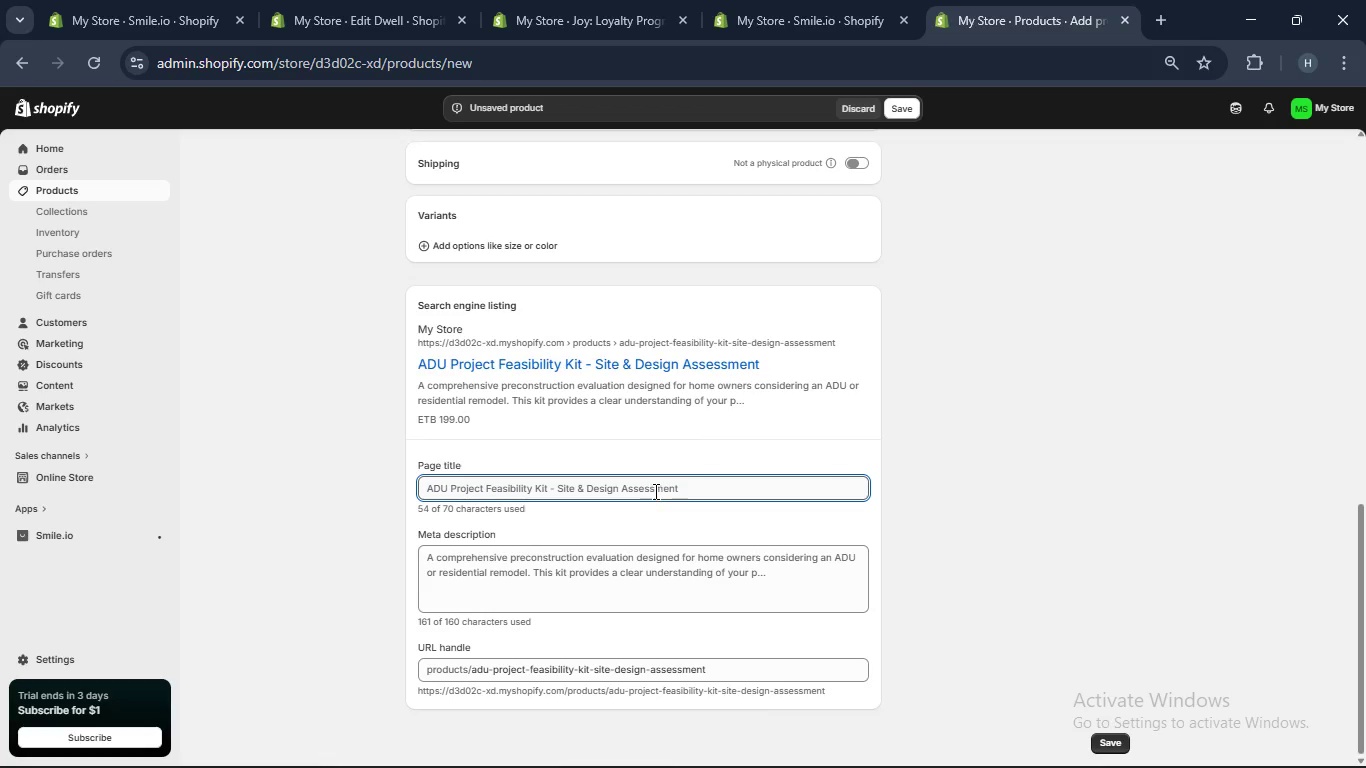 
left_click([654, 491])
 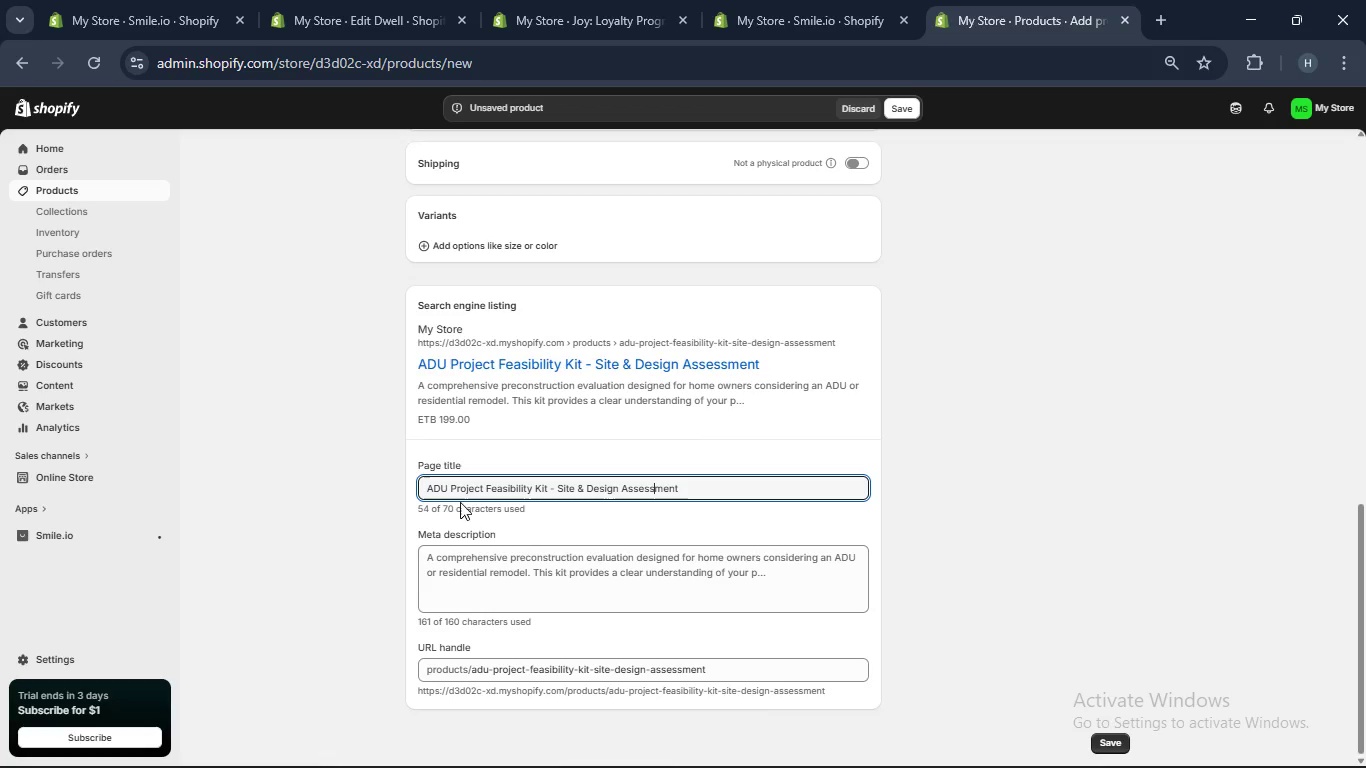 
double_click([453, 484])
 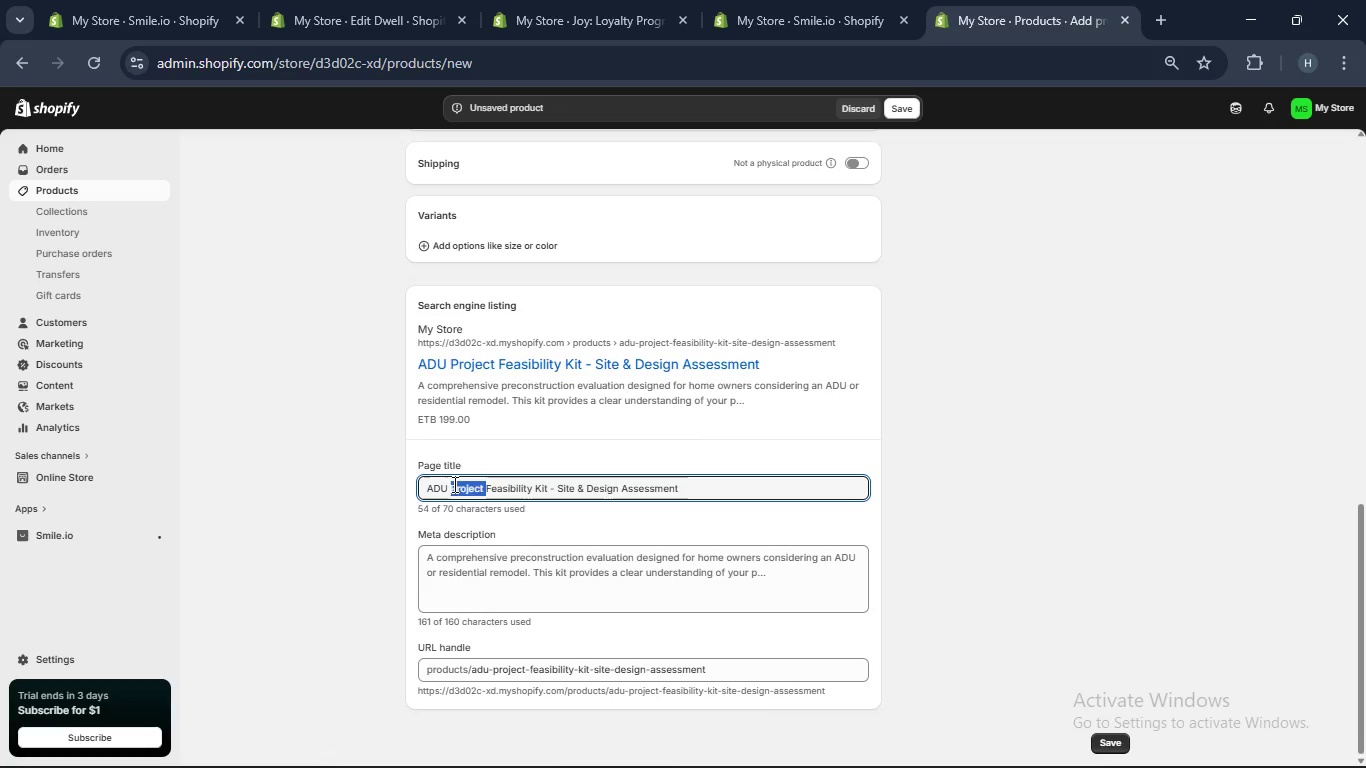 
key(Backspace)
 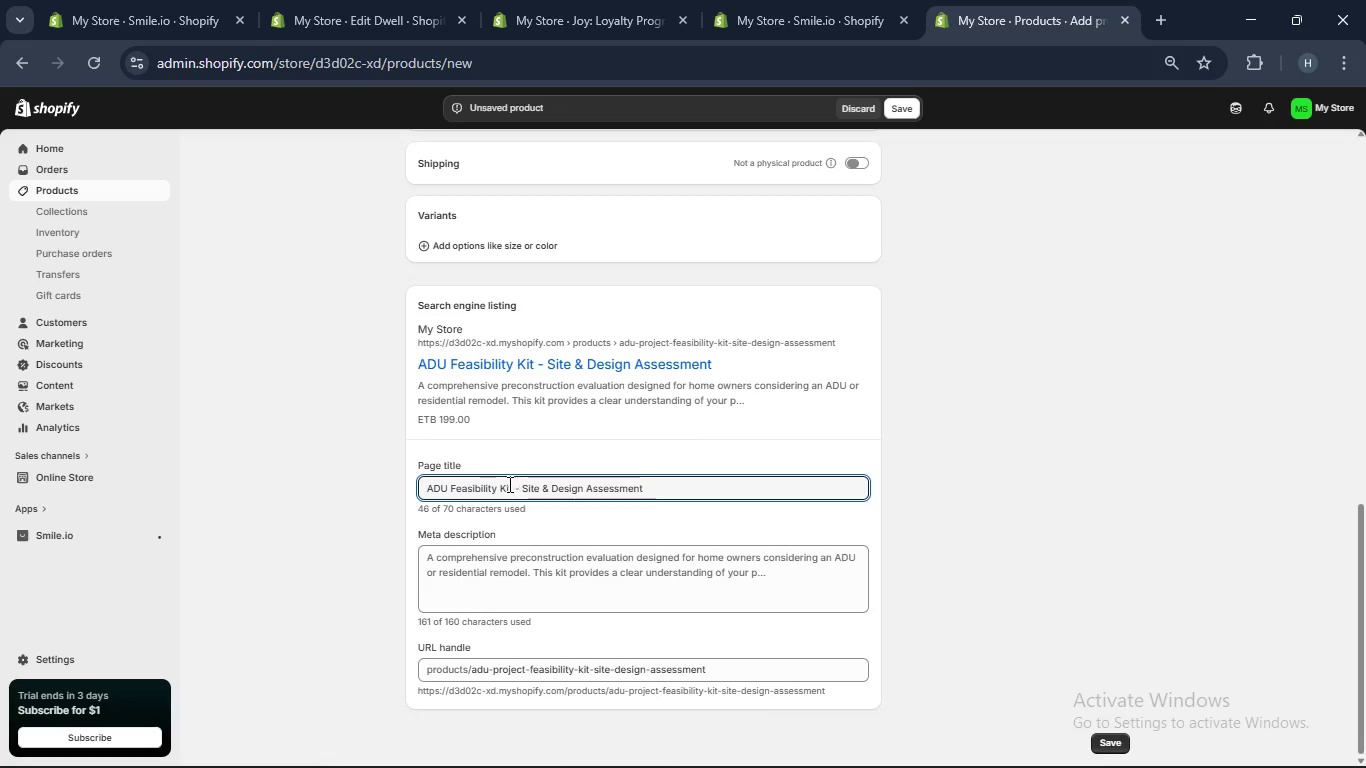 
left_click([519, 485])
 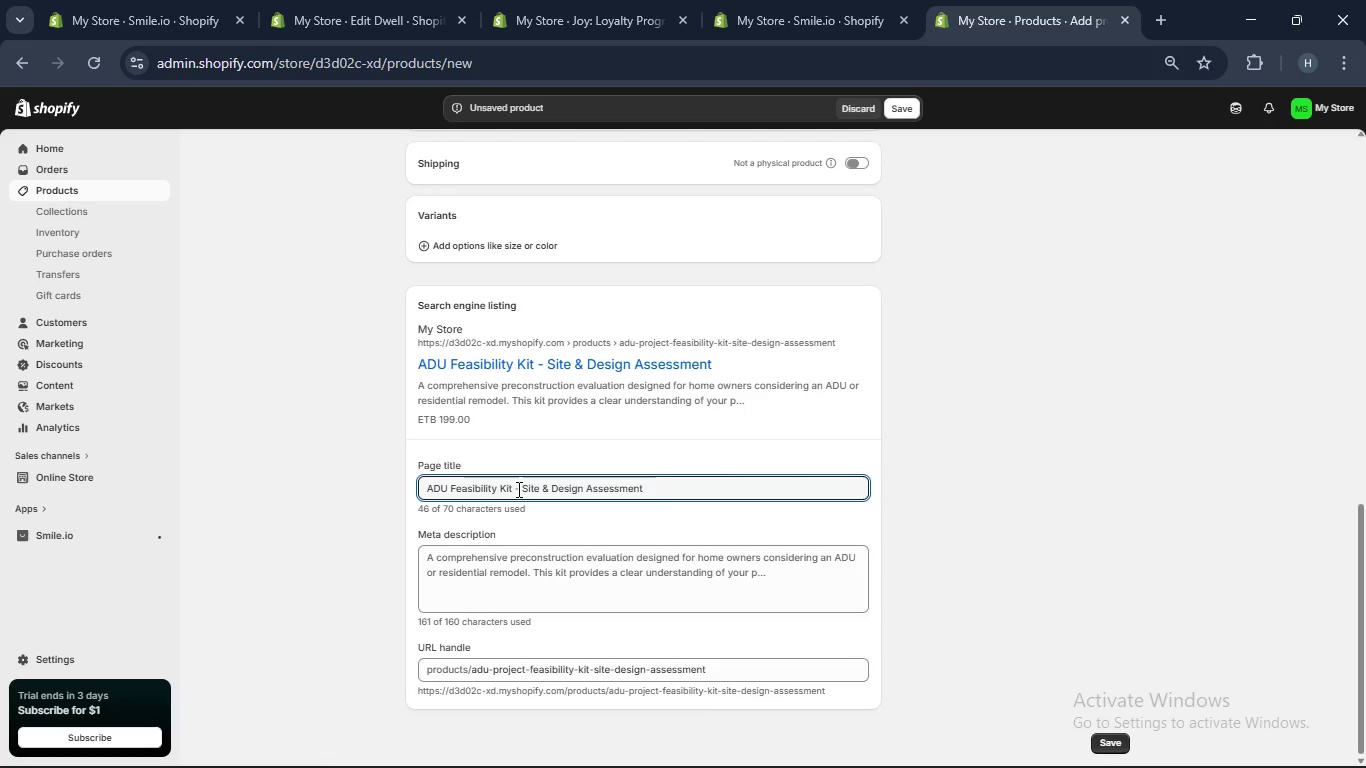 
key(Backspace)
 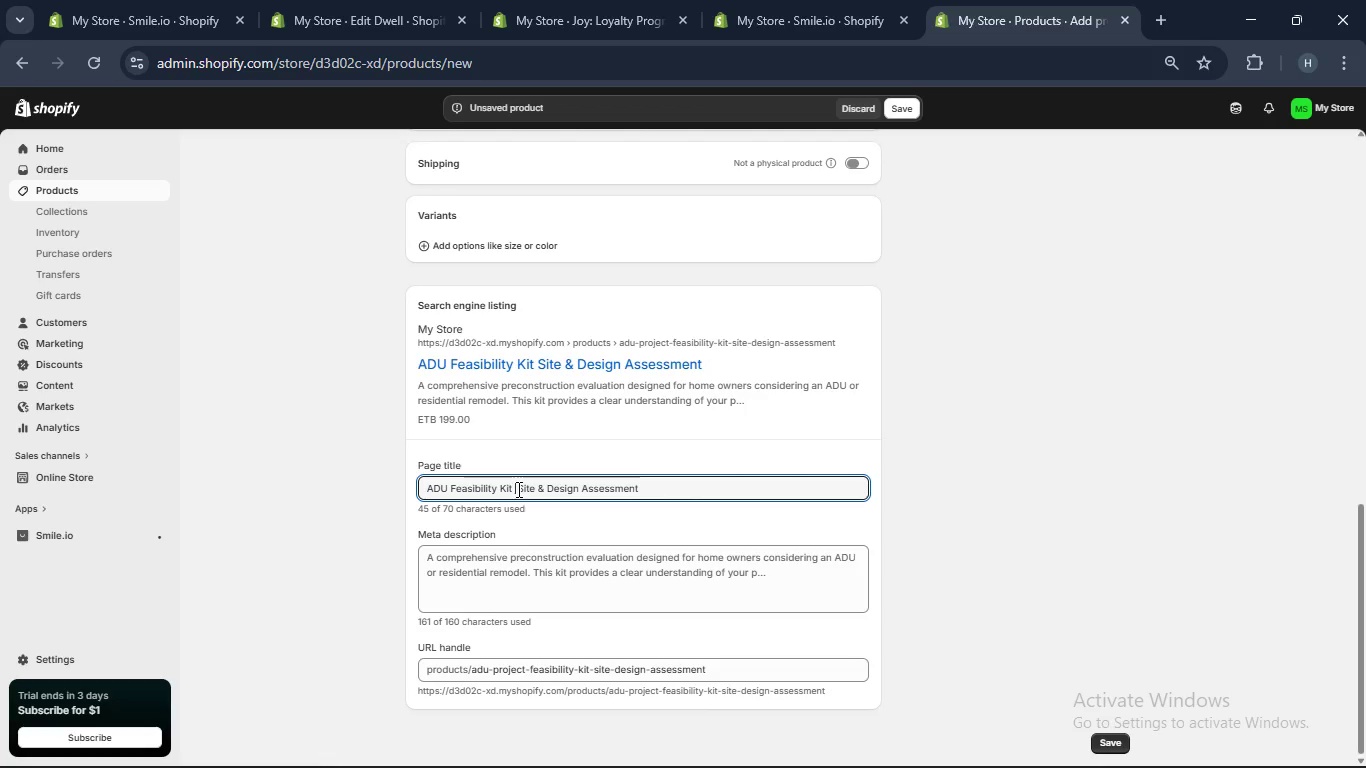 
key(Shift+Break)
 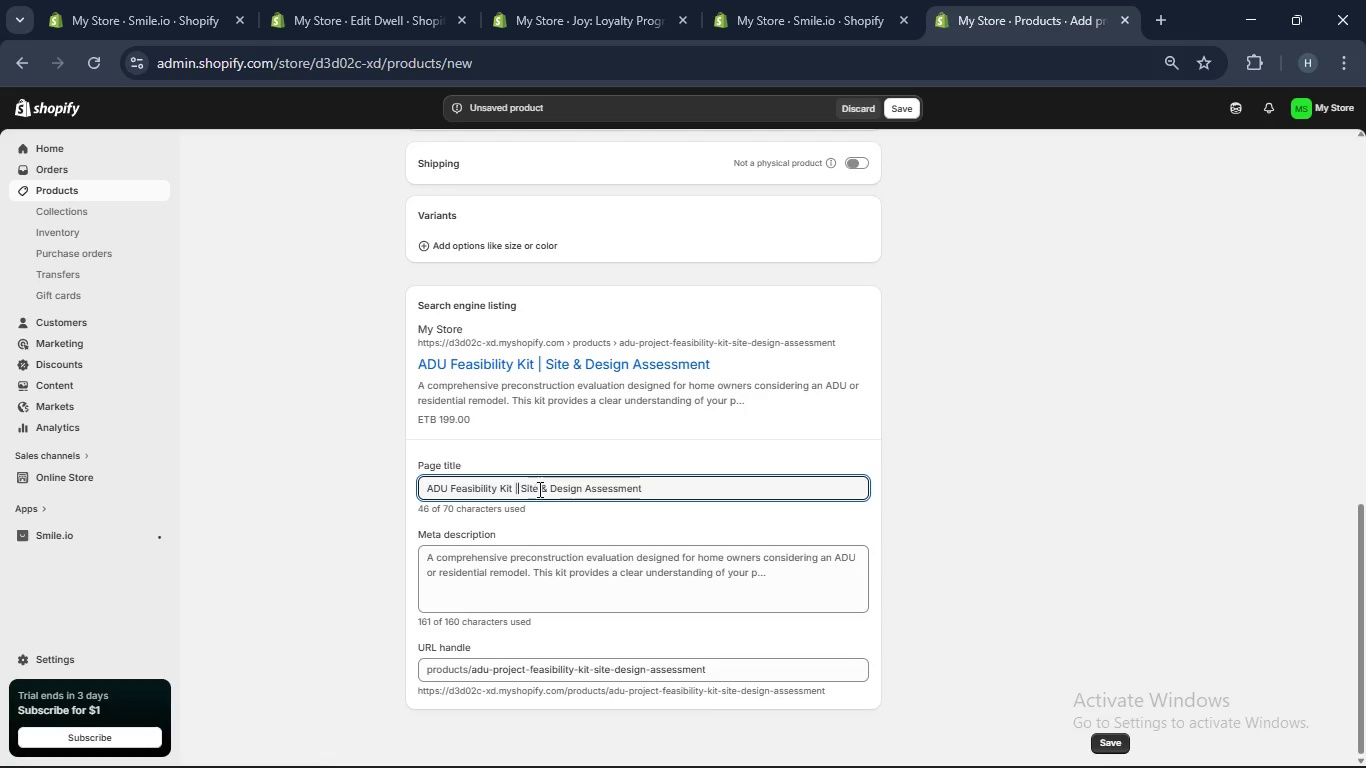 
left_click_drag(start_coordinate=[540, 485], to_coordinate=[675, 487])
 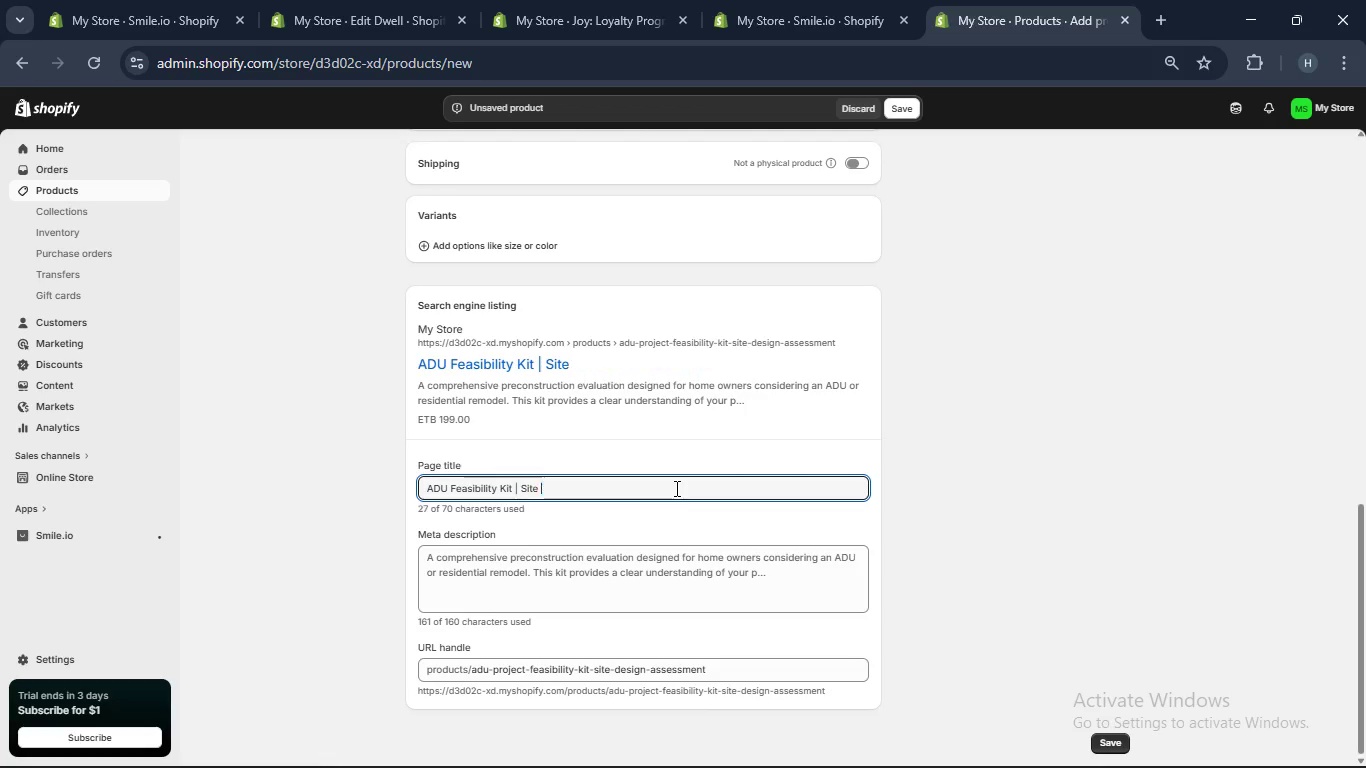 
key(Backspace)
type(Analysis & Planning - Terrafpo)
key(Backspace)
key(Backspace)
key(Backspace)
type(form)
 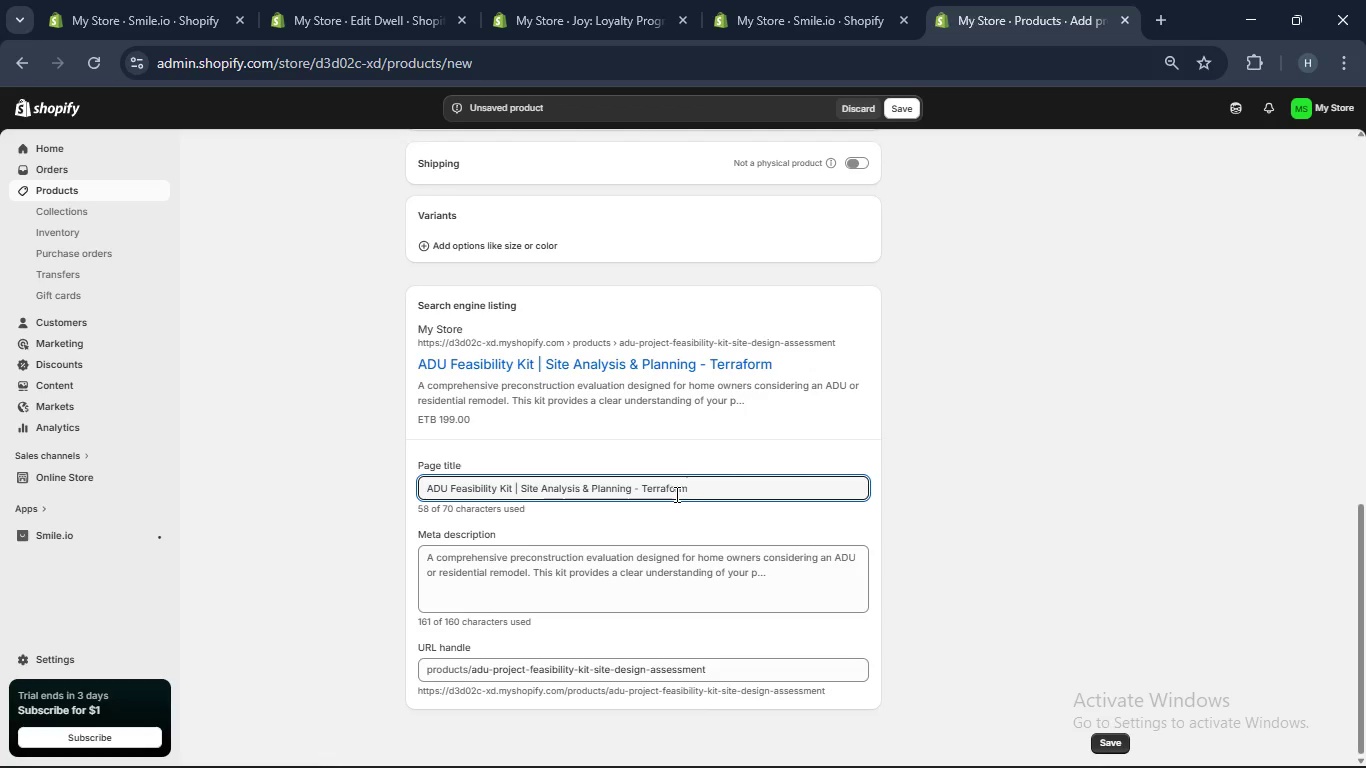 
left_click([573, 595])
 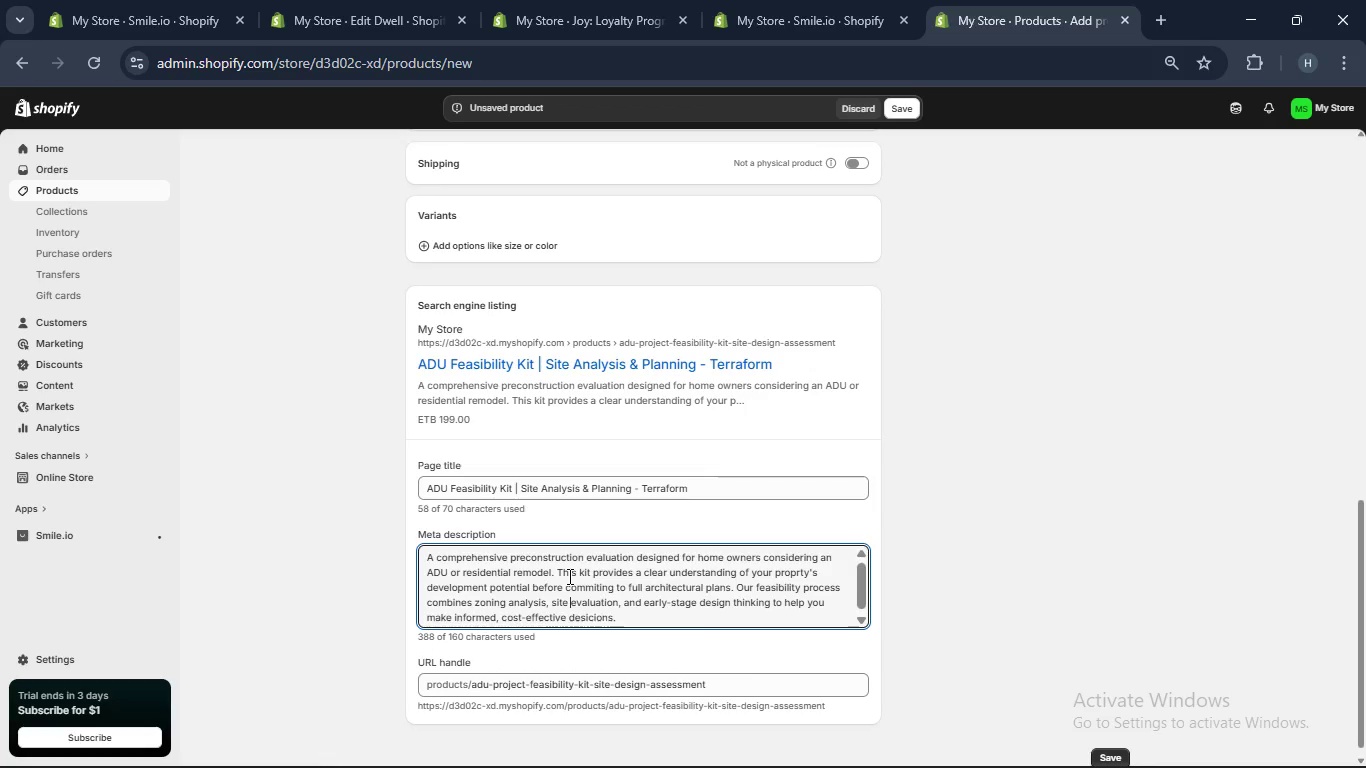 
key(Control+A)
 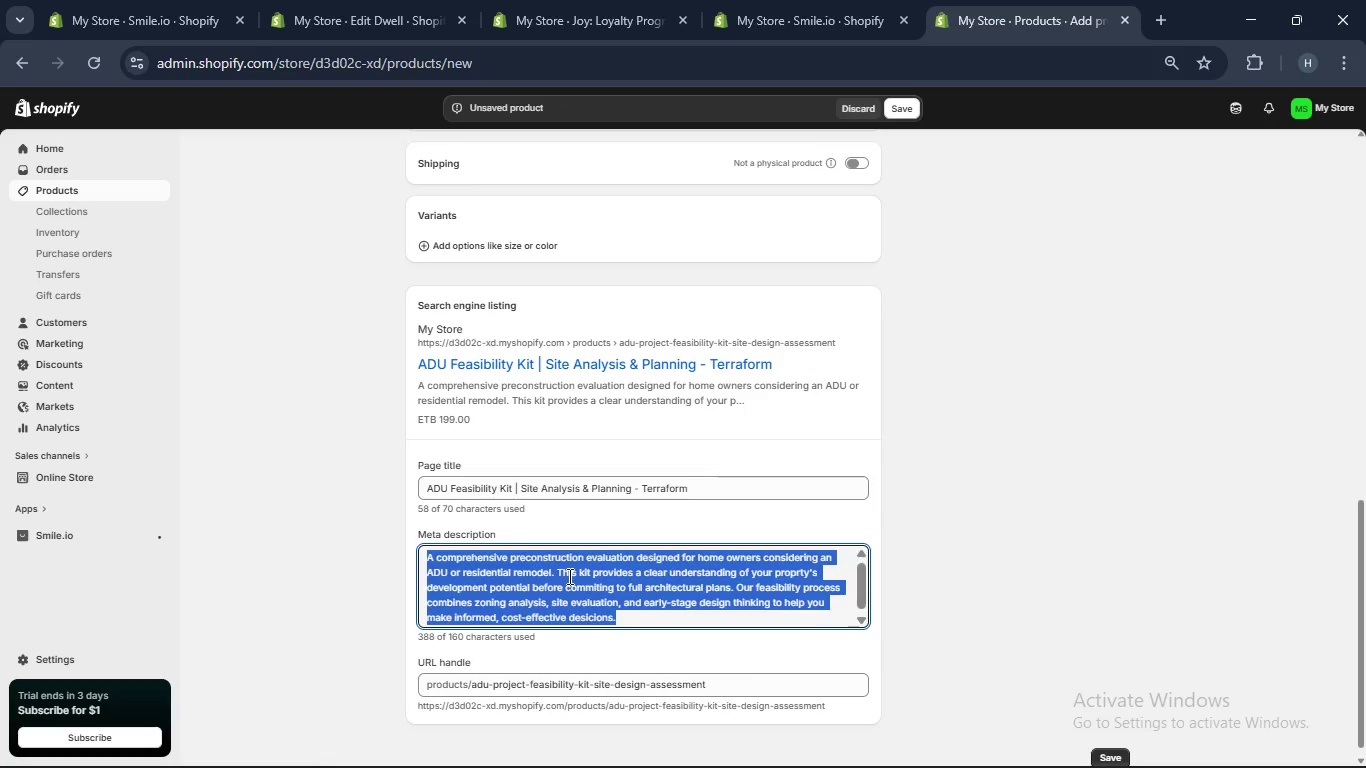 
key(Backspace)
type(Evaluate your property')
key(Backspace)
type('s ADU potential with p)
key(Backspace)
type(our expert feasibility kit. Includes zoning review, site analysis, and preliminary desingn)
key(Backspace)
type( insights.)
 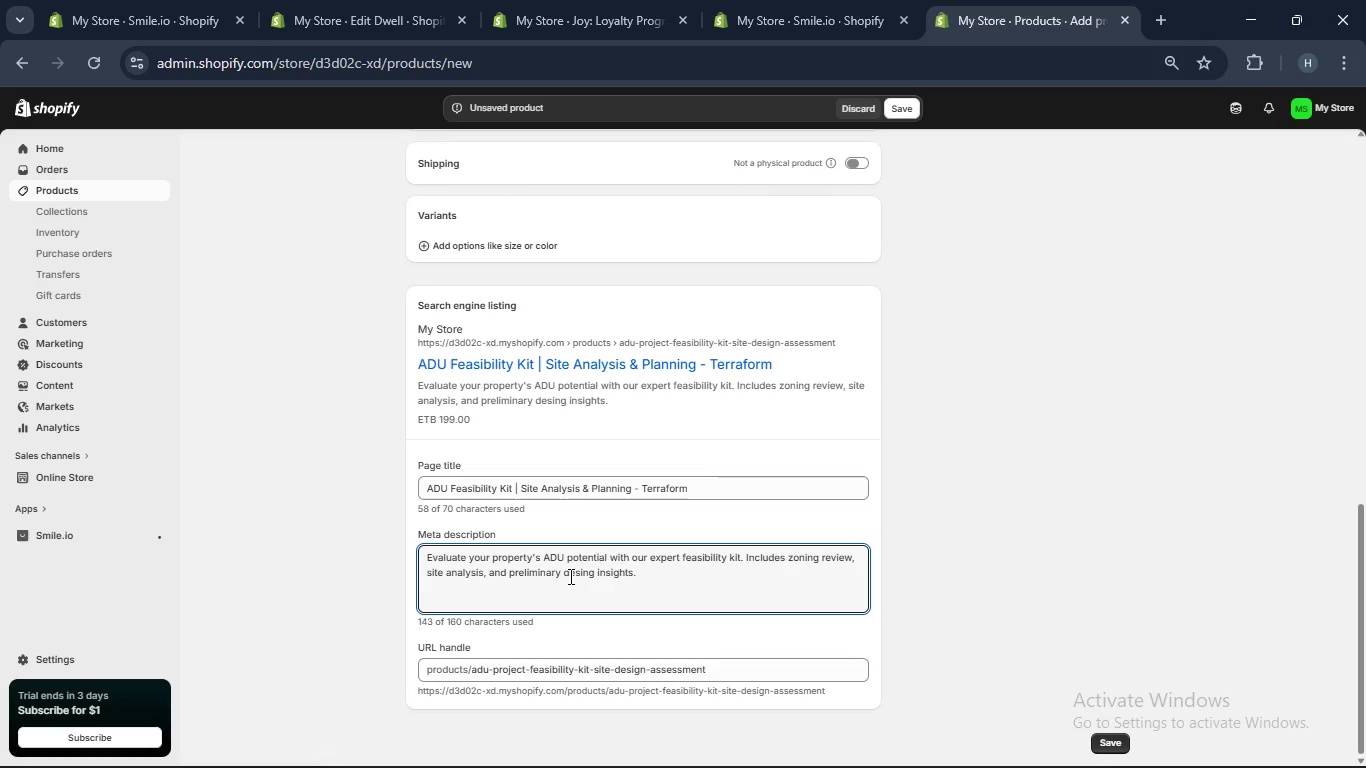 
scroll: coordinate [547, 425], scroll_direction: up, amount: 18.0
 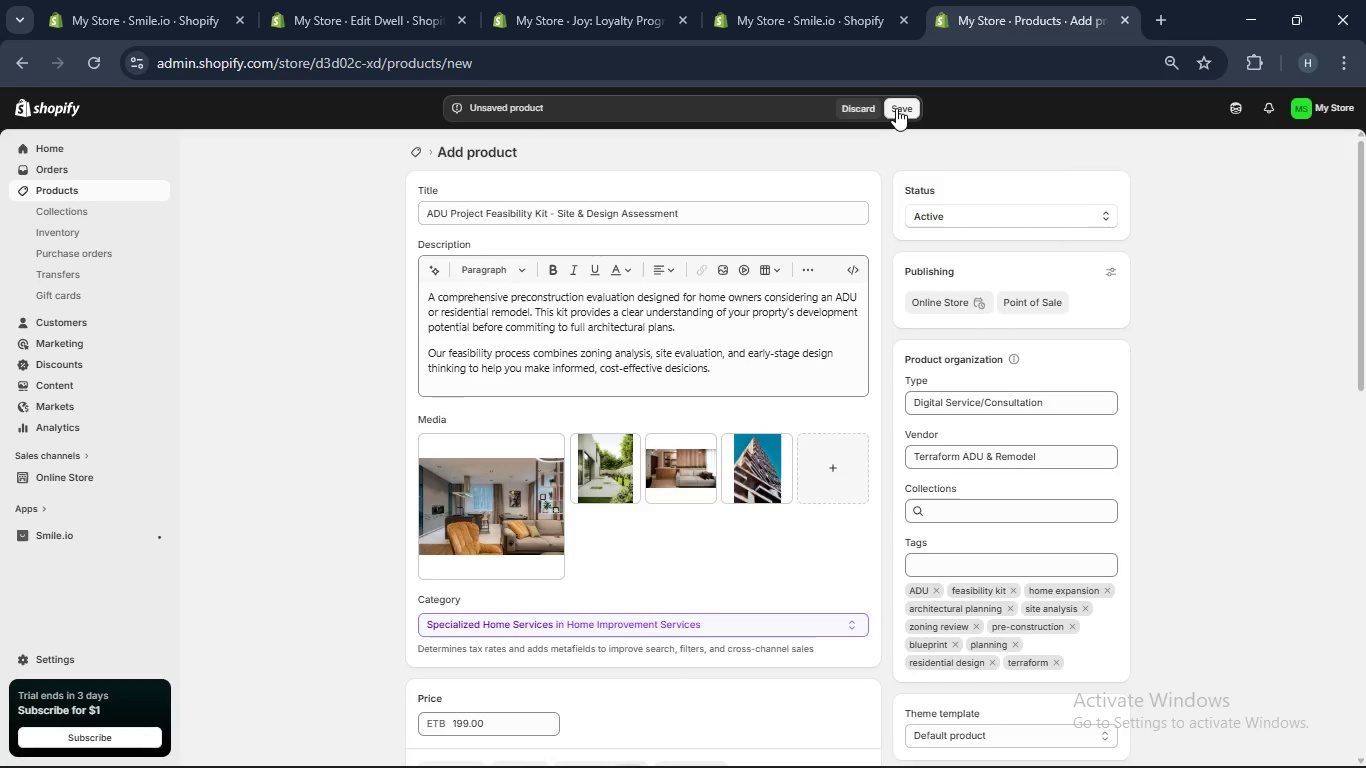 
left_click([896, 108])
 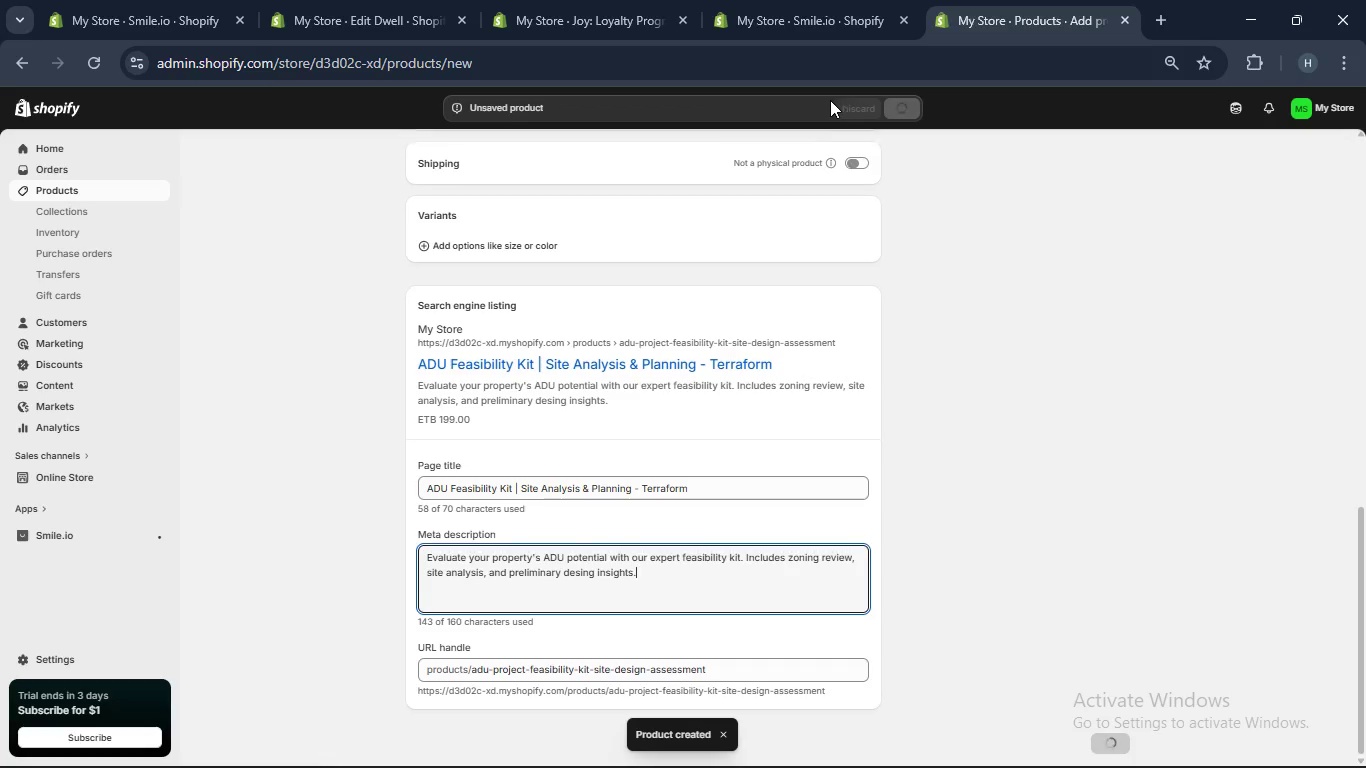 
wait(6.36)
 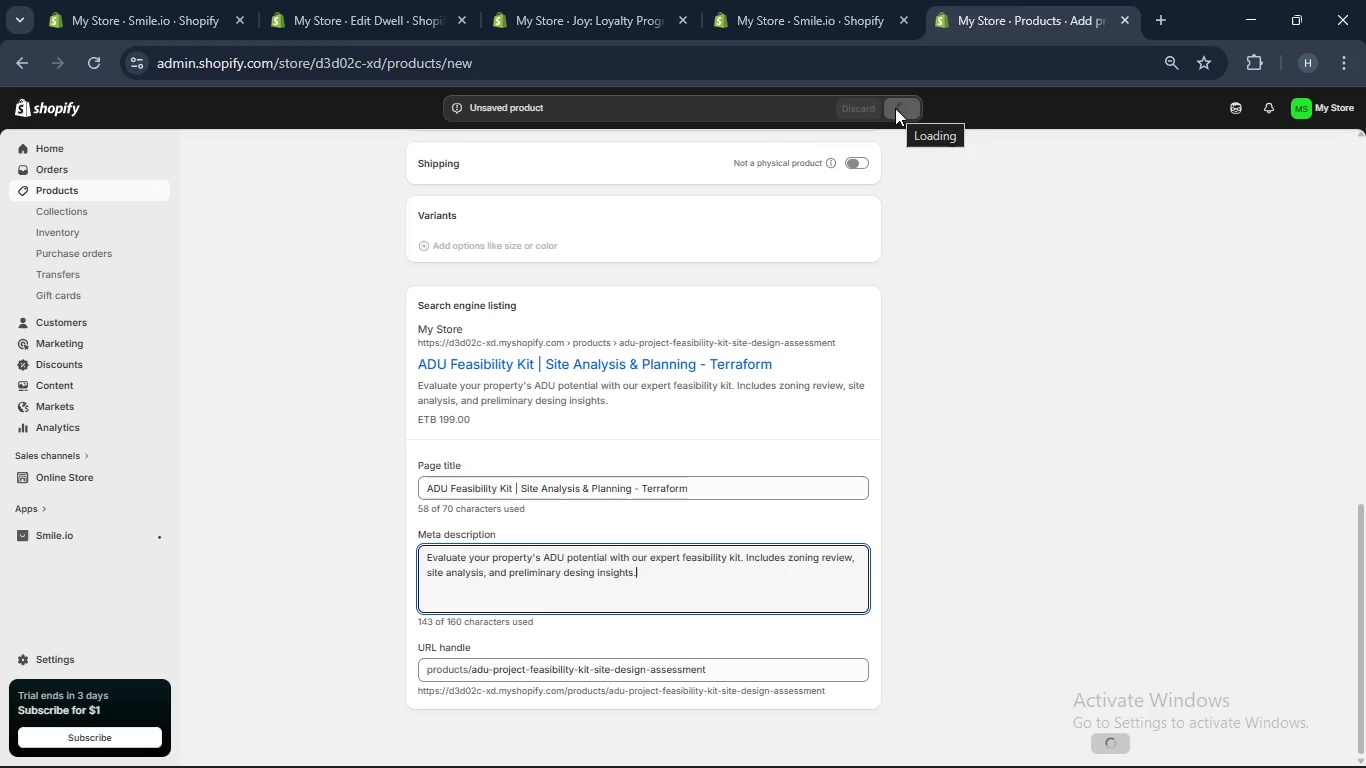 
left_click_drag(start_coordinate=[417, 365], to_coordinate=[473, 361])
 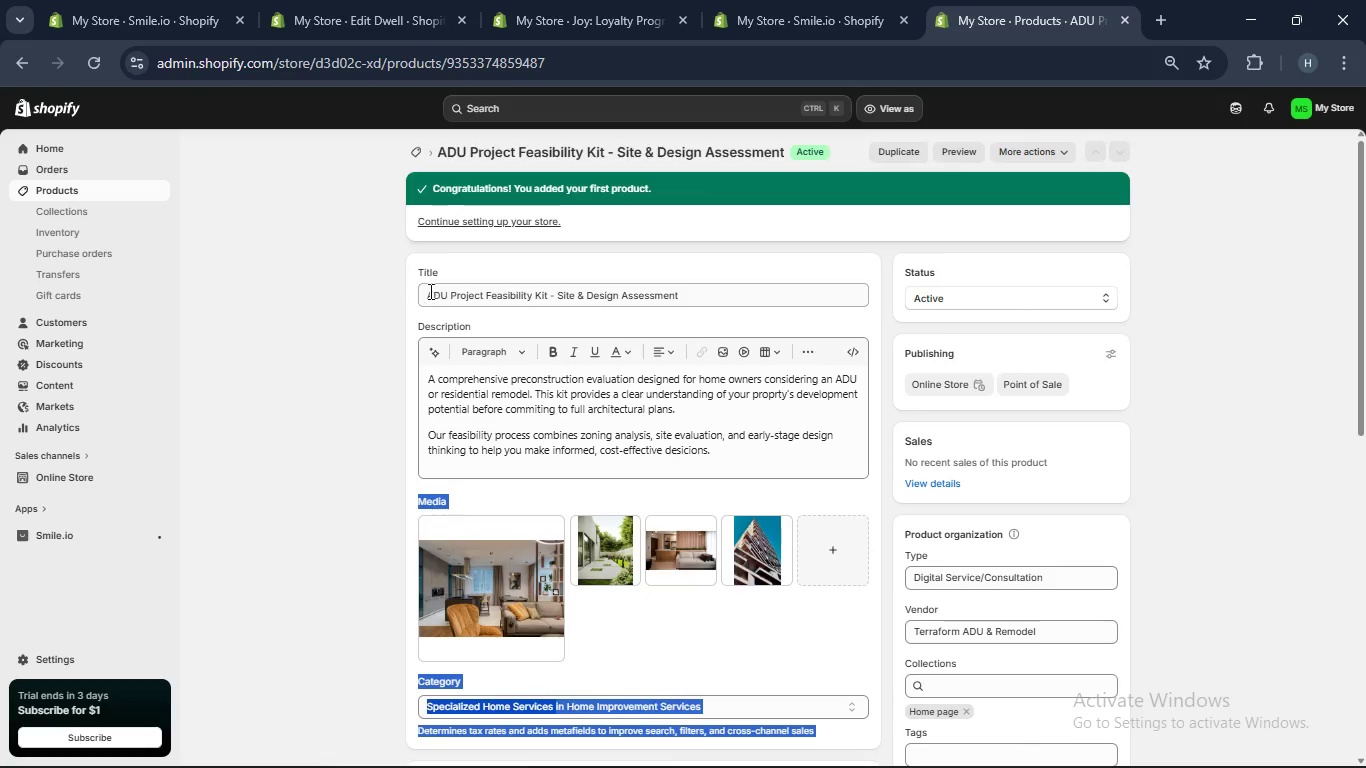 
left_click([431, 295])
 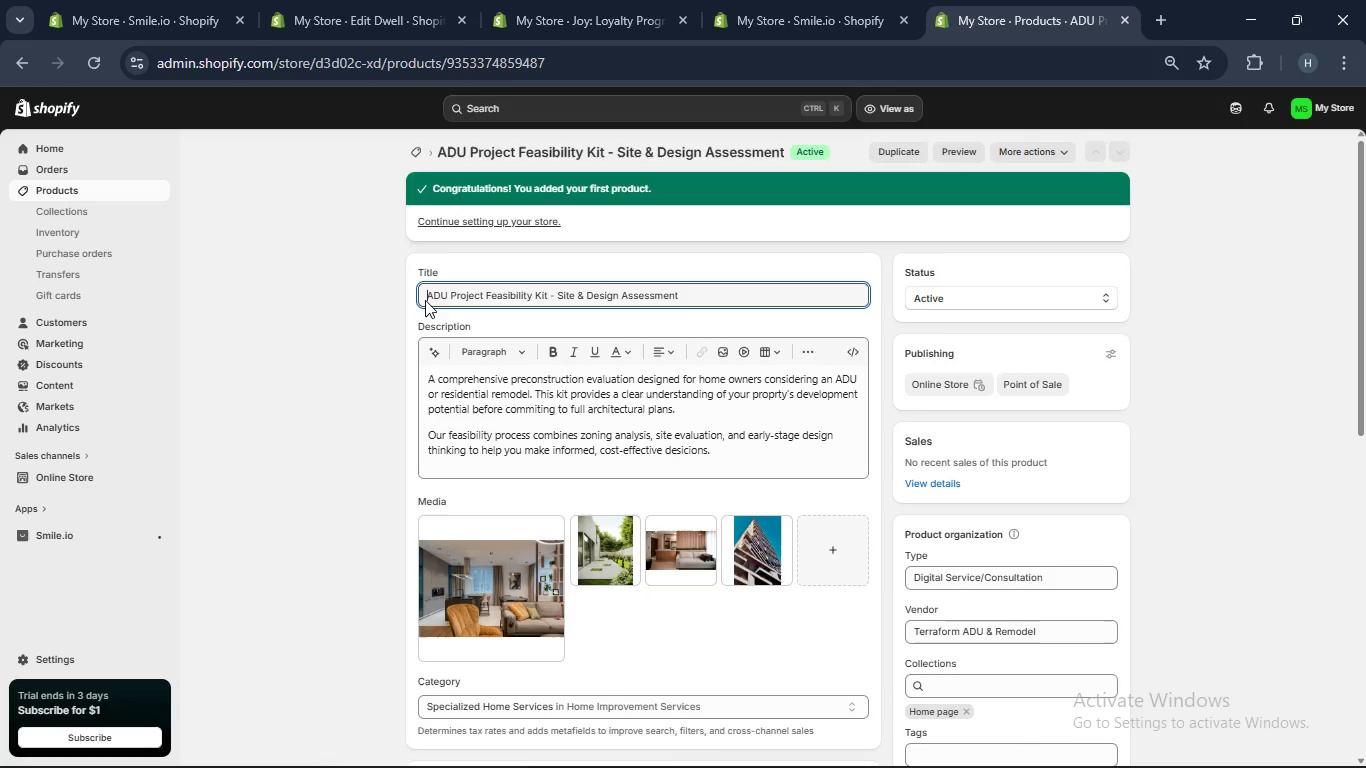 
left_click_drag(start_coordinate=[426, 300], to_coordinate=[484, 301])
 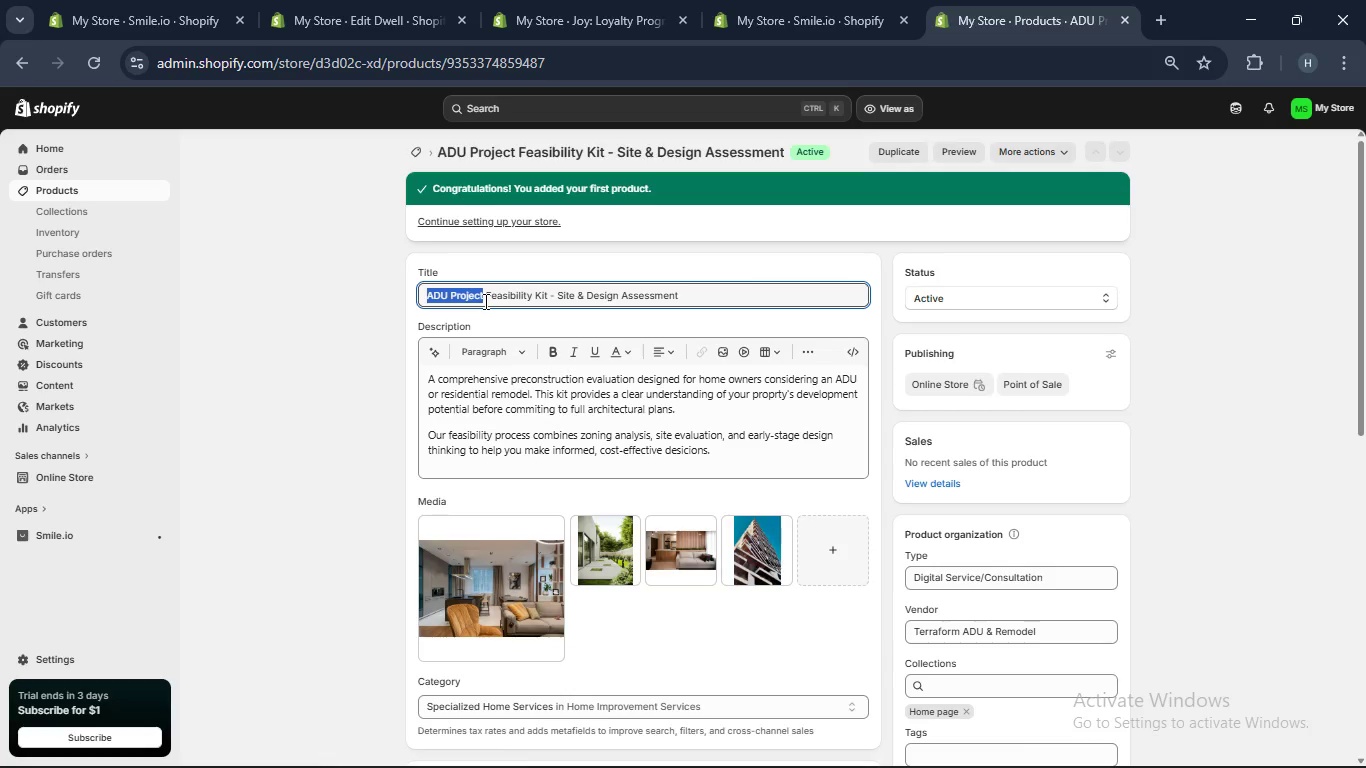 
key(Control+C)
 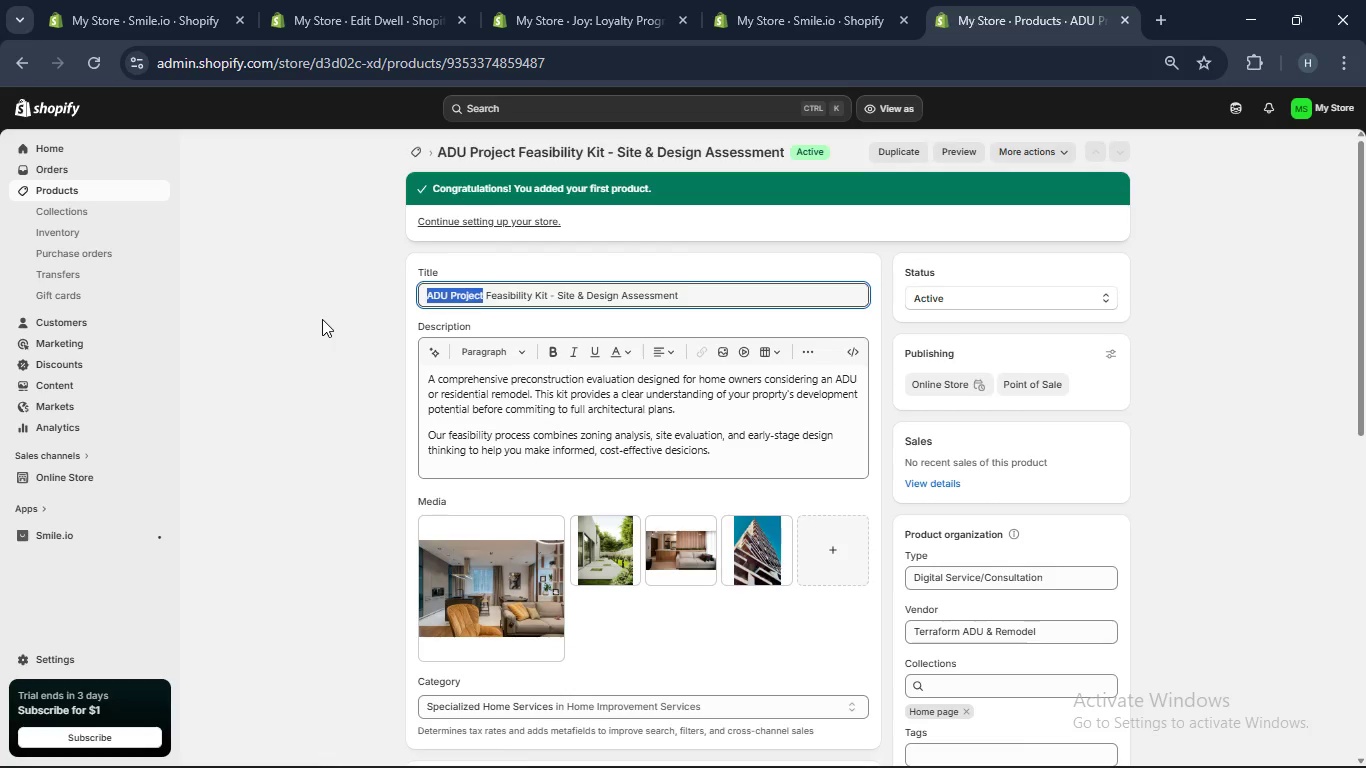 
left_click([322, 319])
 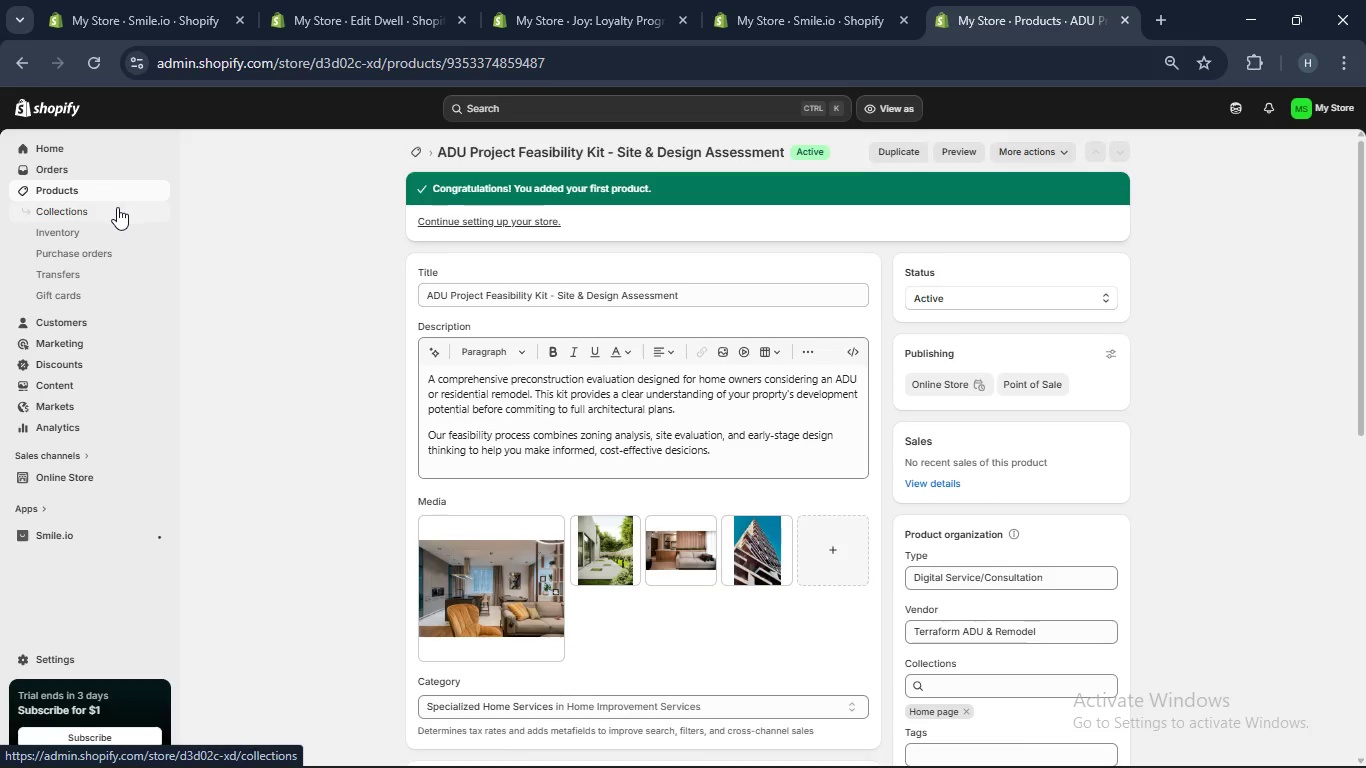 
left_click([117, 207])
 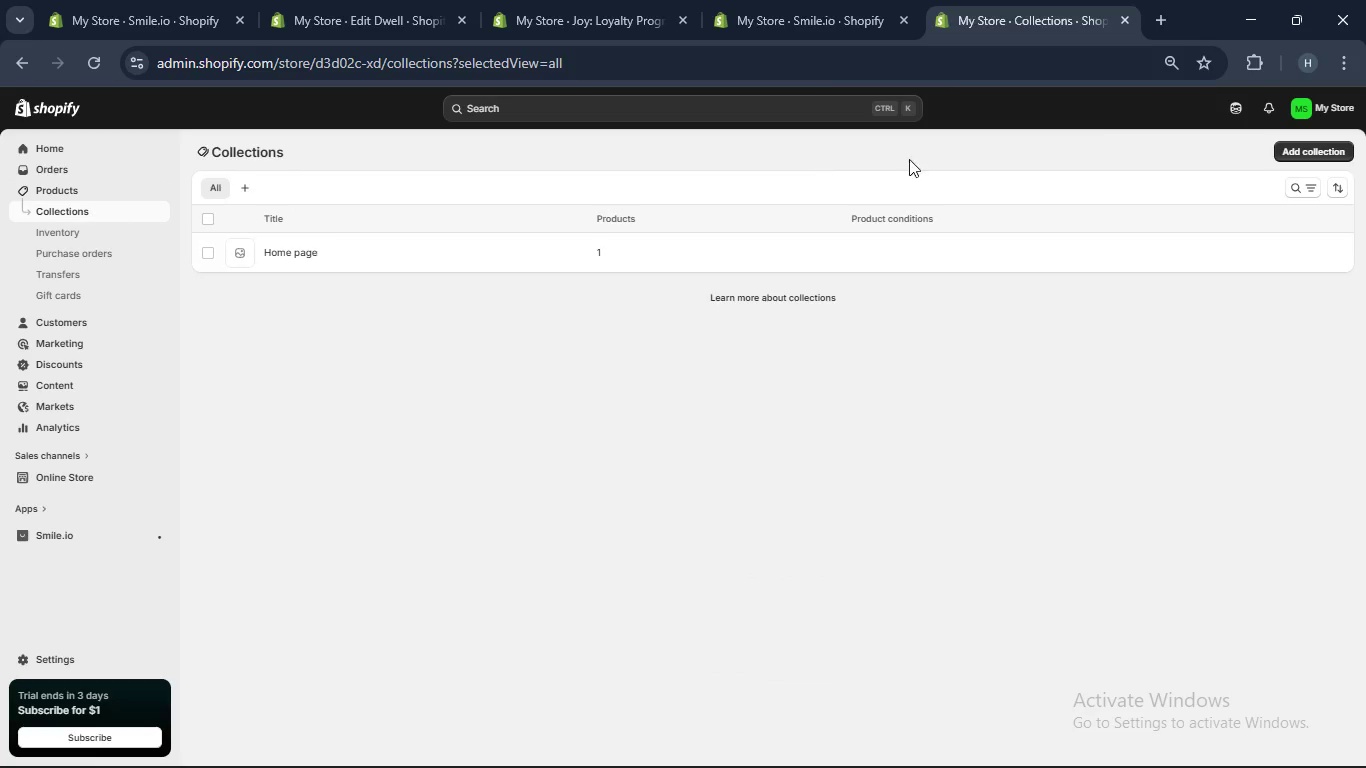 
left_click([1291, 156])
 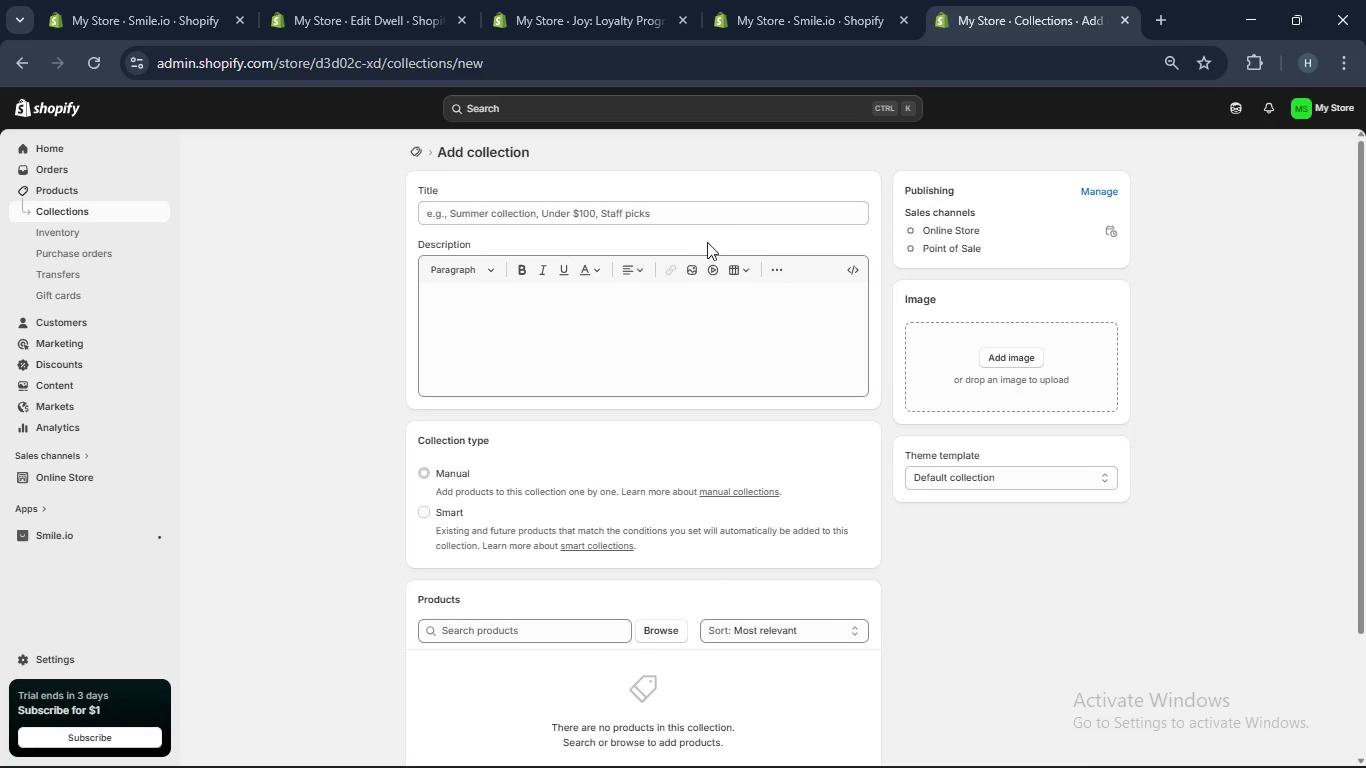 
left_click([574, 213])
 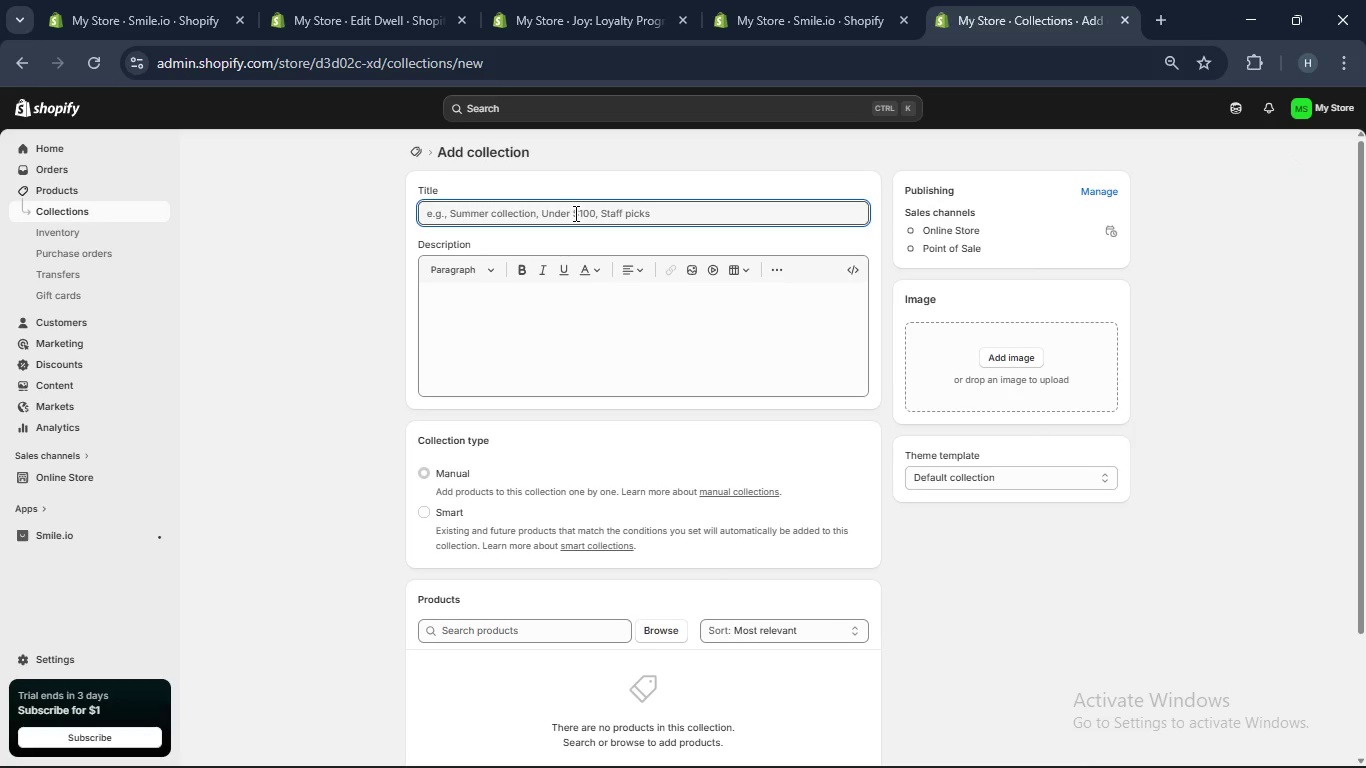 
key(Control+V)
 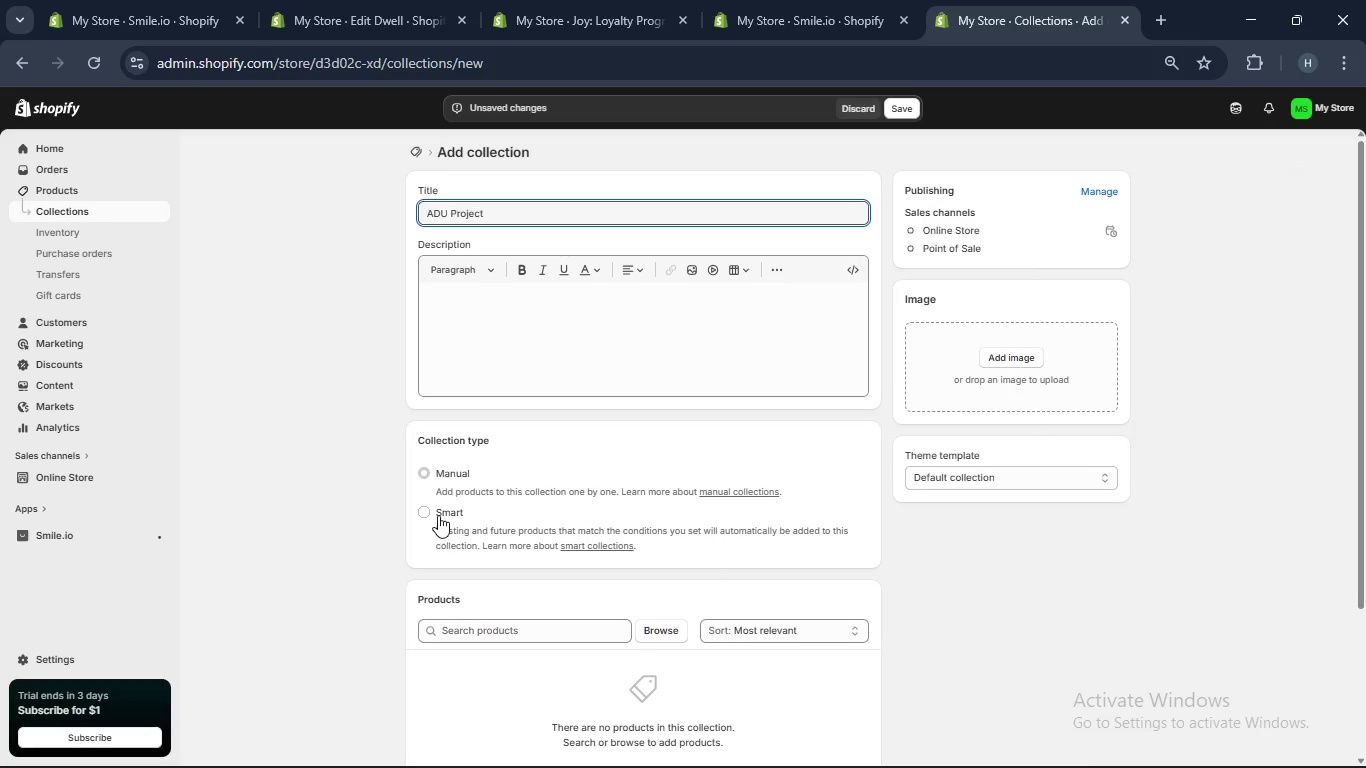 
scroll: coordinate [680, 474], scroll_direction: down, amount: 5.0
 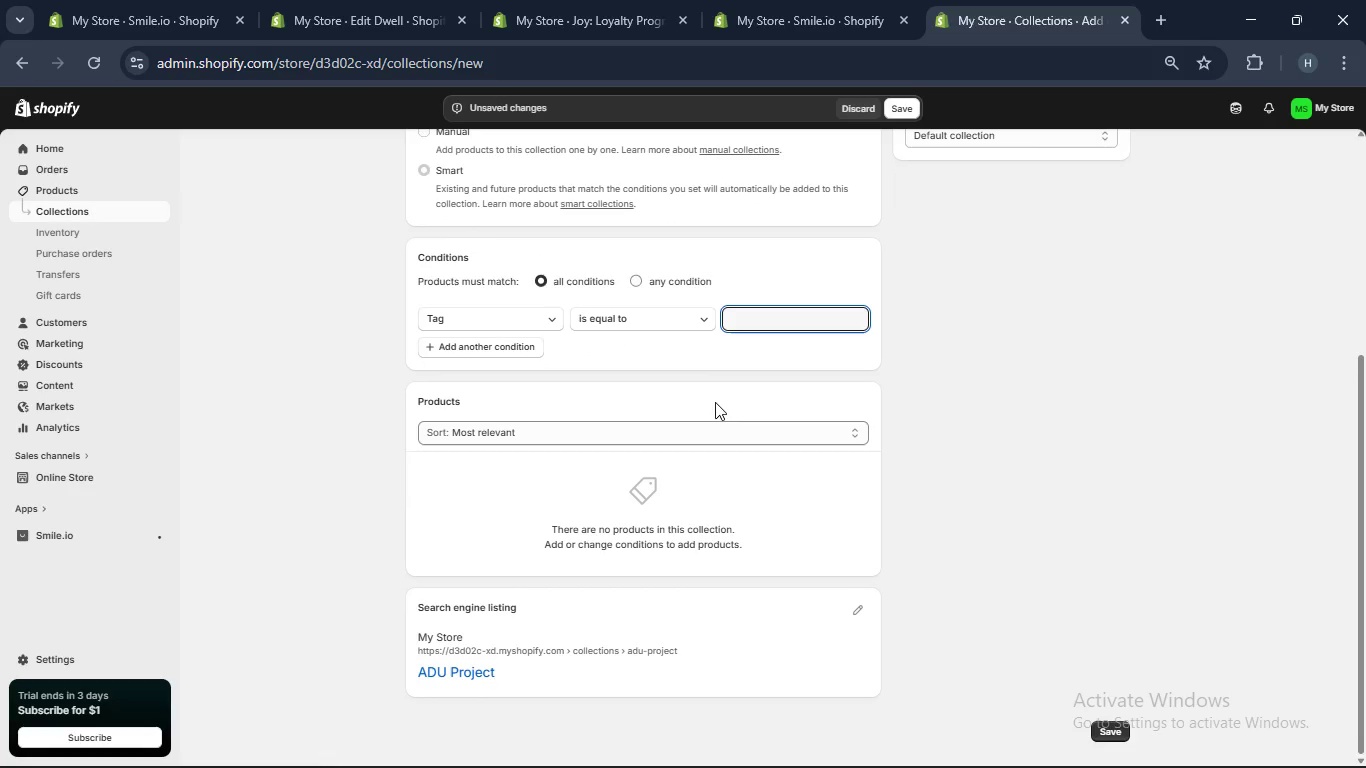 
scroll: coordinate [712, 408], scroll_direction: up, amount: 1.0
 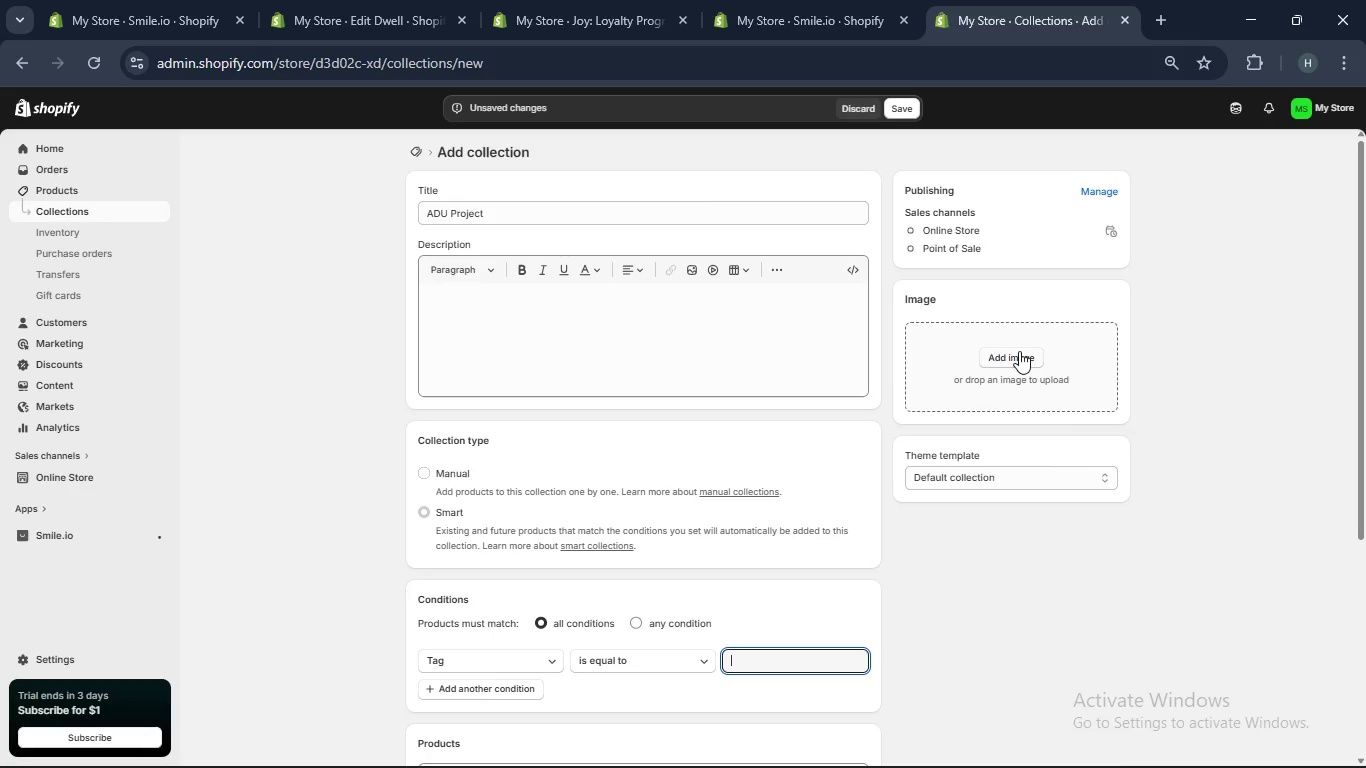 
left_click([1009, 358])
 